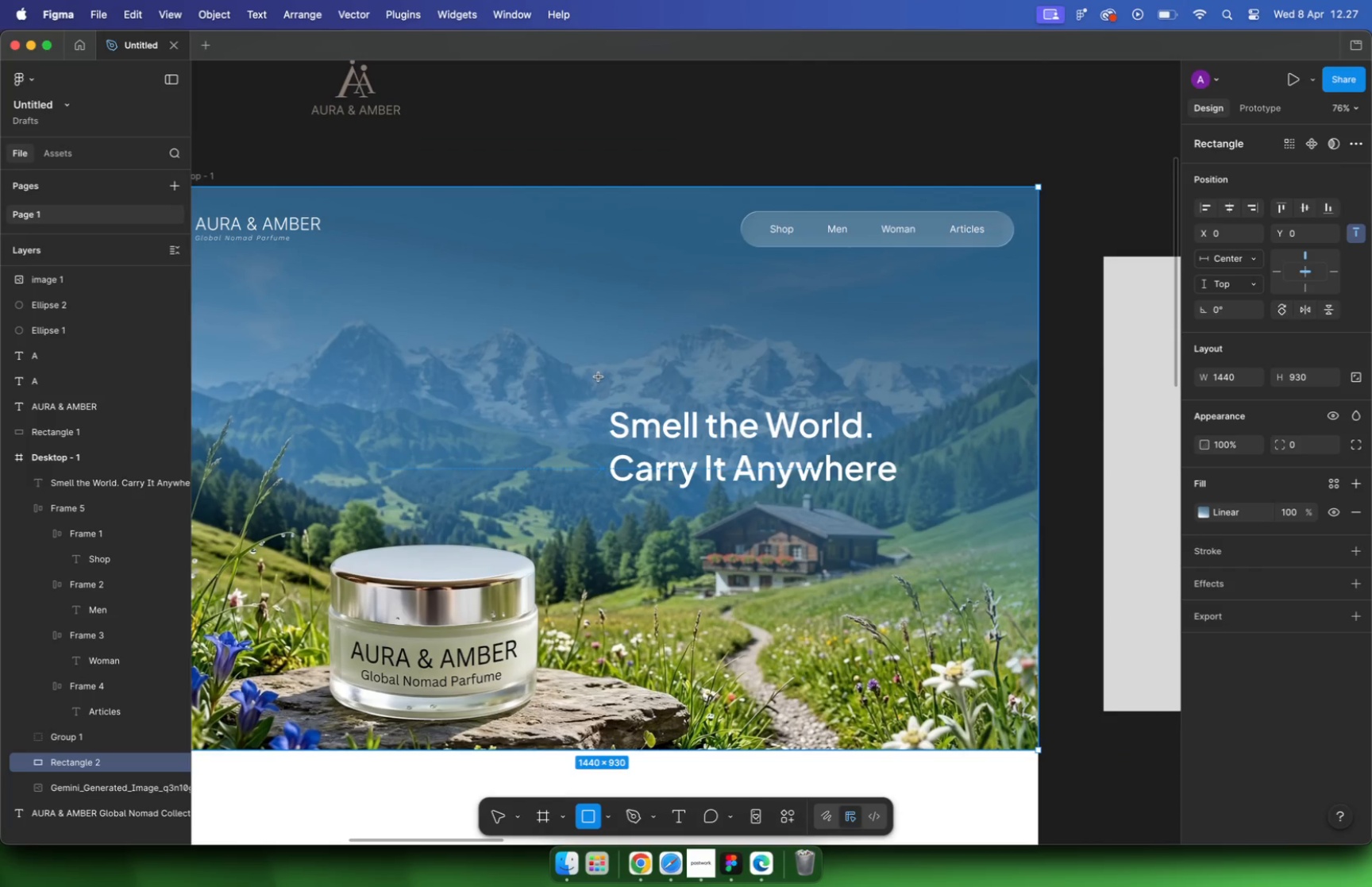 
scroll: coordinate [597, 376], scroll_direction: down, amount: 4.0
 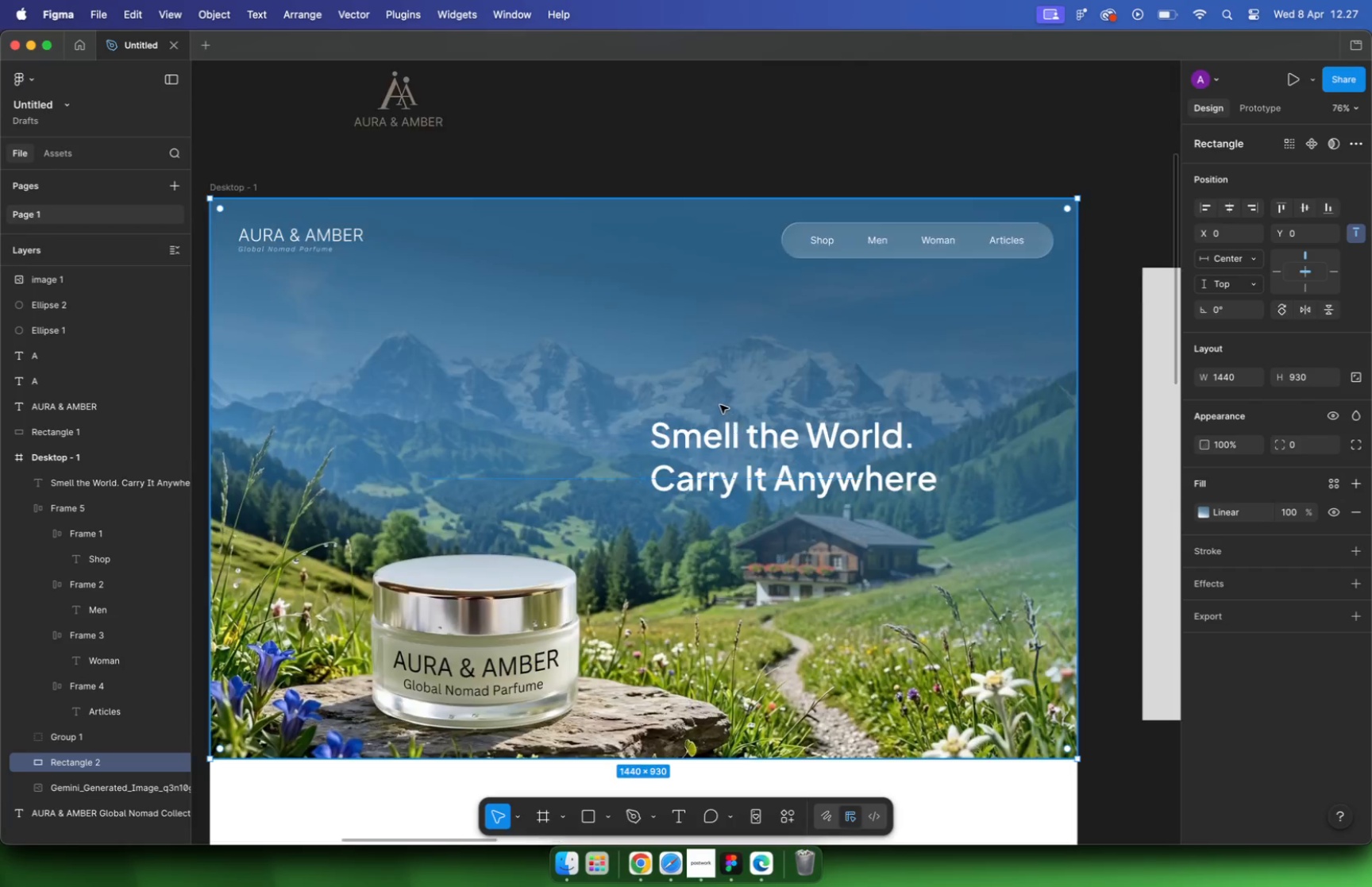 
left_click_drag(start_coordinate=[838, 459], to_coordinate=[883, 722])
 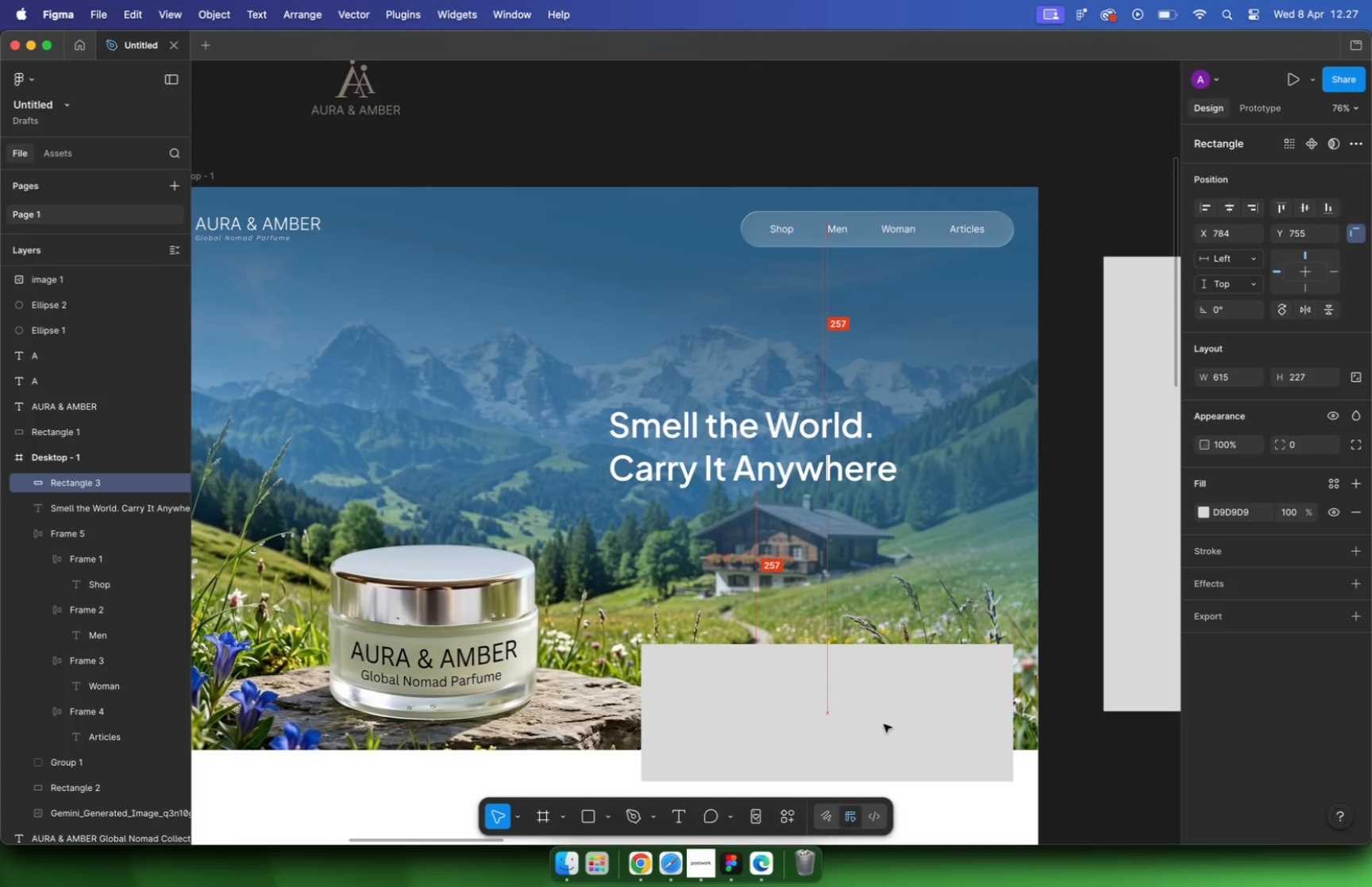 
key(Backspace)
 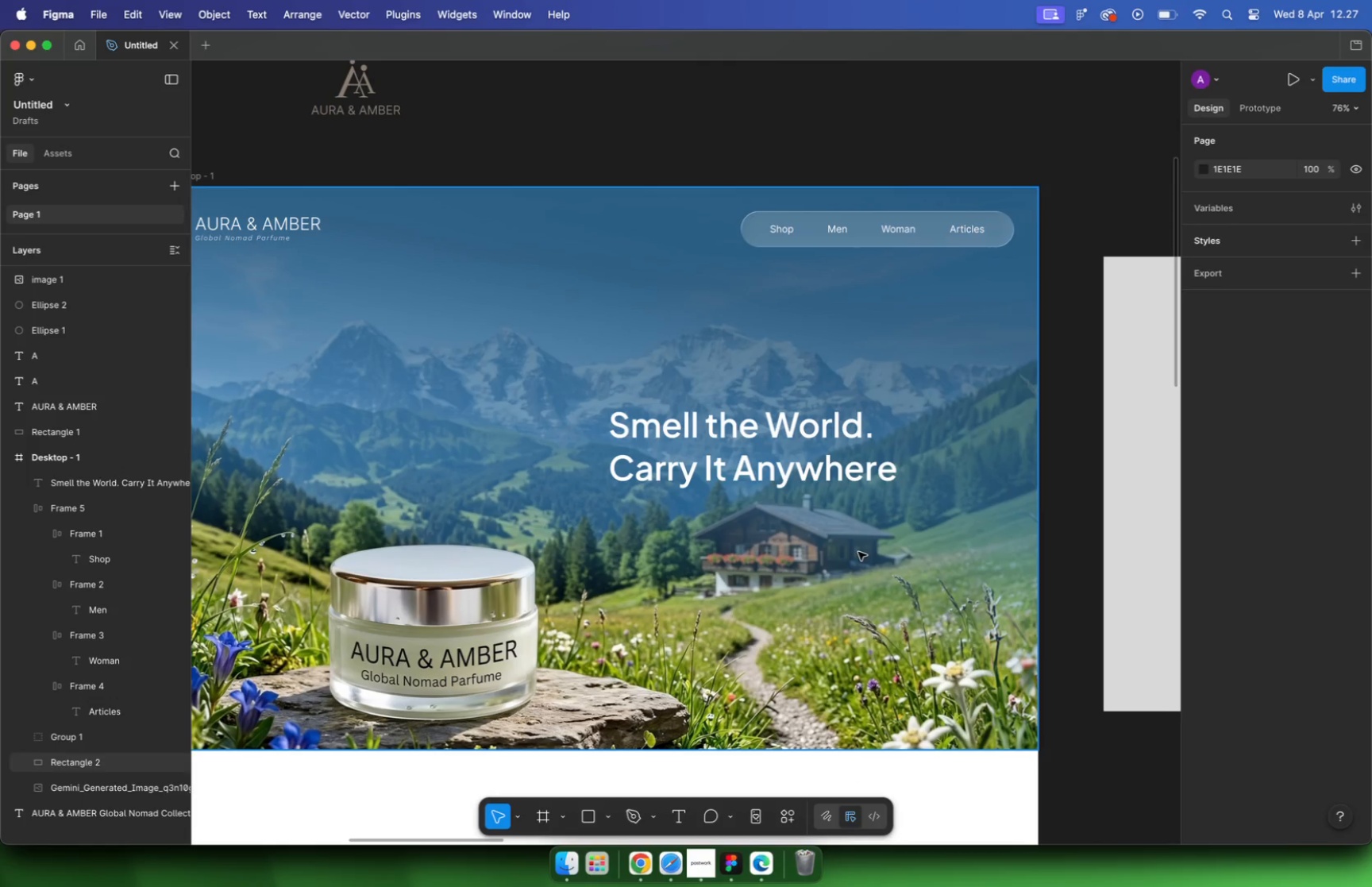 
left_click([814, 473])
 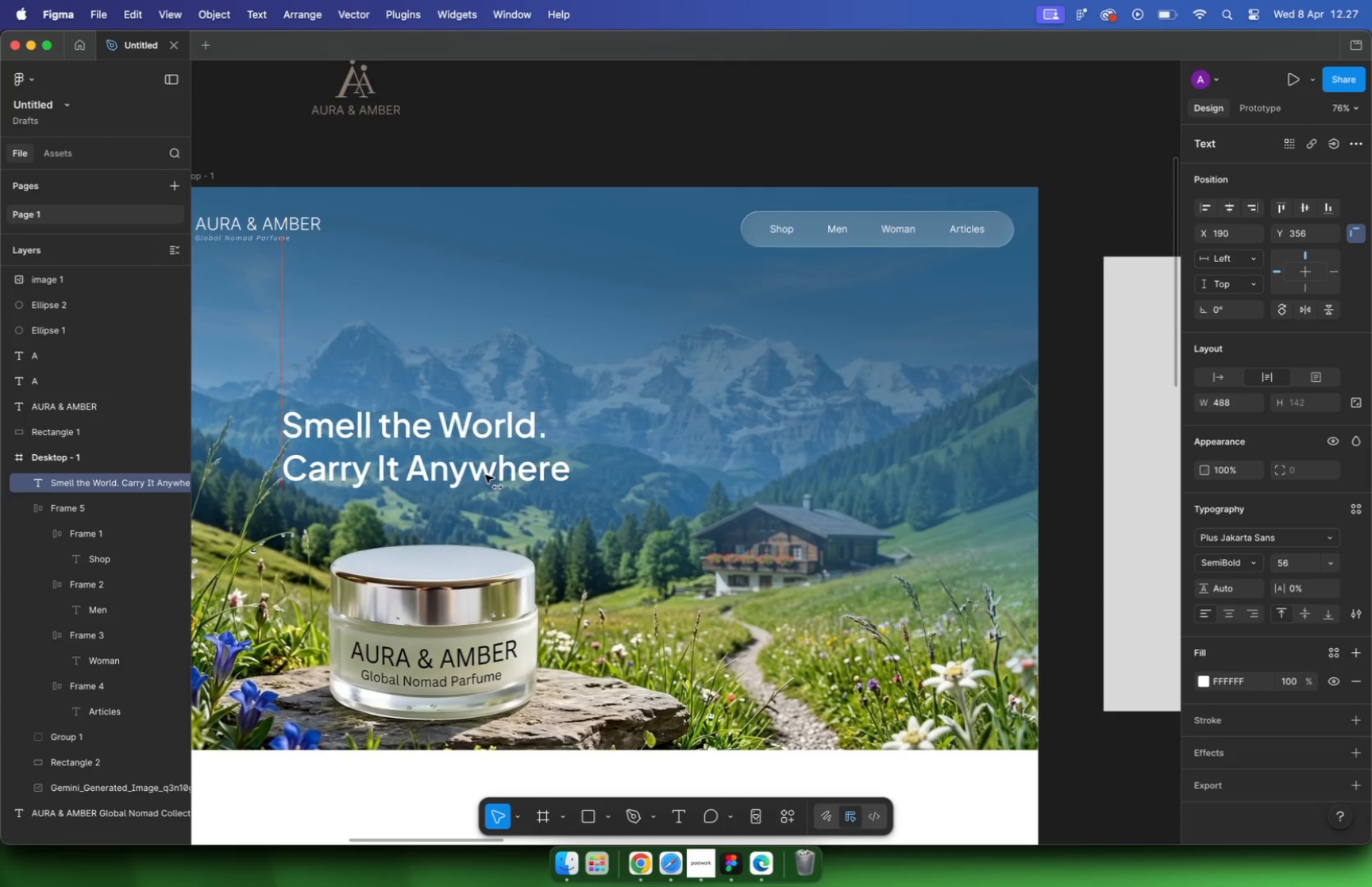 
left_click_drag(start_coordinate=[815, 474], to_coordinate=[665, 397])
 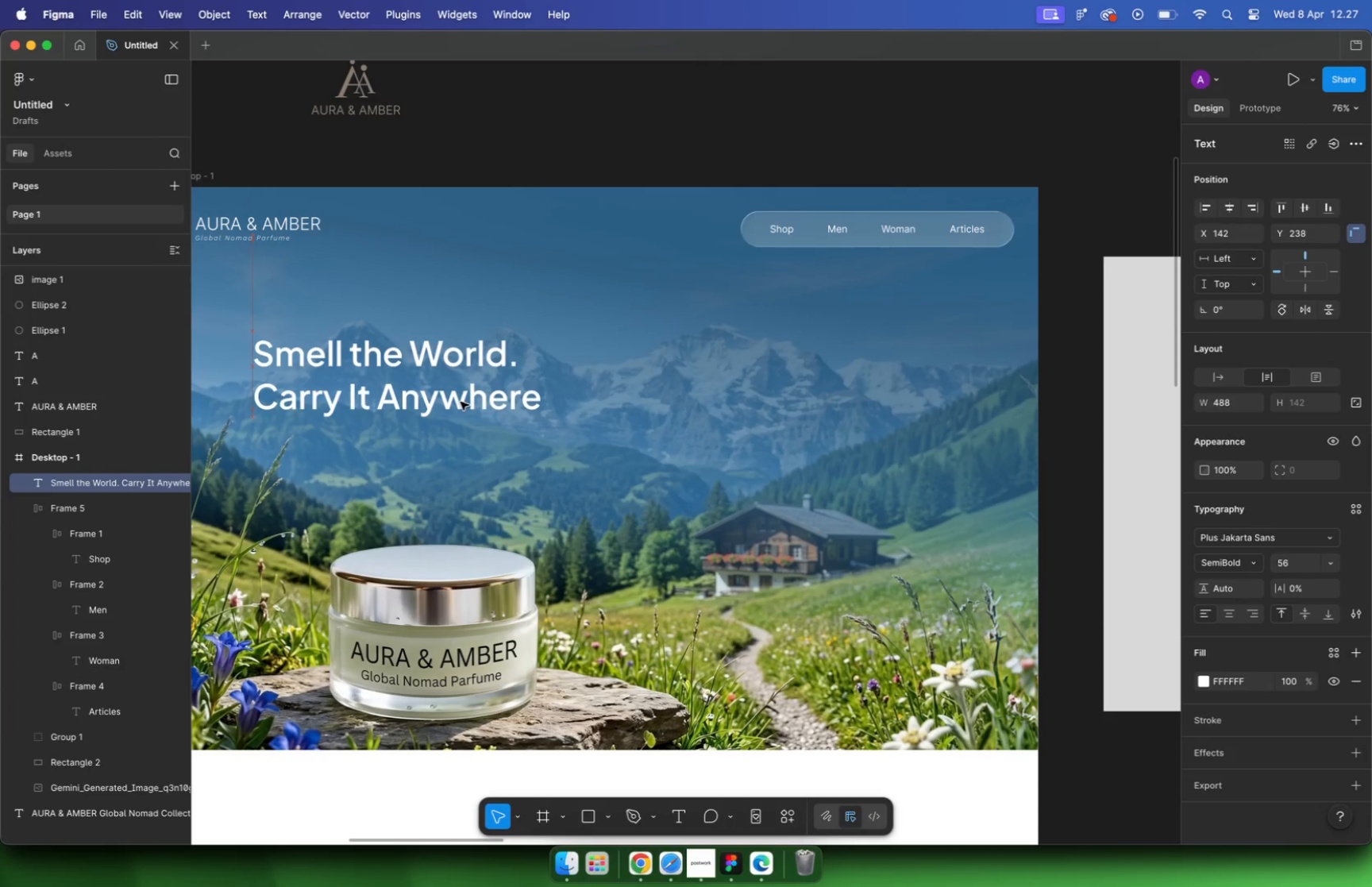 
hold_key(key=ShiftLeft, duration=5.06)
 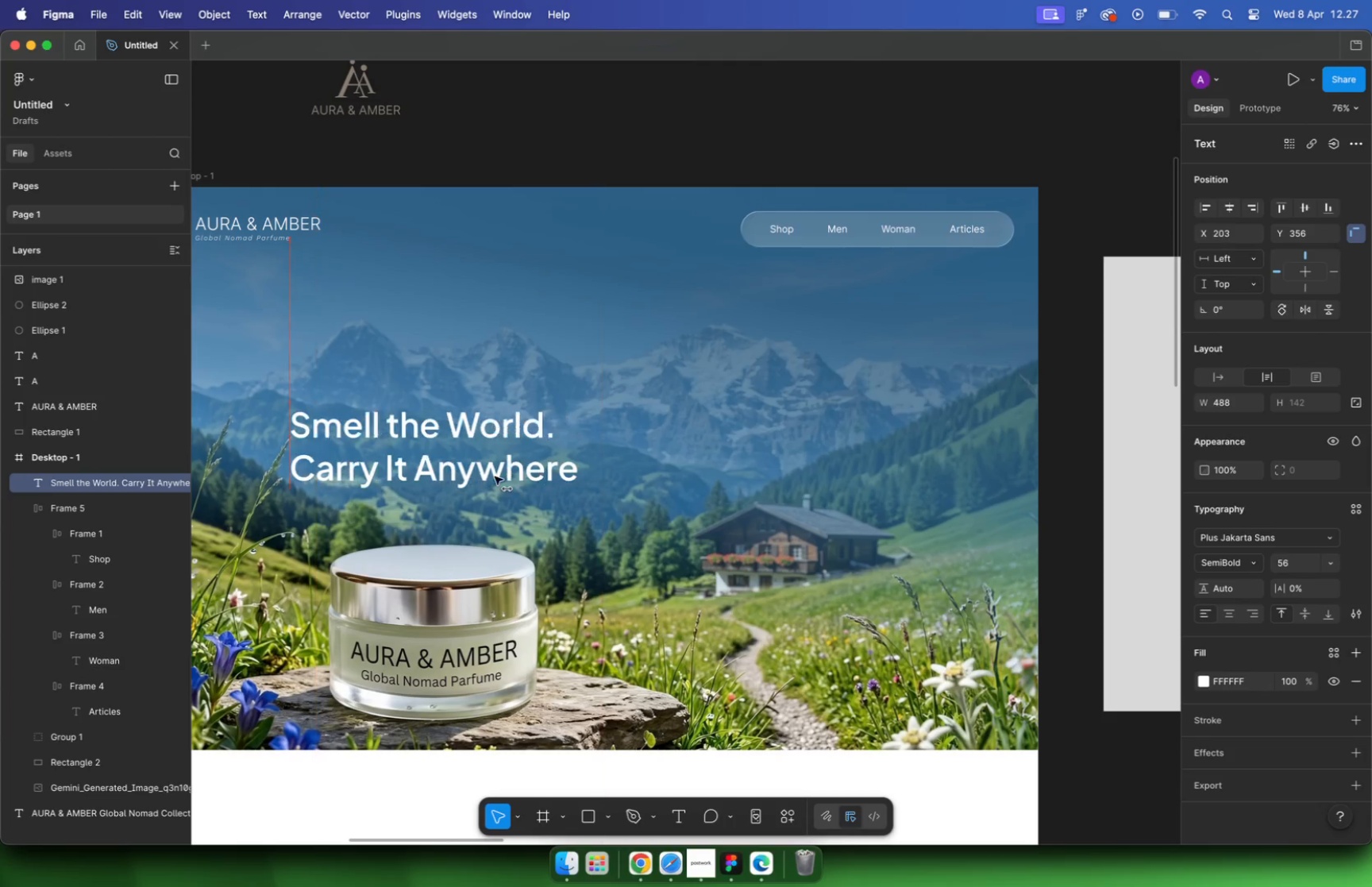 
left_click_drag(start_coordinate=[661, 395], to_coordinate=[663, 421])
 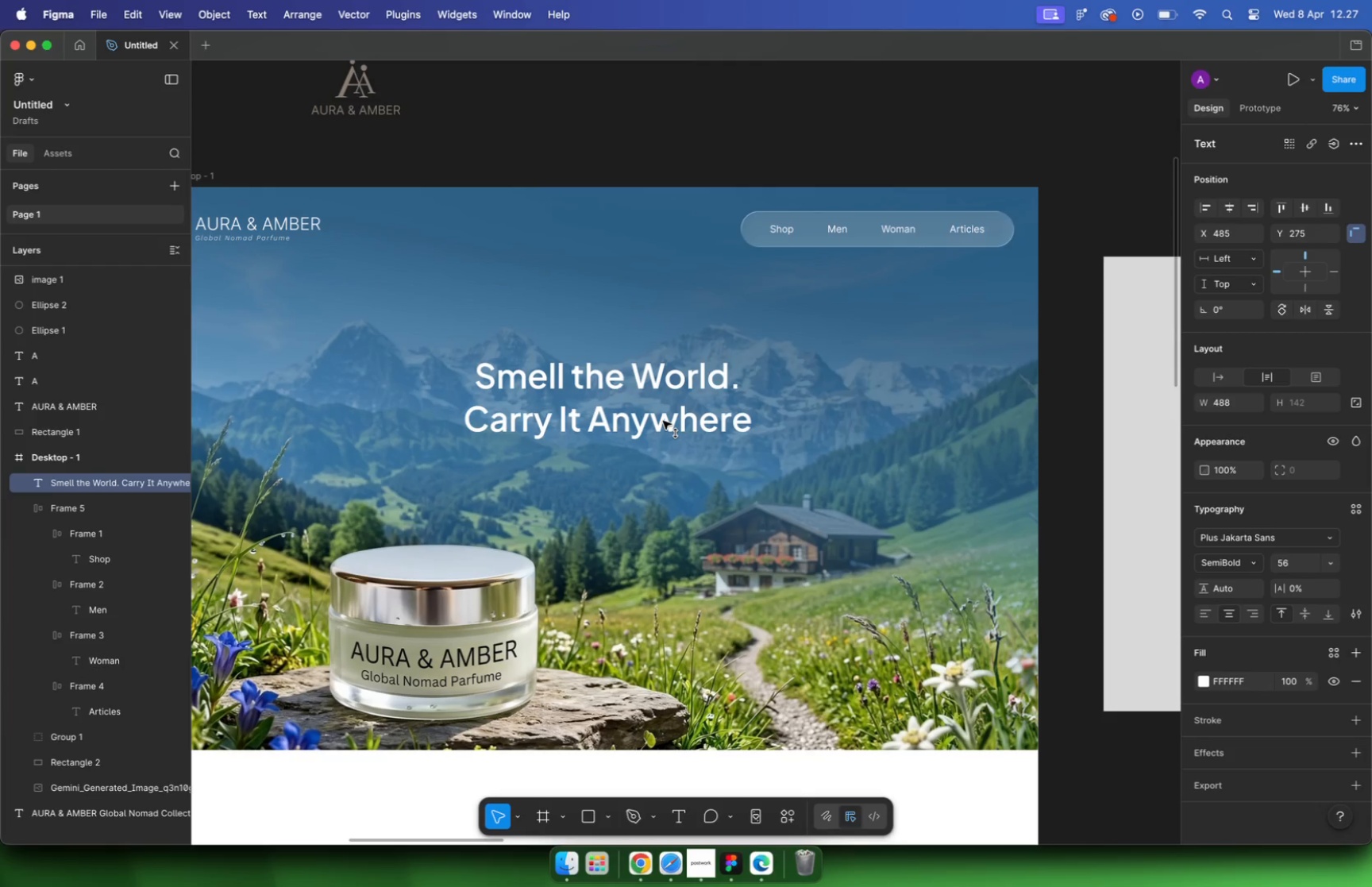 
hold_key(key=ShiftLeft, duration=3.36)
 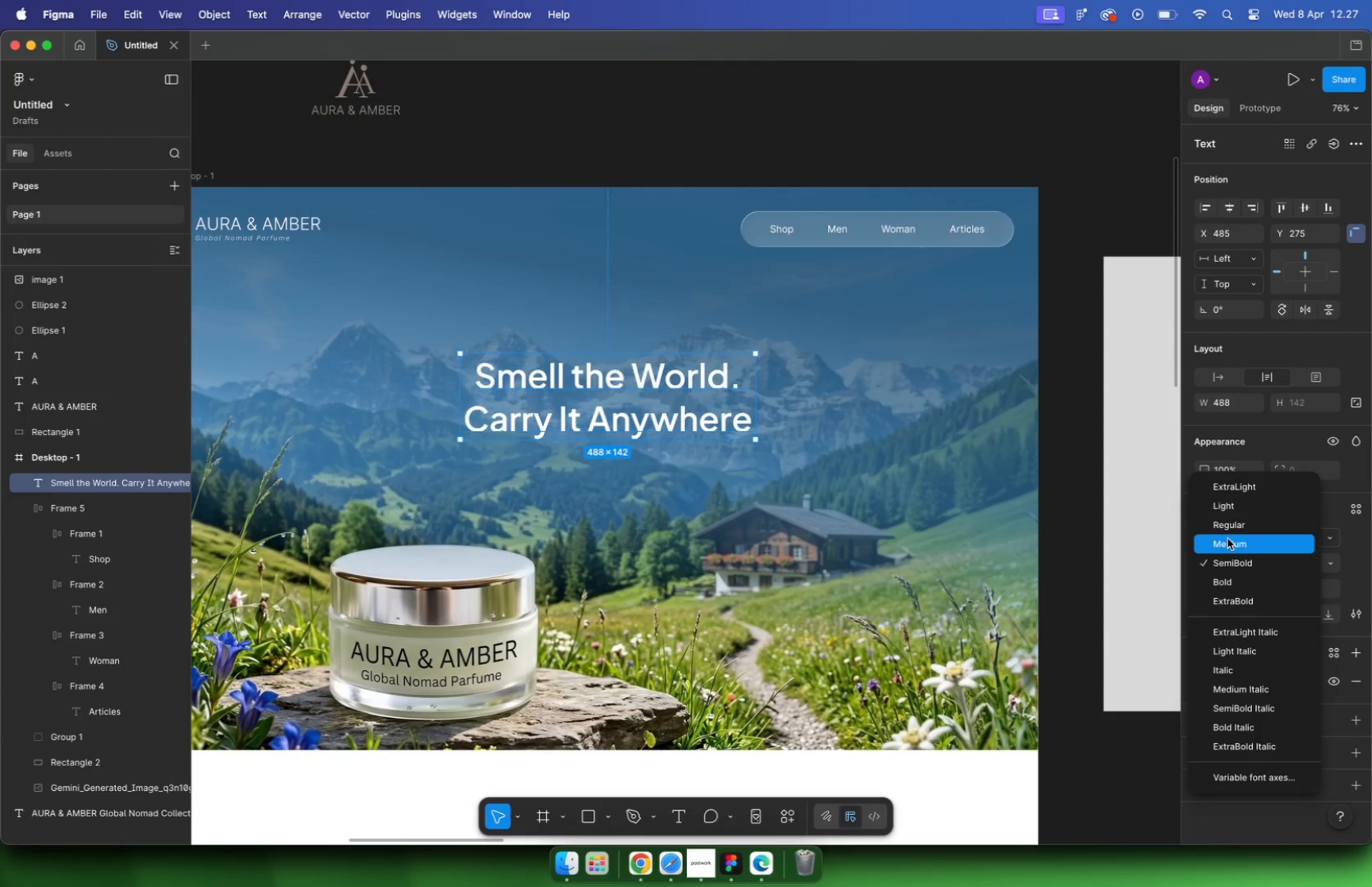 
left_click([1227, 523])
 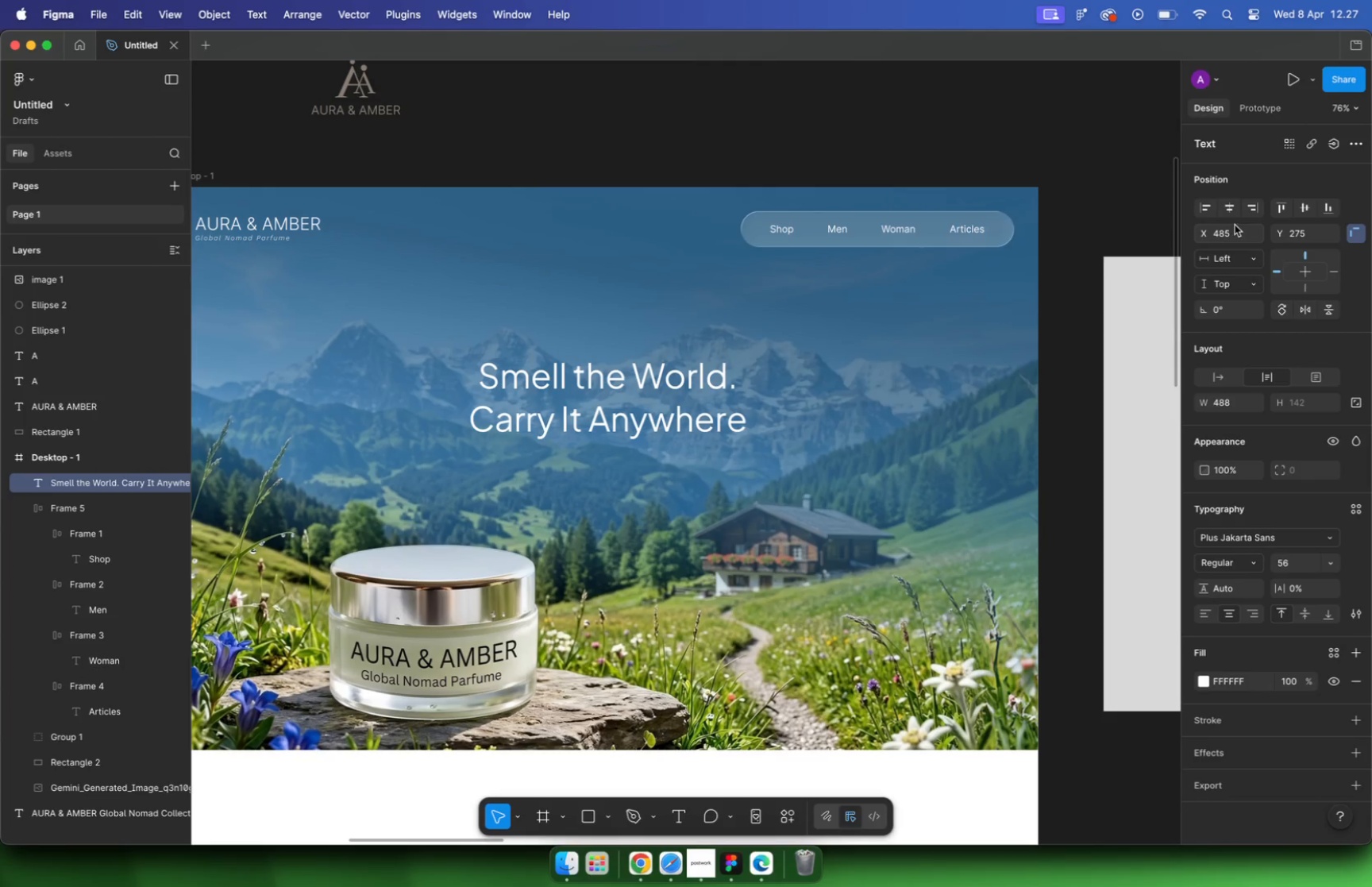 
left_click([1235, 209])
 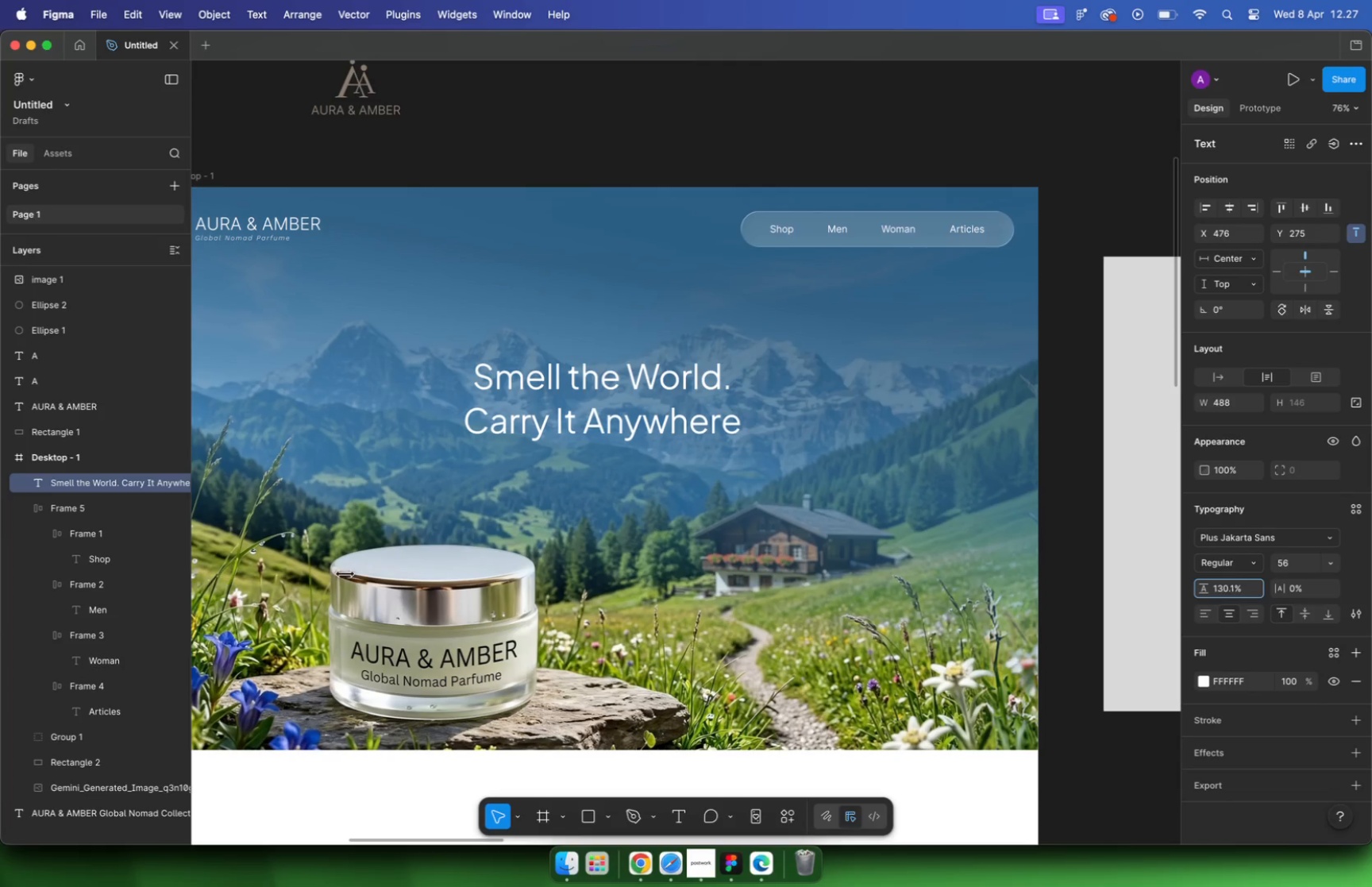 
wait(6.53)
 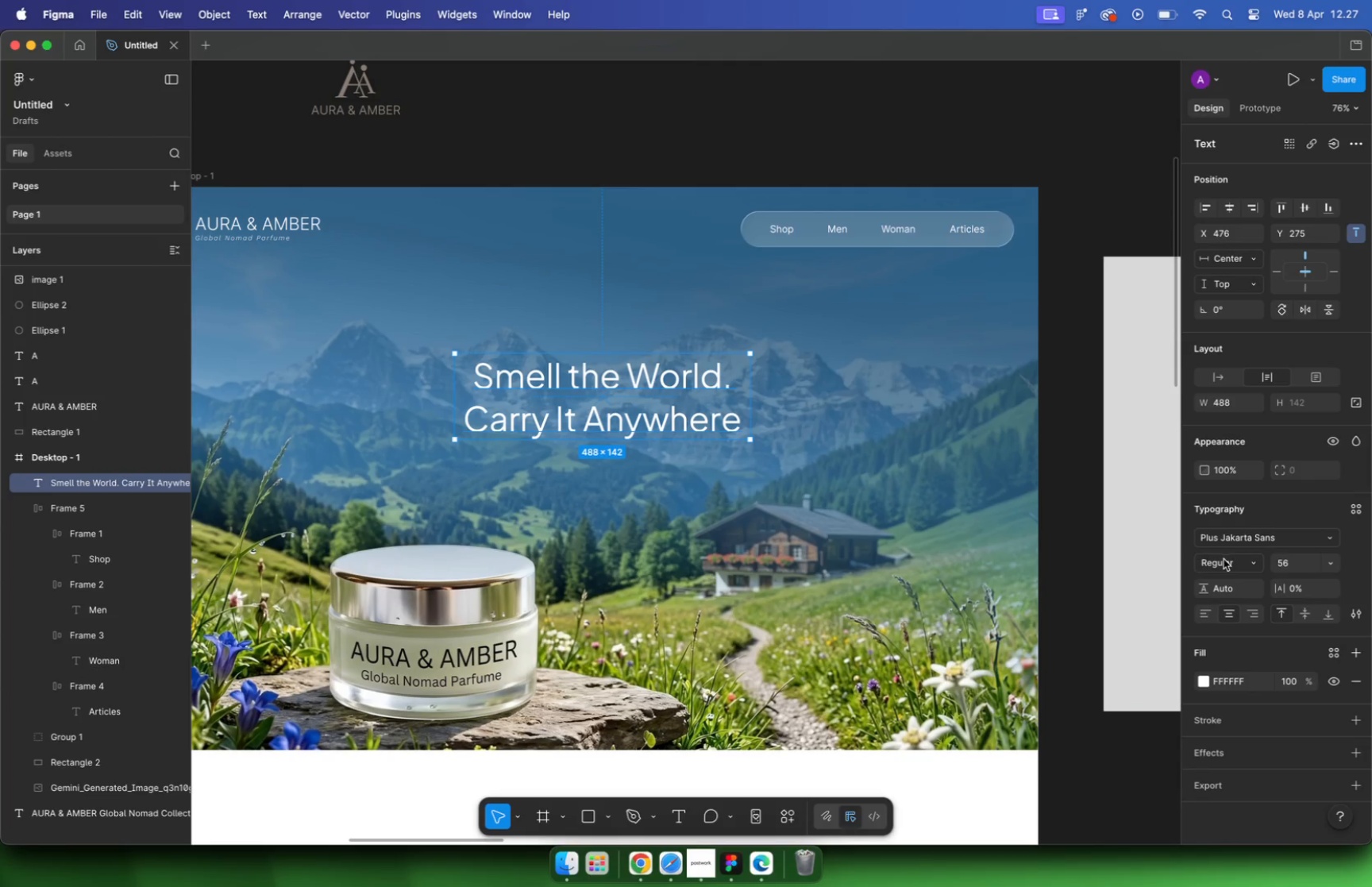 
left_click([1066, 372])
 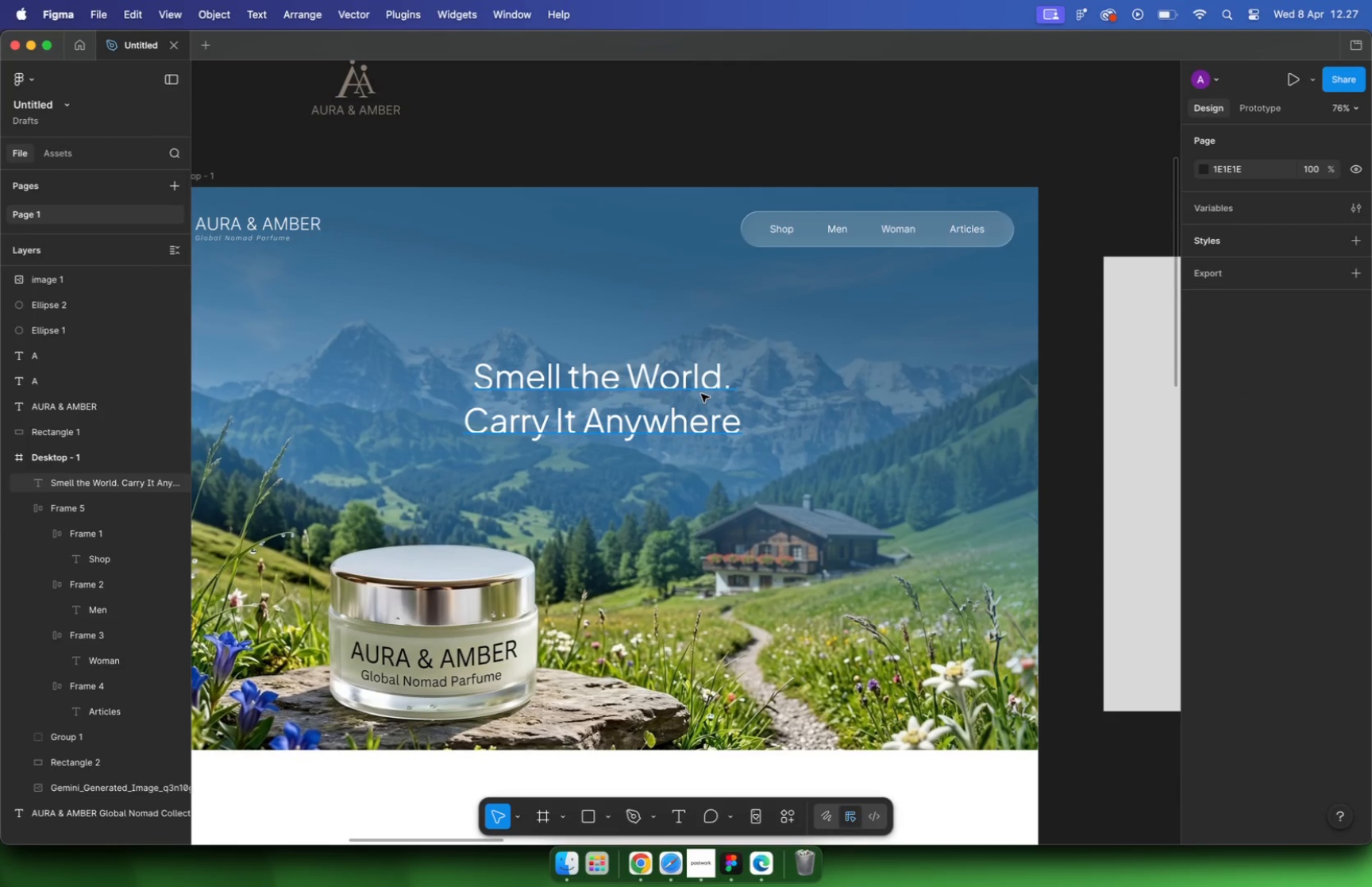 
left_click([699, 394])
 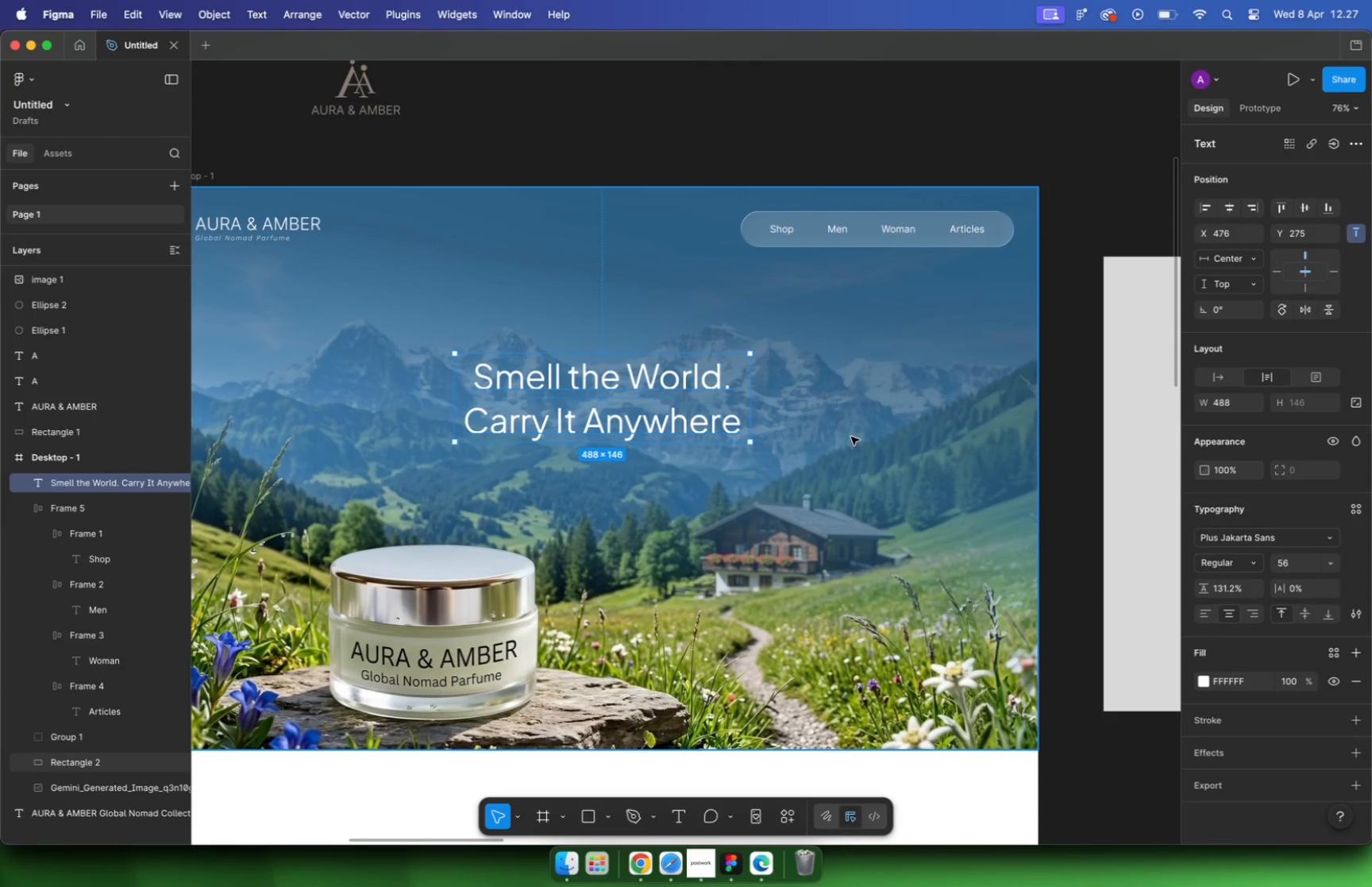 
hold_key(key=ShiftLeft, duration=1.2)
left_click([851, 437])
 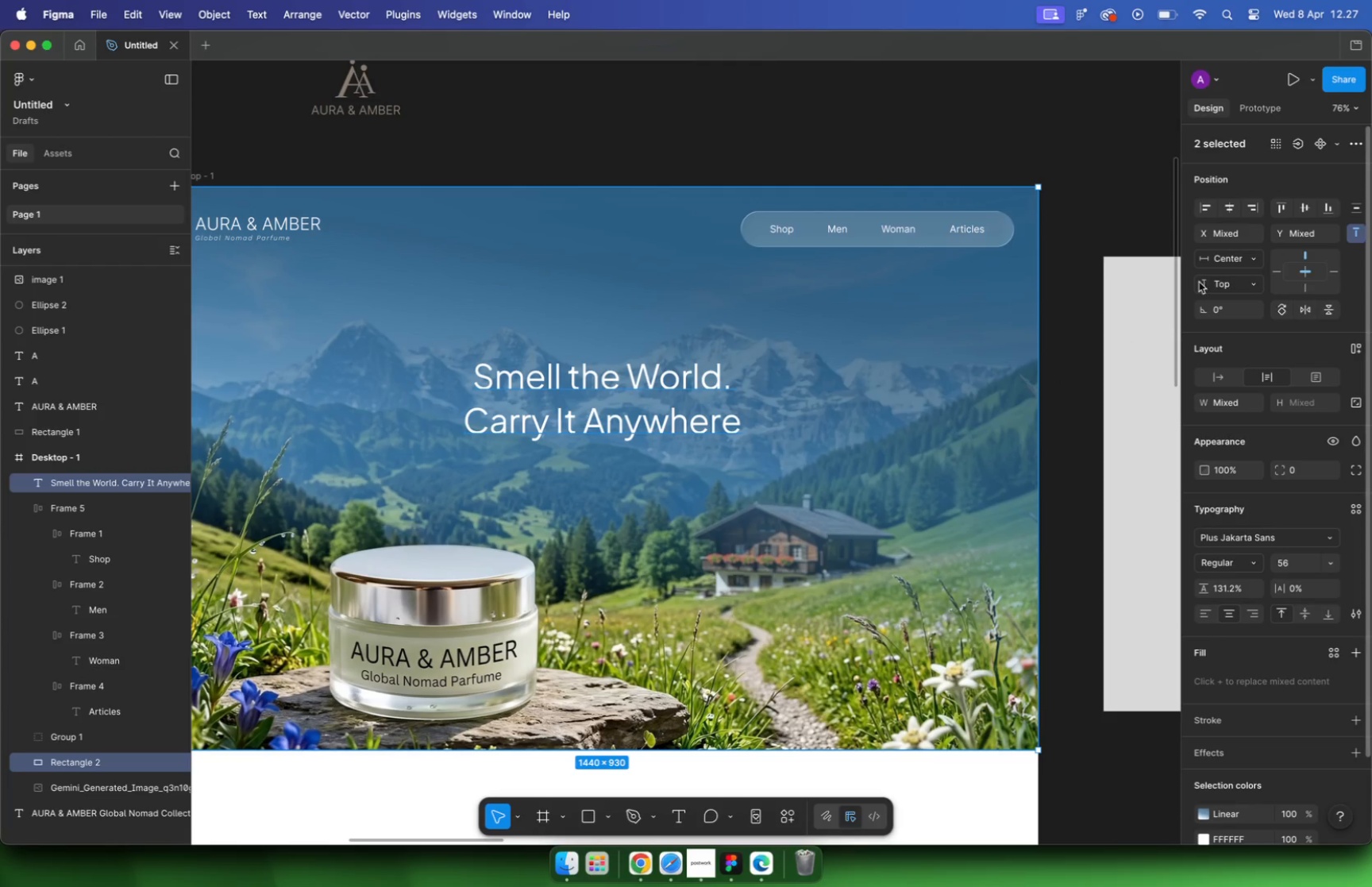 
left_click([1301, 208])
 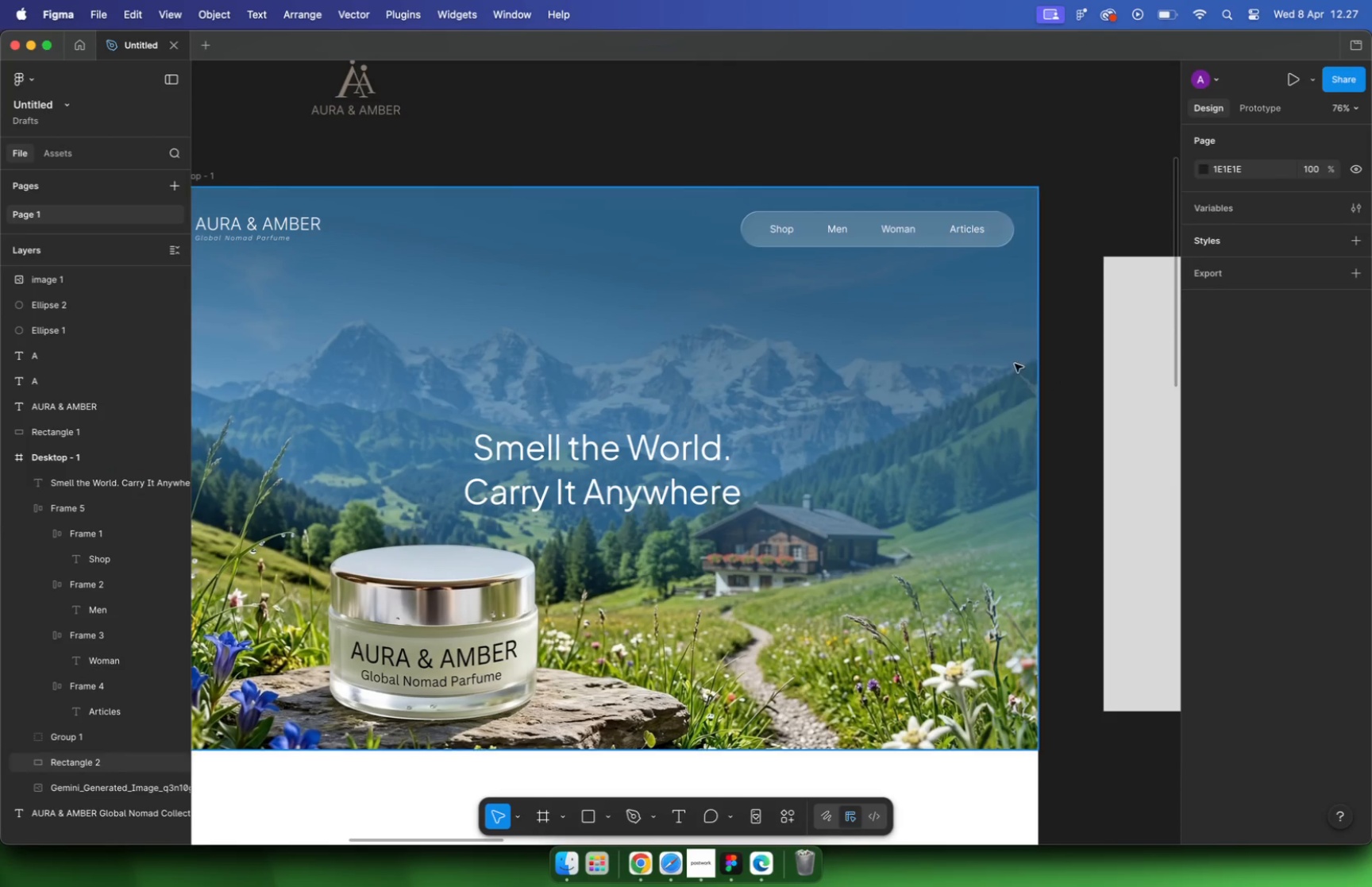 
left_click([614, 476])
 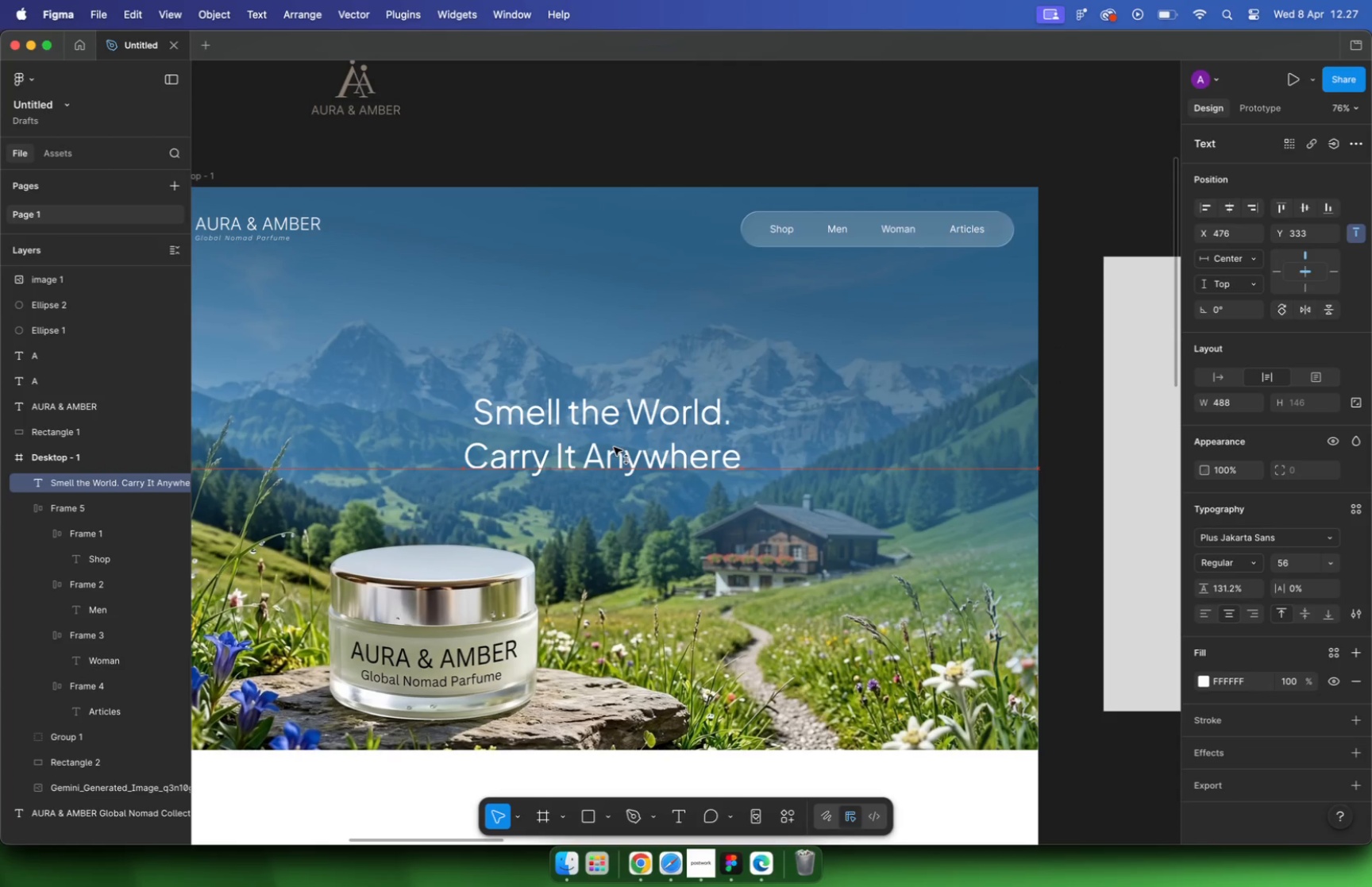 
left_click_drag(start_coordinate=[619, 485], to_coordinate=[615, 418])
 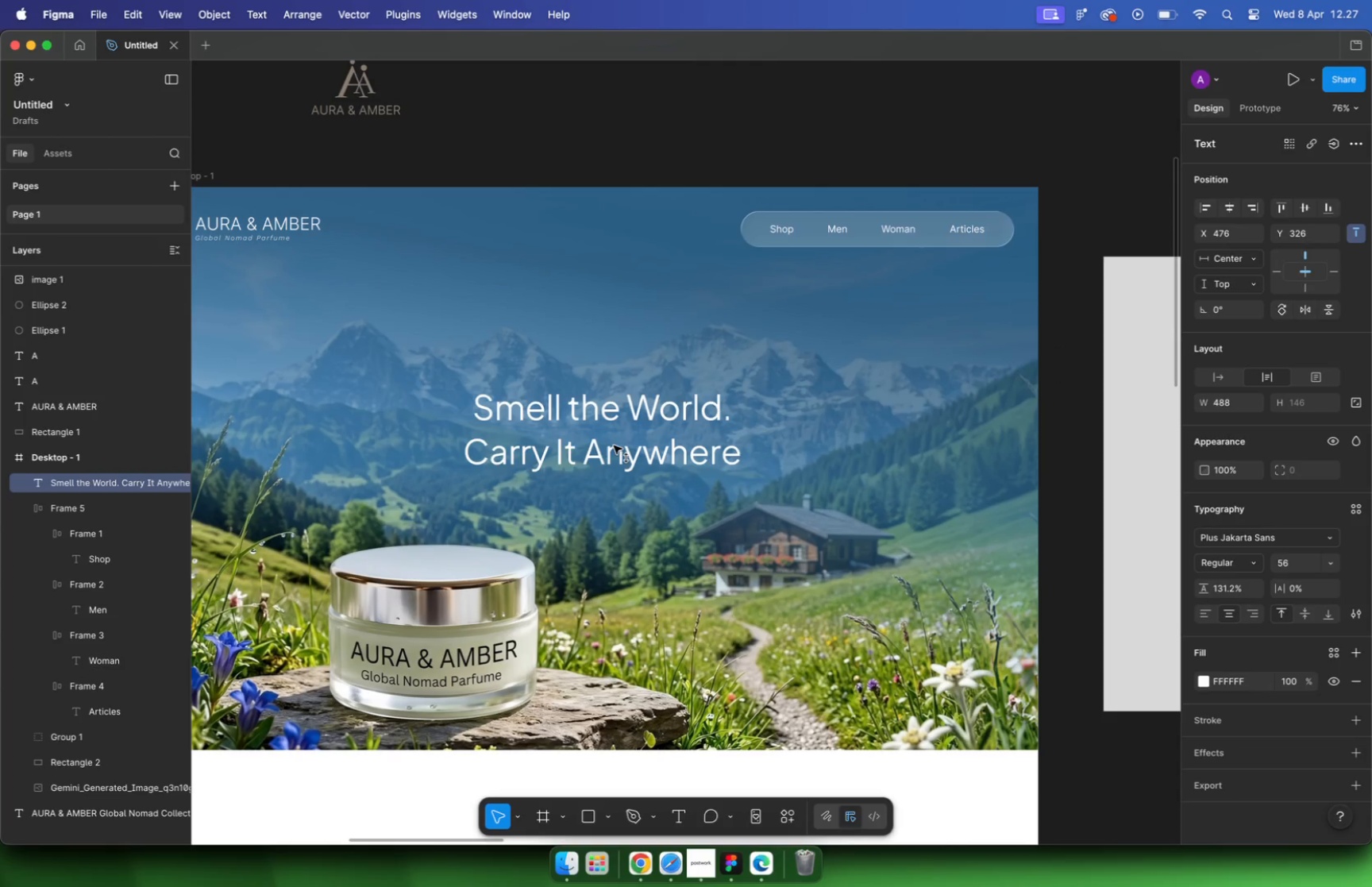 
hold_key(key=ShiftLeft, duration=2.59)
 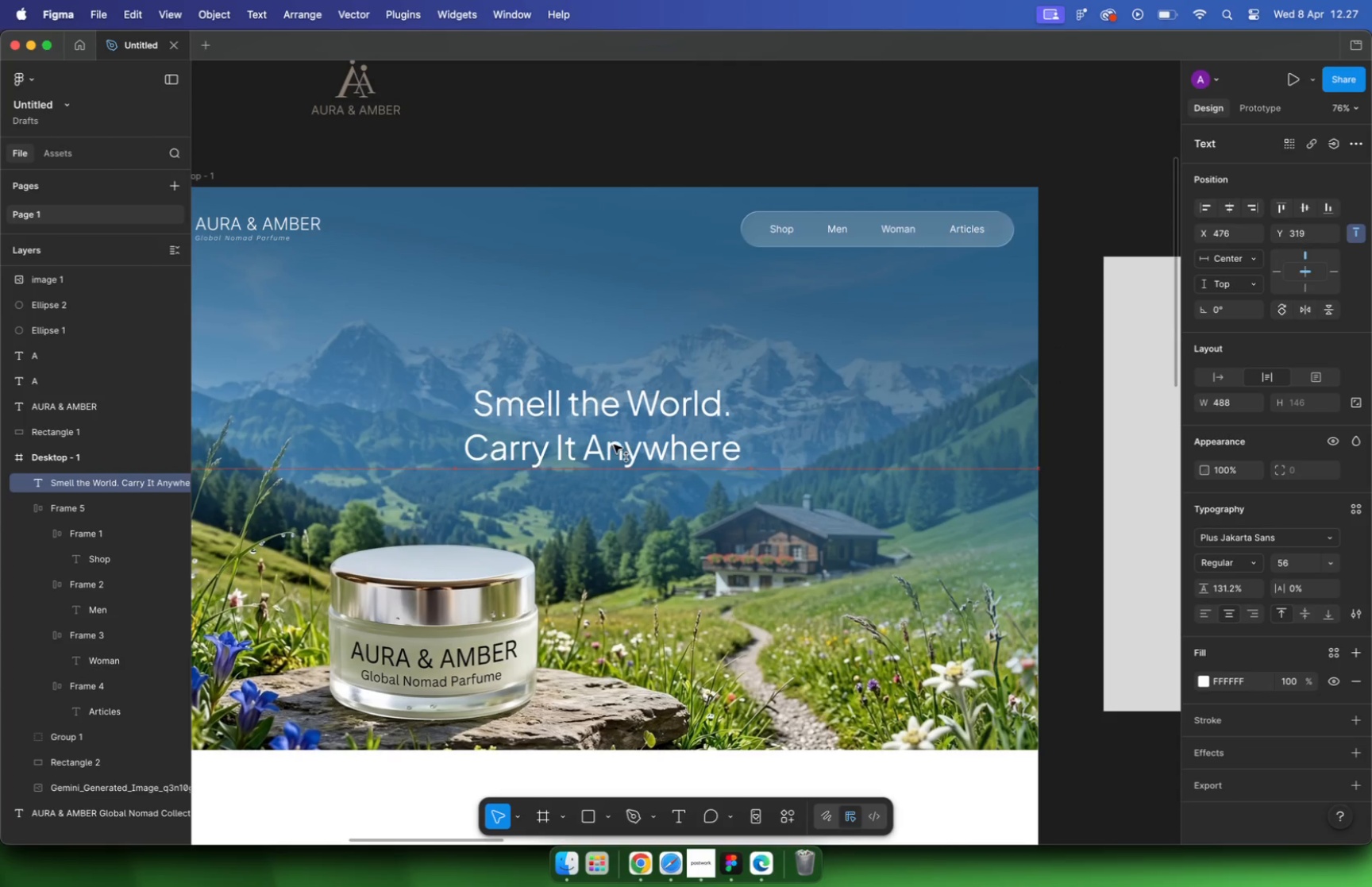 
hold_key(key=CommandLeft, duration=1.37)
scroll: coordinate [730, 443], scroll_direction: down, amount: 17.0
 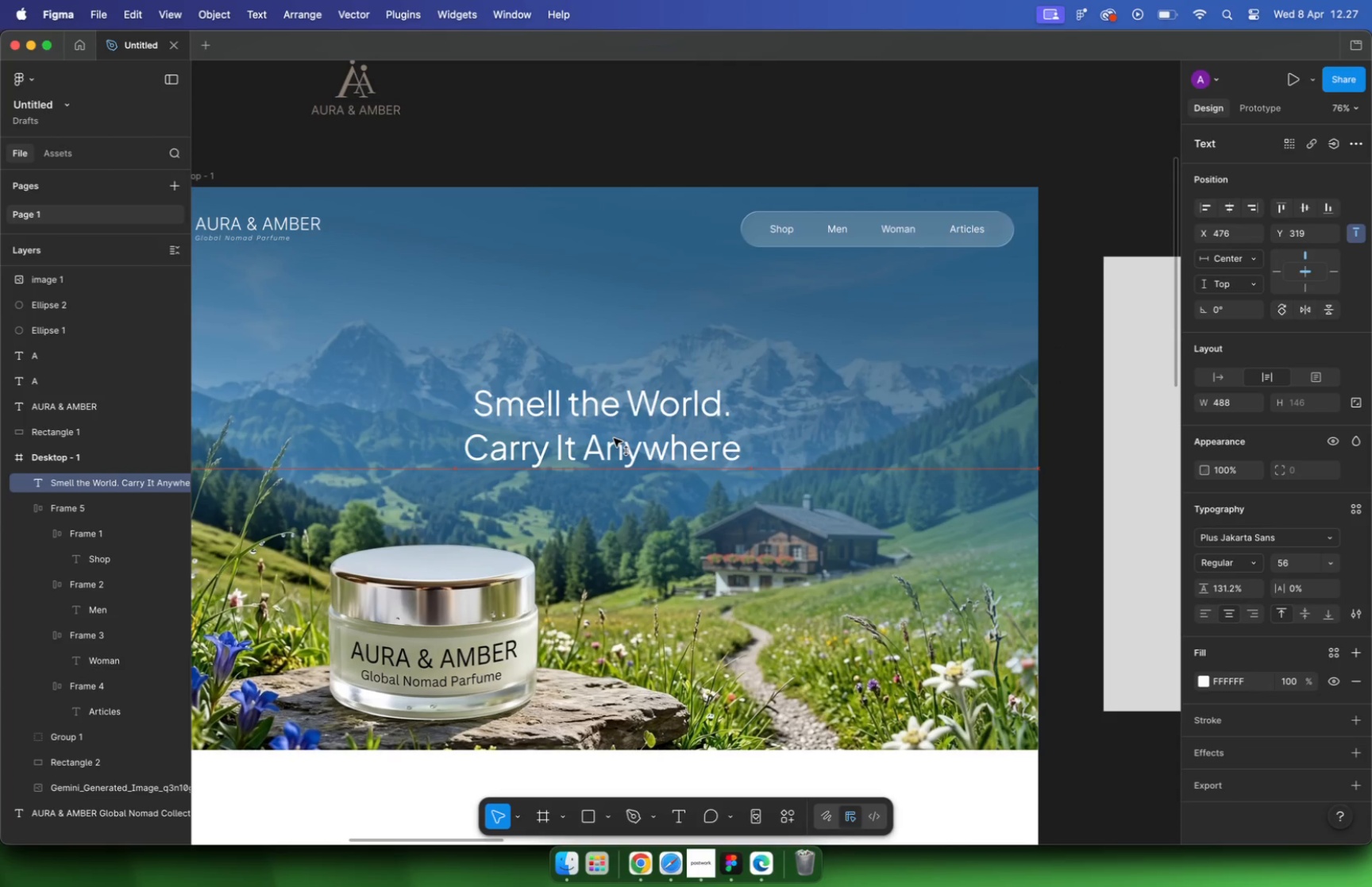 
left_click([792, 522])
 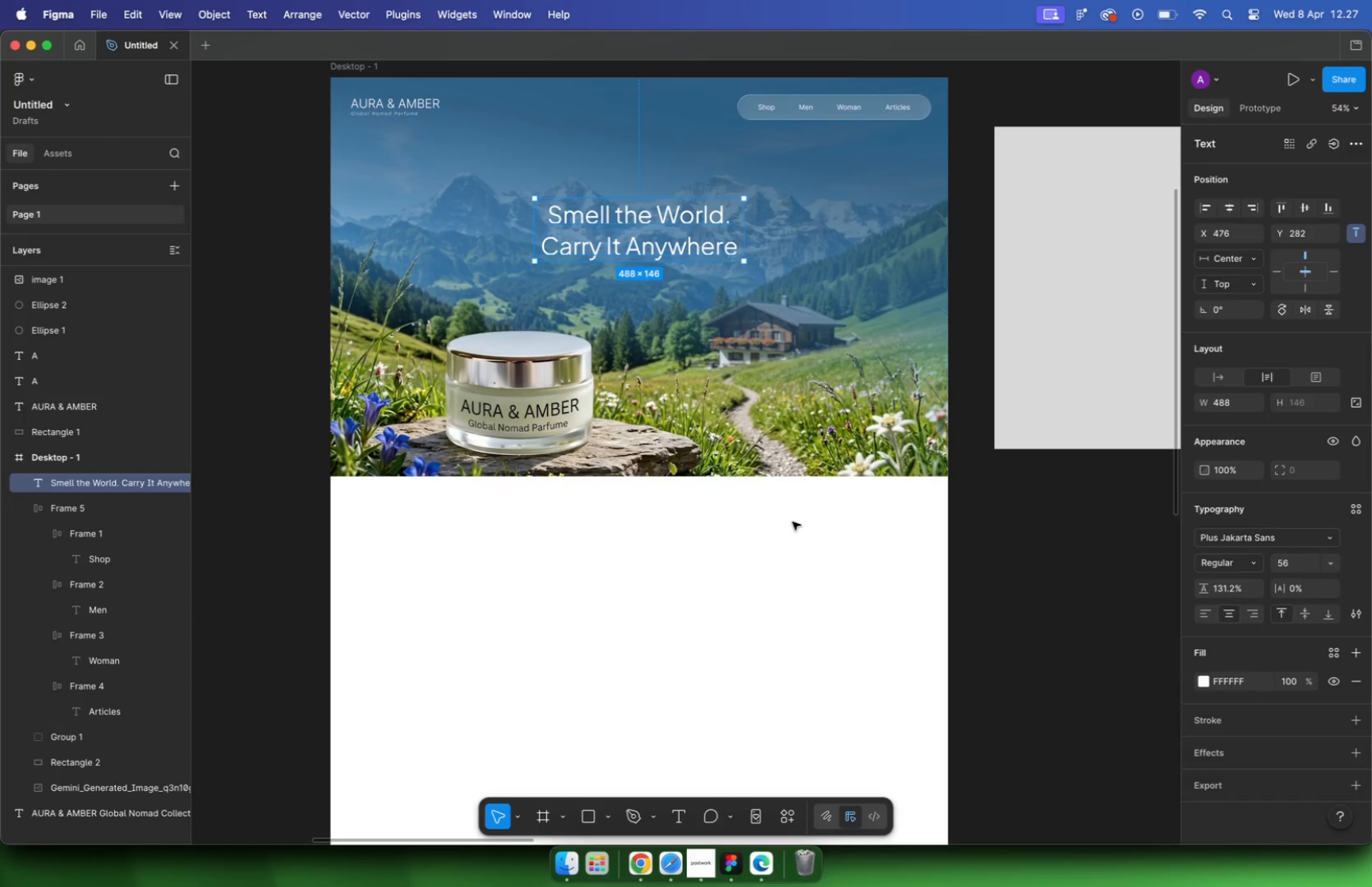 
scroll: coordinate [769, 484], scroll_direction: none, amount: 0.0
 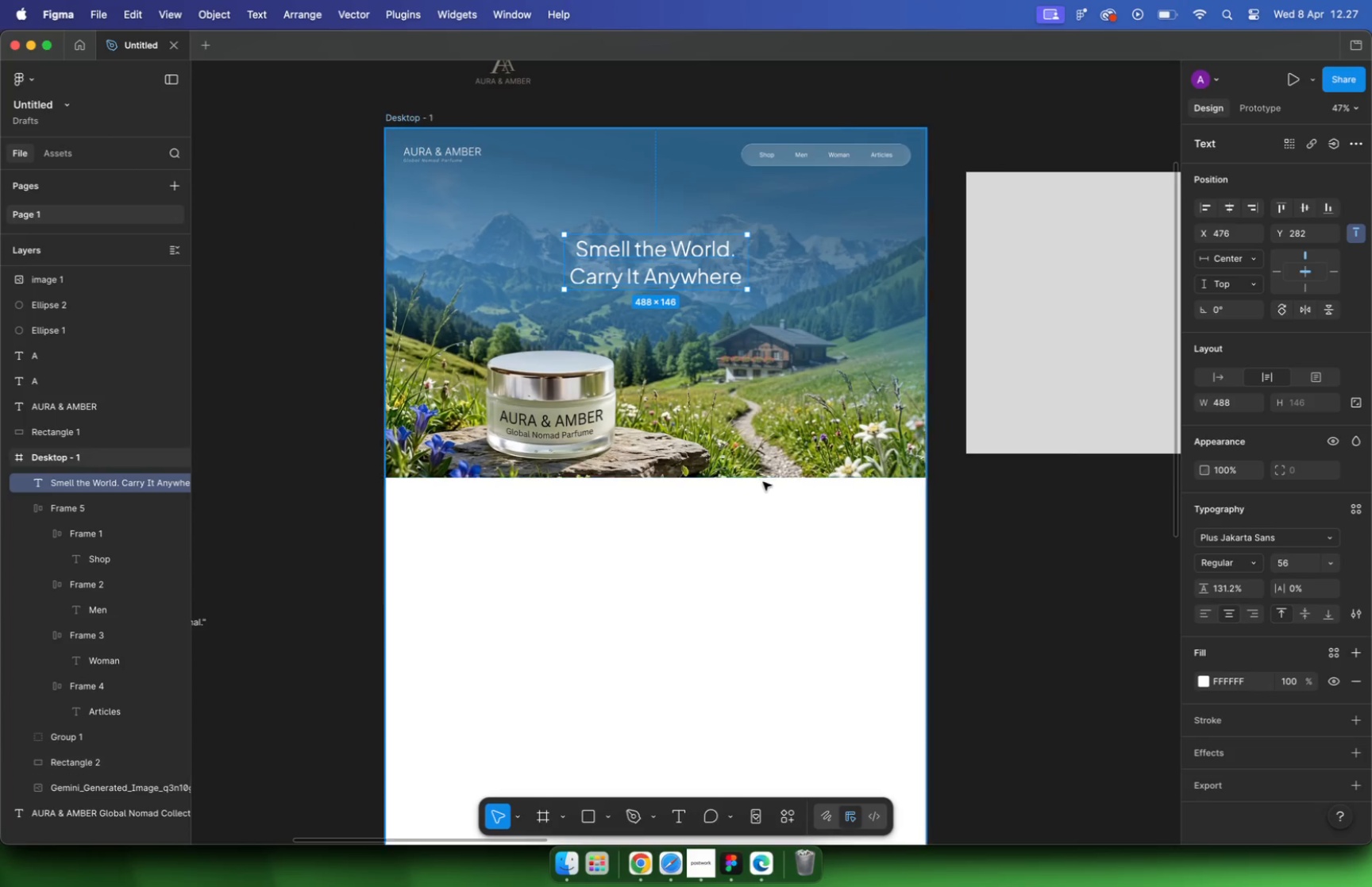 
left_click([779, 321])
 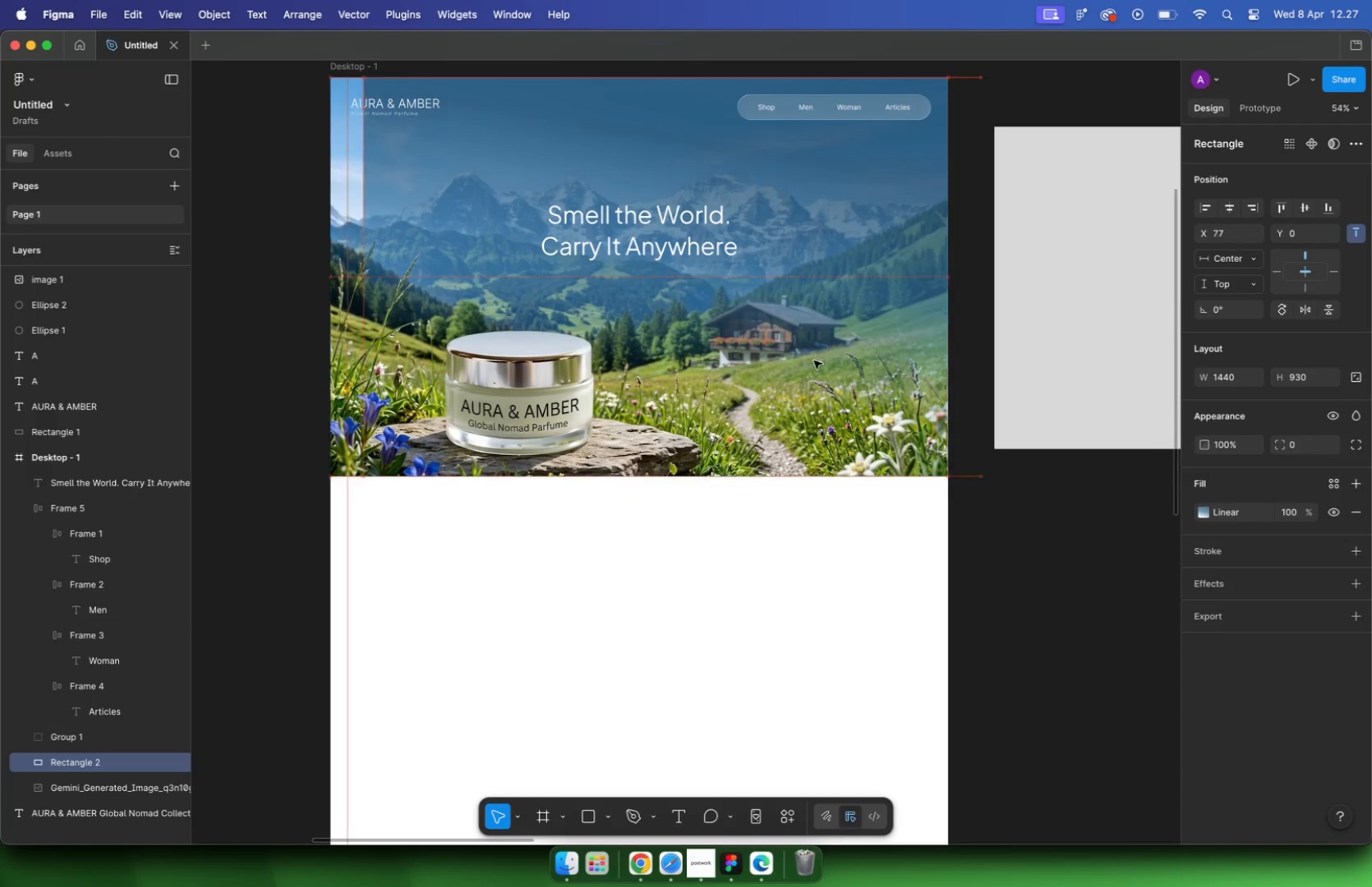 
left_click_drag(start_coordinate=[761, 361], to_coordinate=[866, 356])
 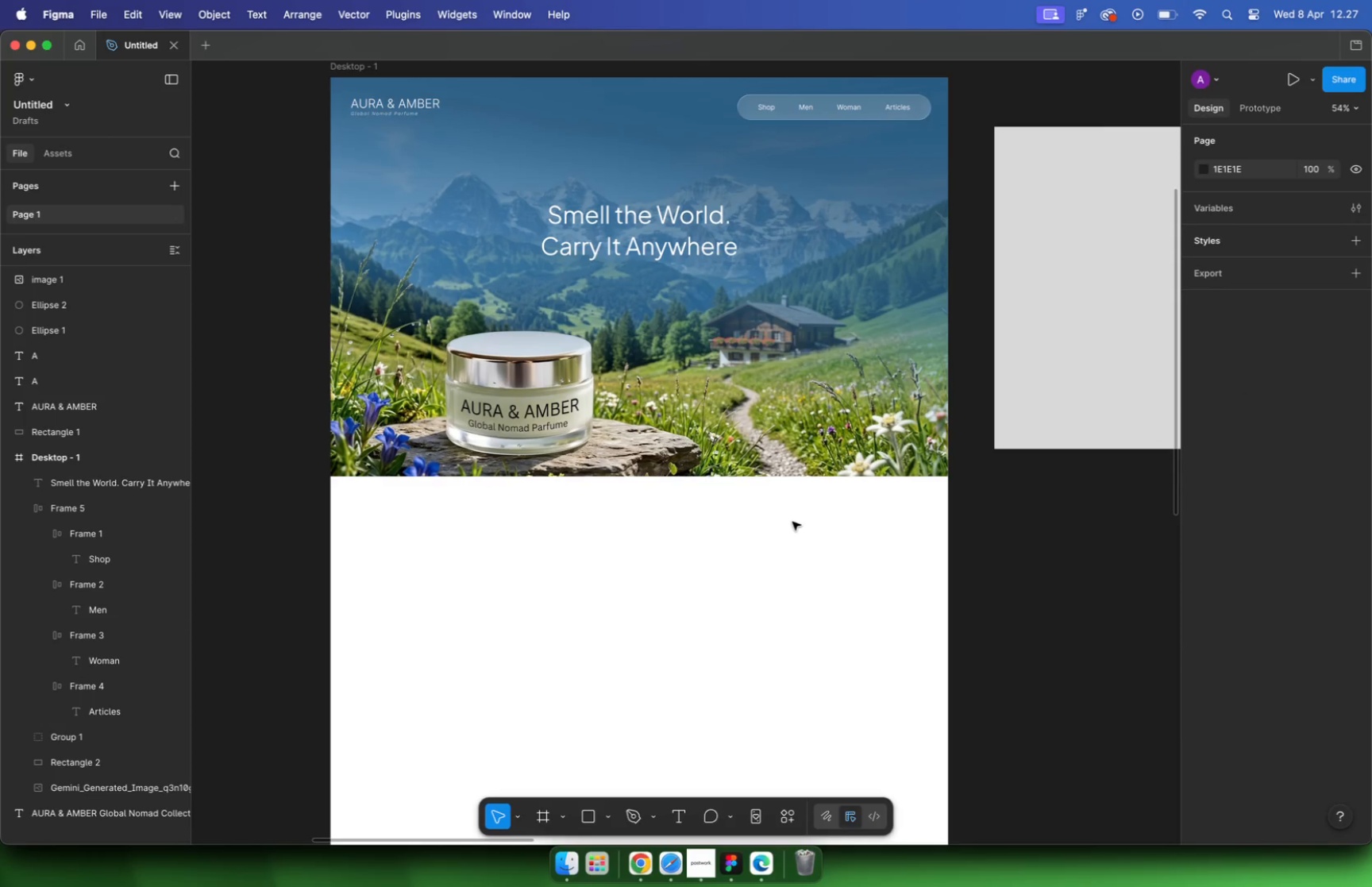 
key(Meta+CommandLeft)
 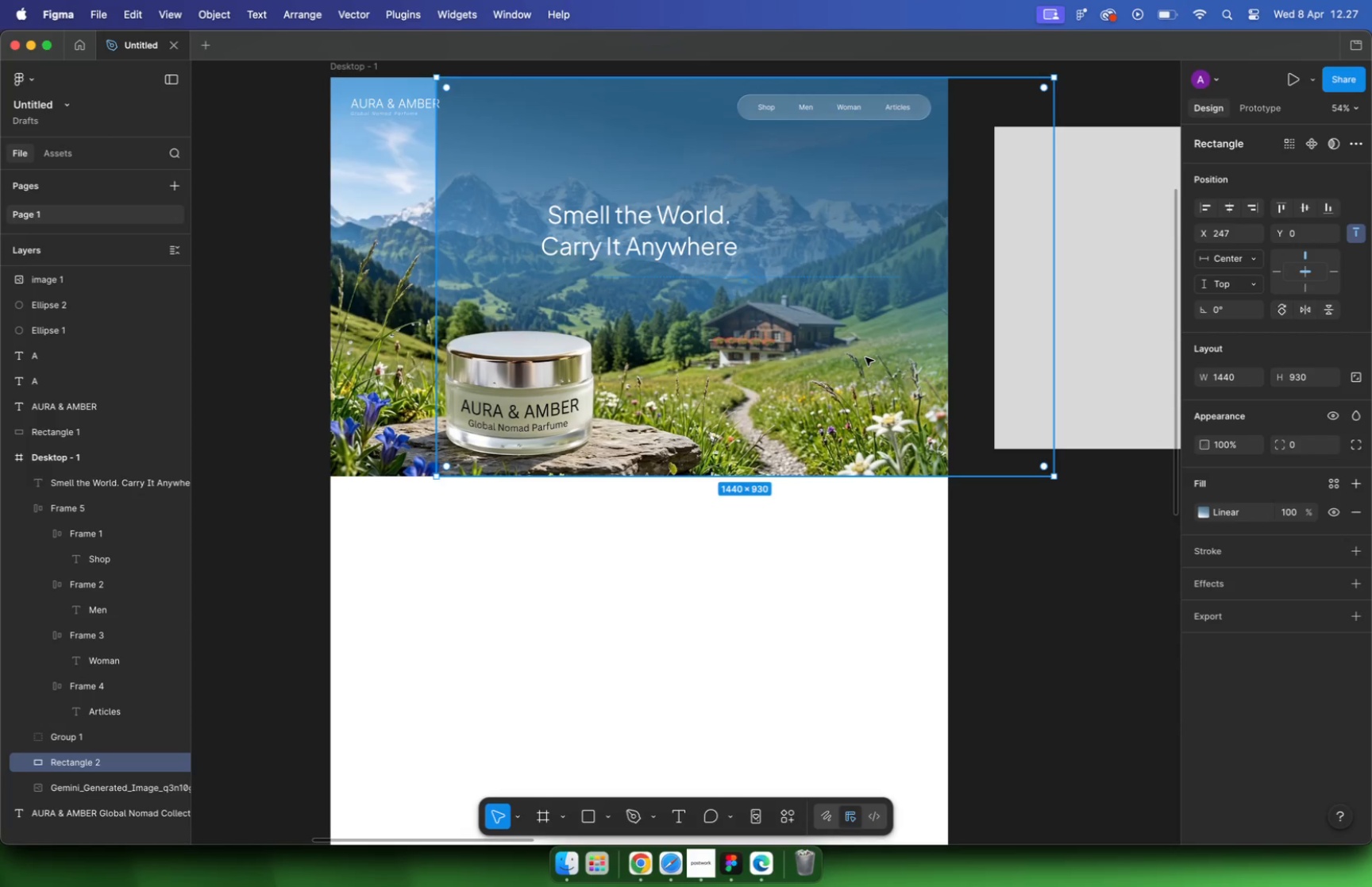 
key(Meta+Z)
 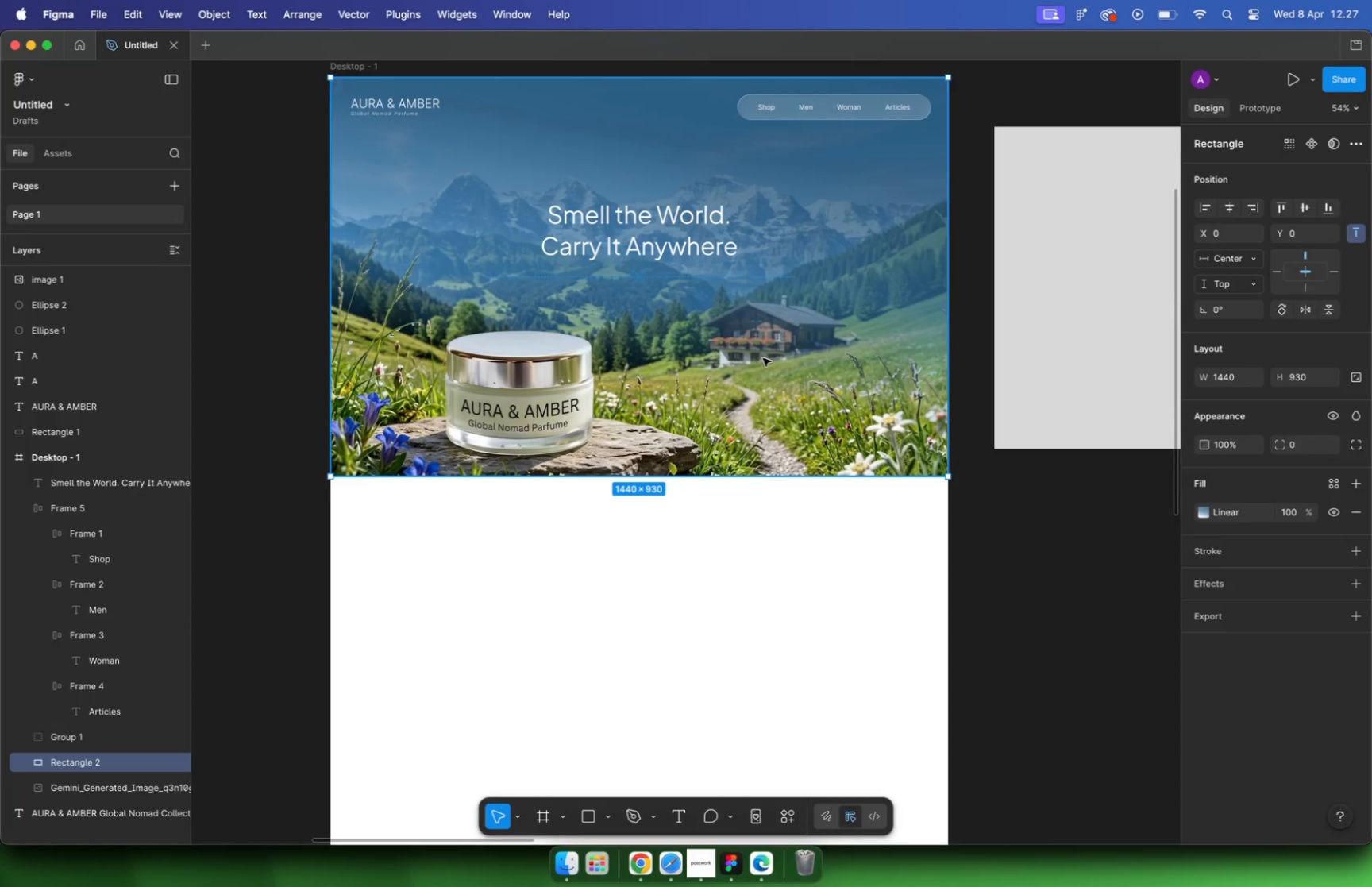 
left_click_drag(start_coordinate=[762, 358], to_coordinate=[904, 352])
 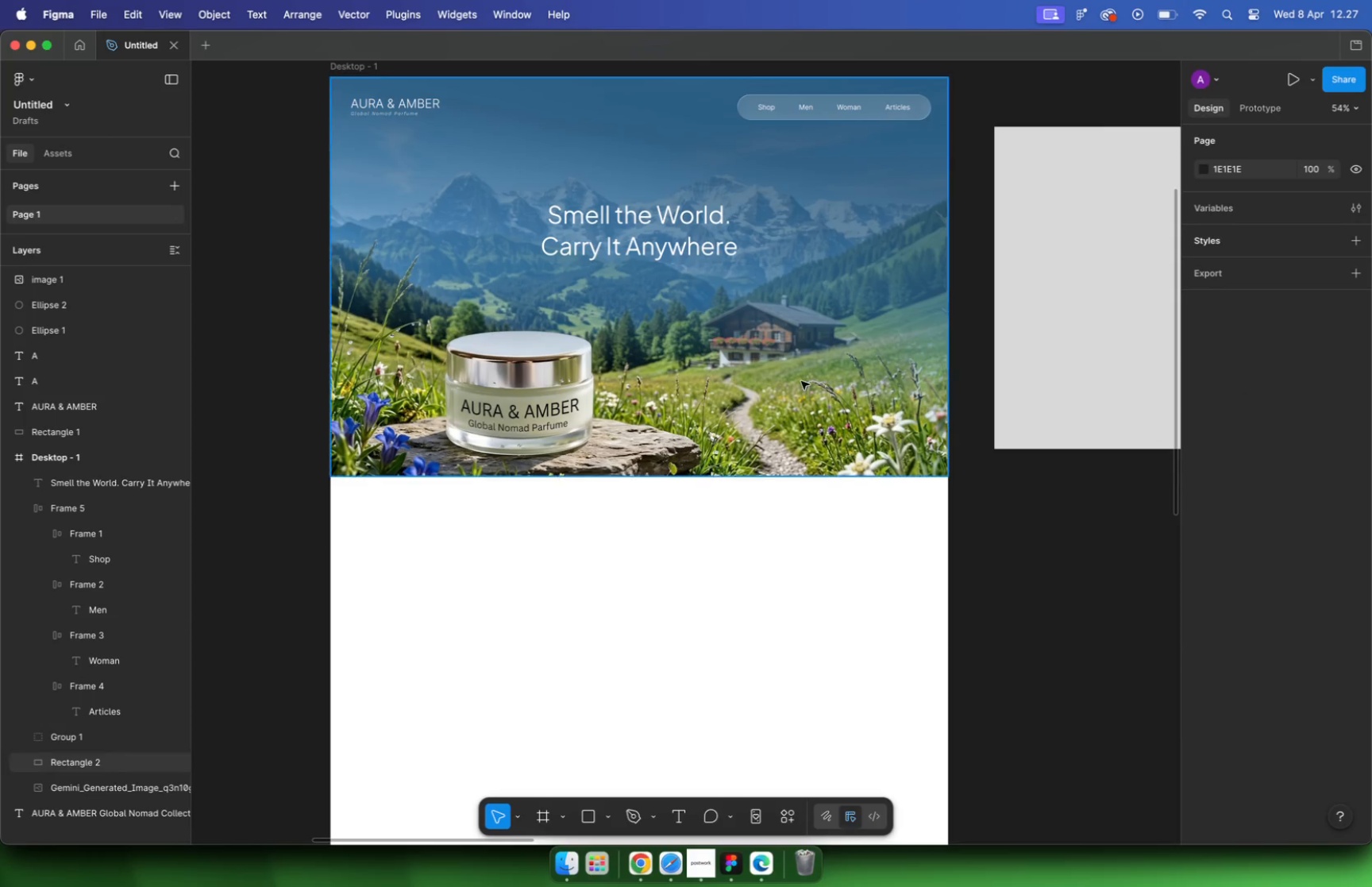 
key(Meta+CommandLeft)
 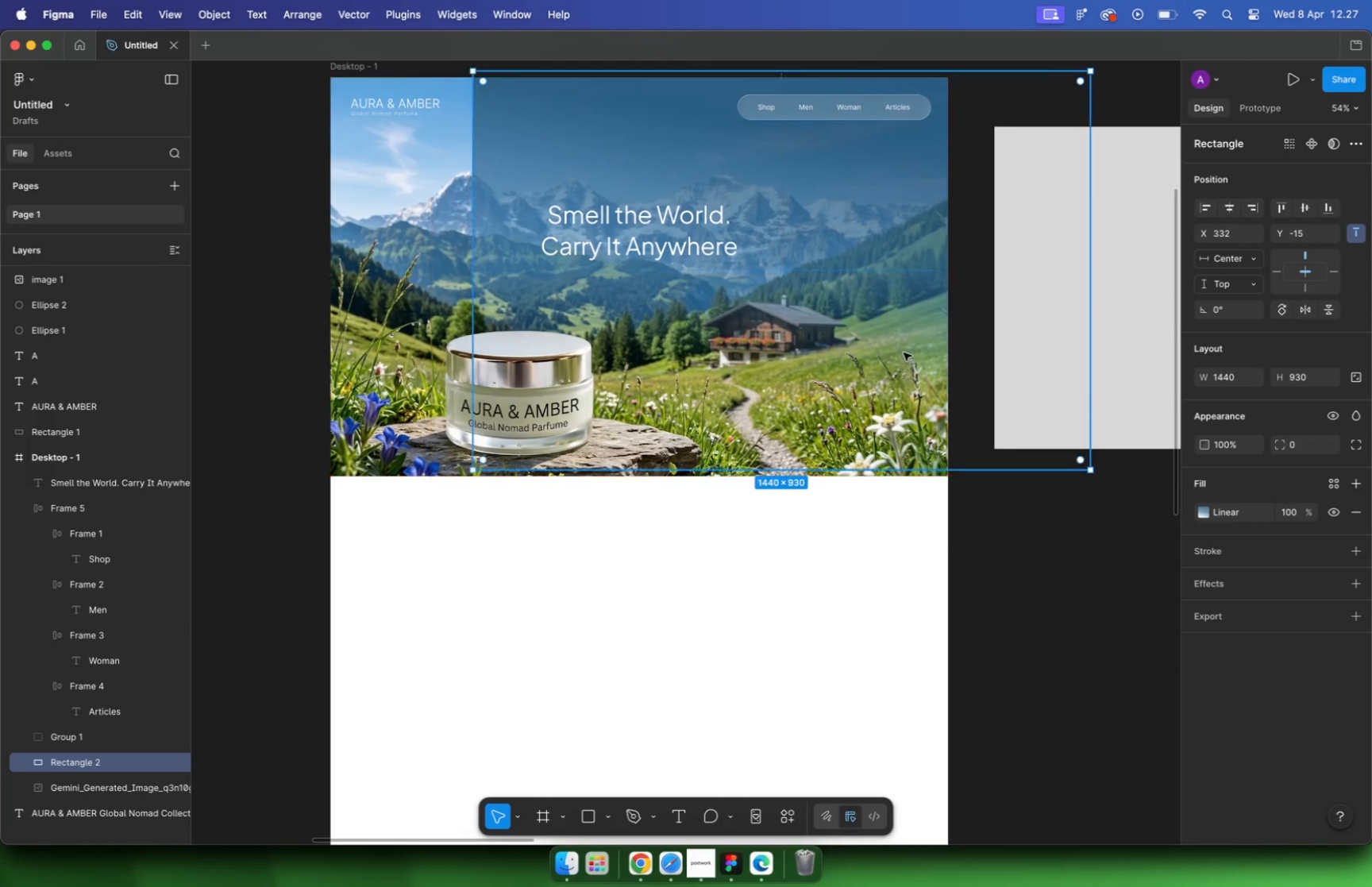 
key(Meta+Z)
 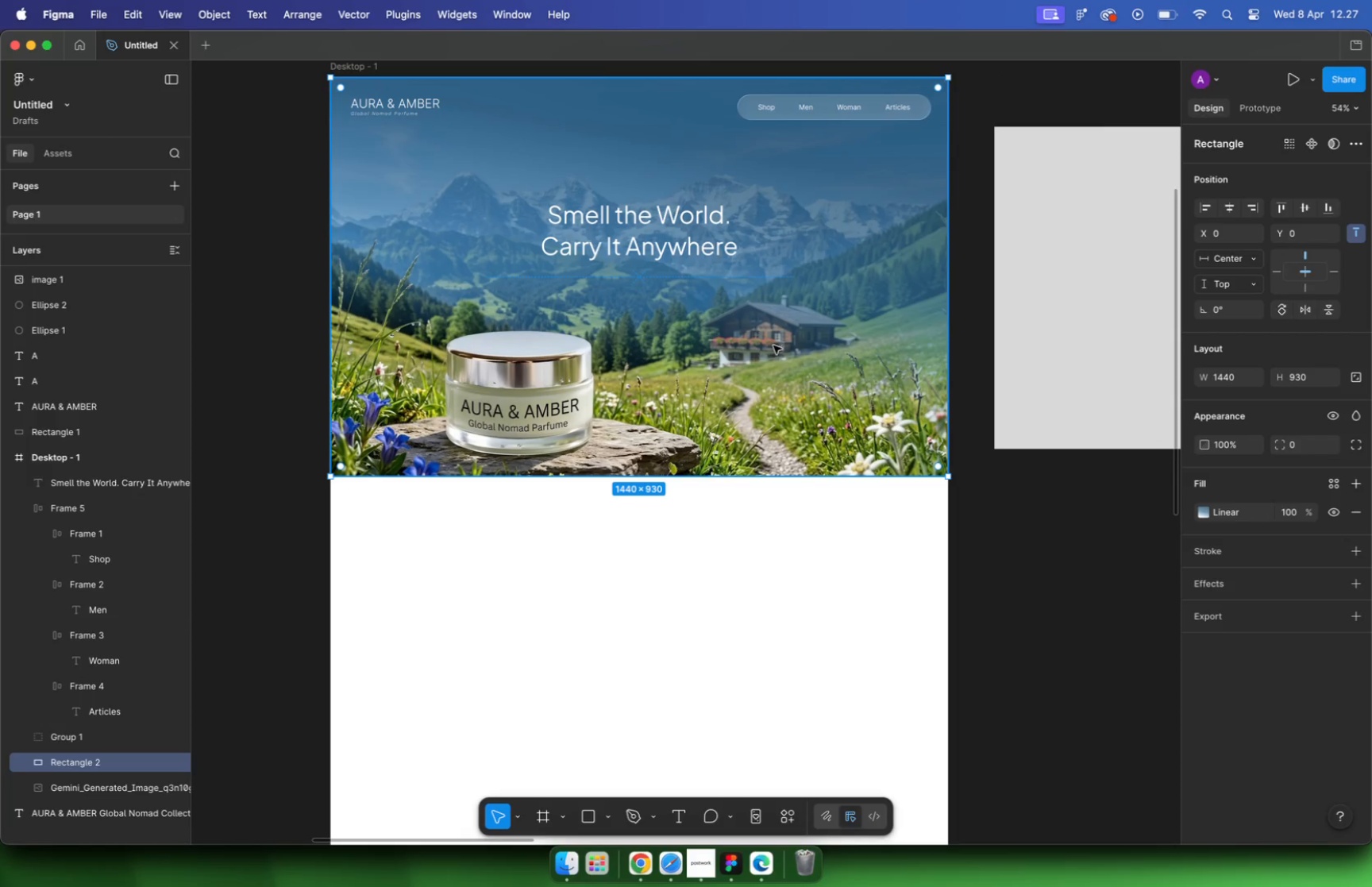 
left_click_drag(start_coordinate=[665, 140], to_coordinate=[634, 78])
 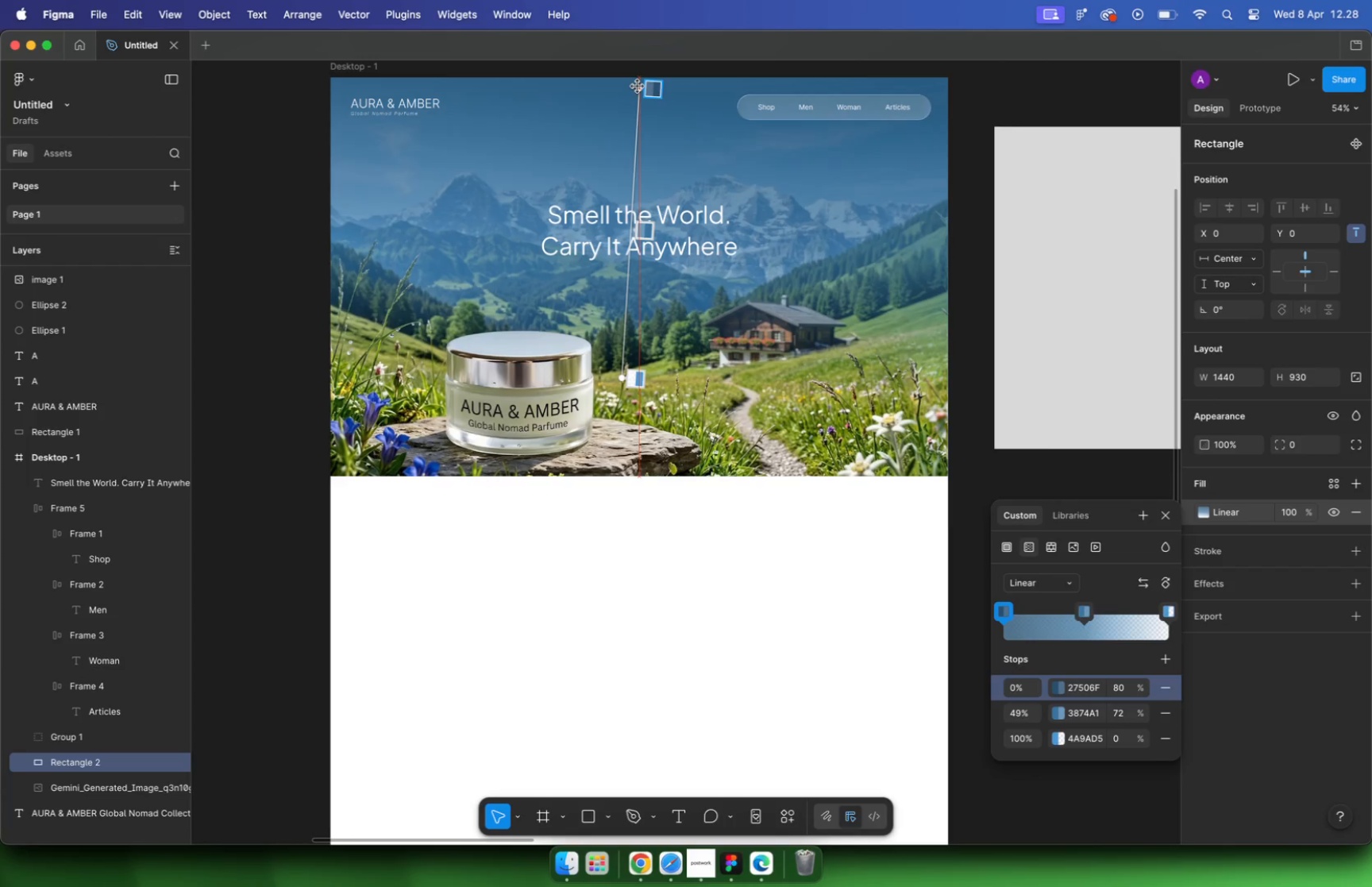 
left_click_drag(start_coordinate=[620, 377], to_coordinate=[637, 367])
 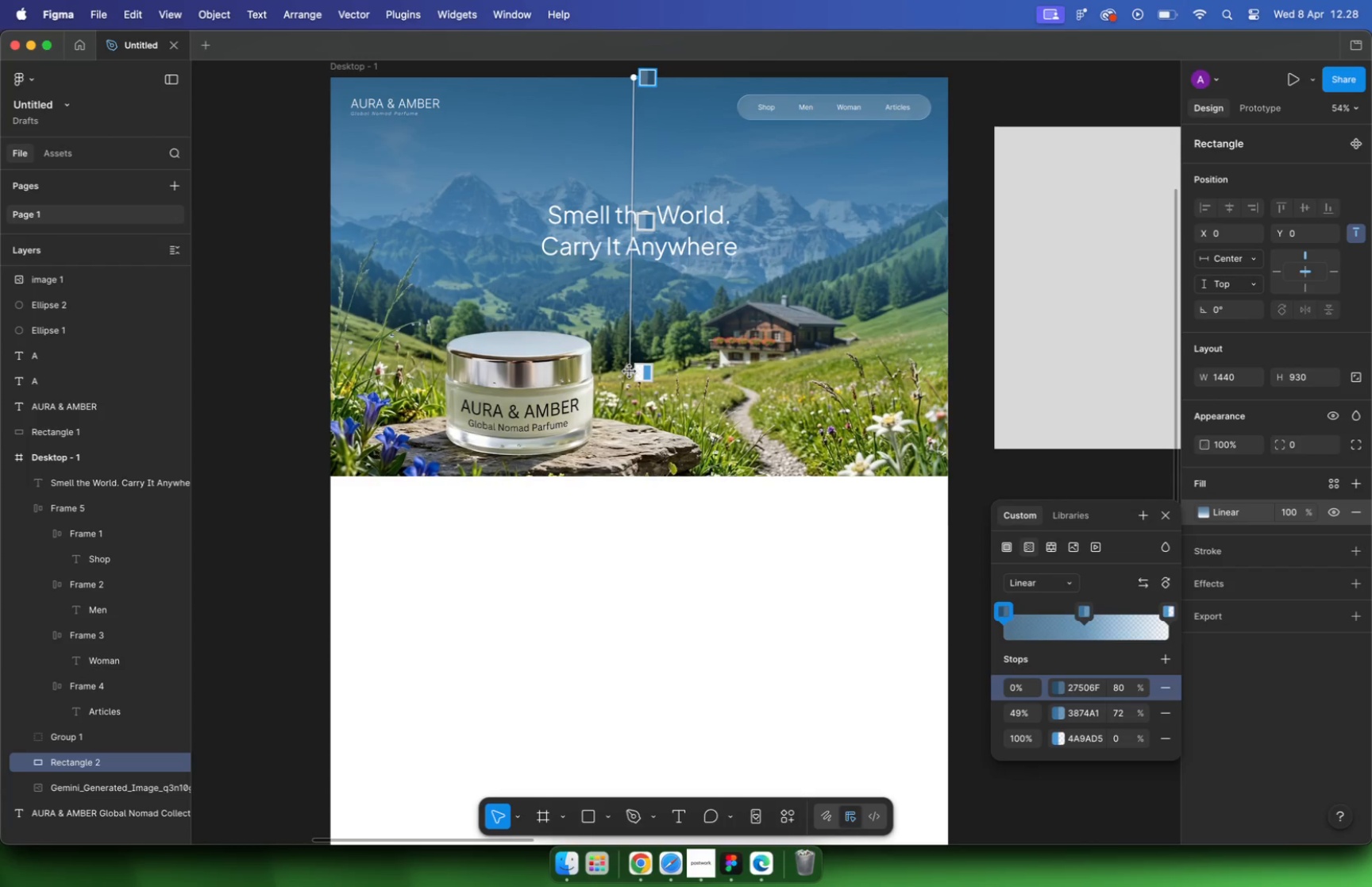 
left_click_drag(start_coordinate=[643, 216], to_coordinate=[632, 268])
 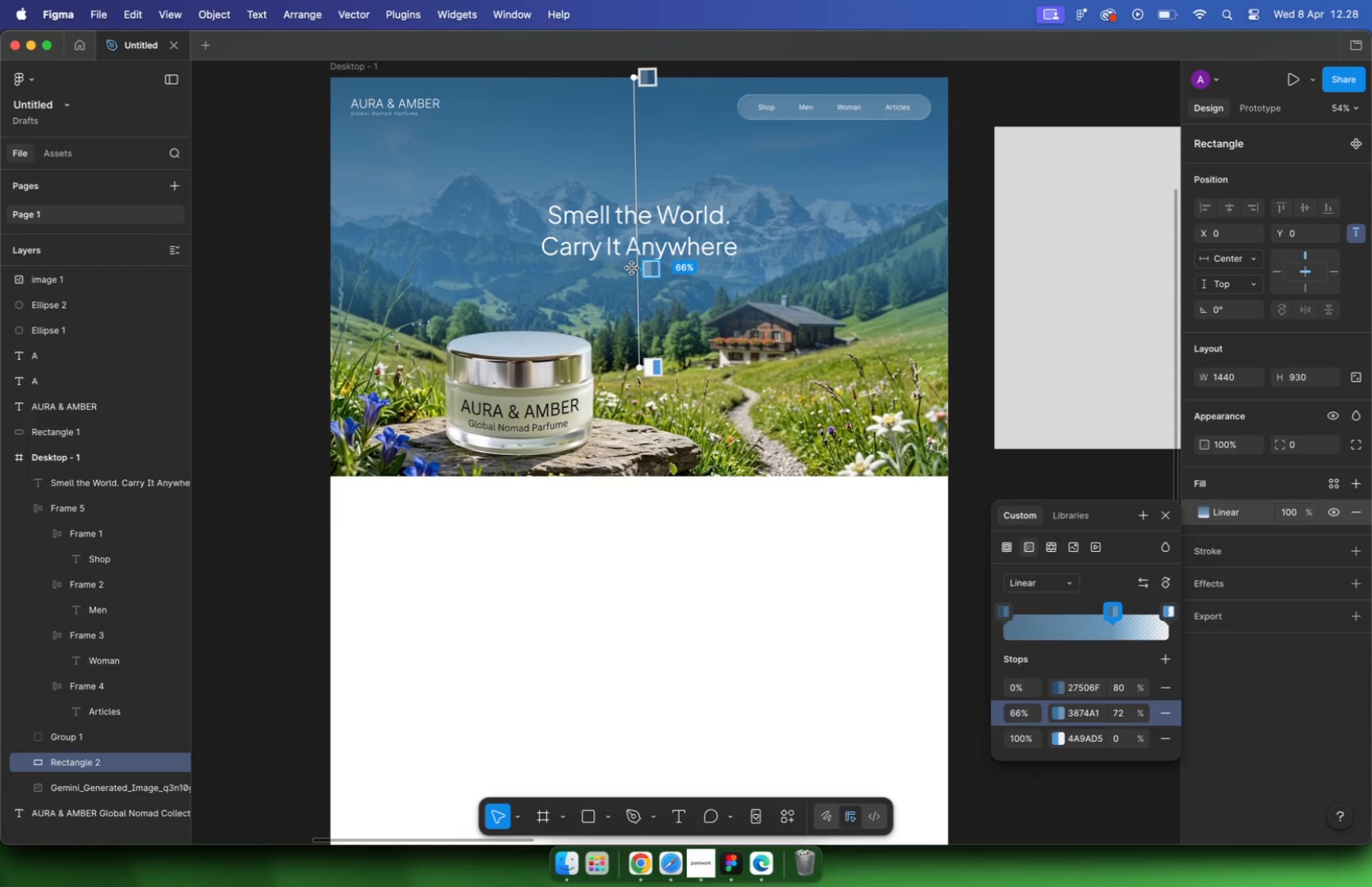 
left_click([972, 210])
 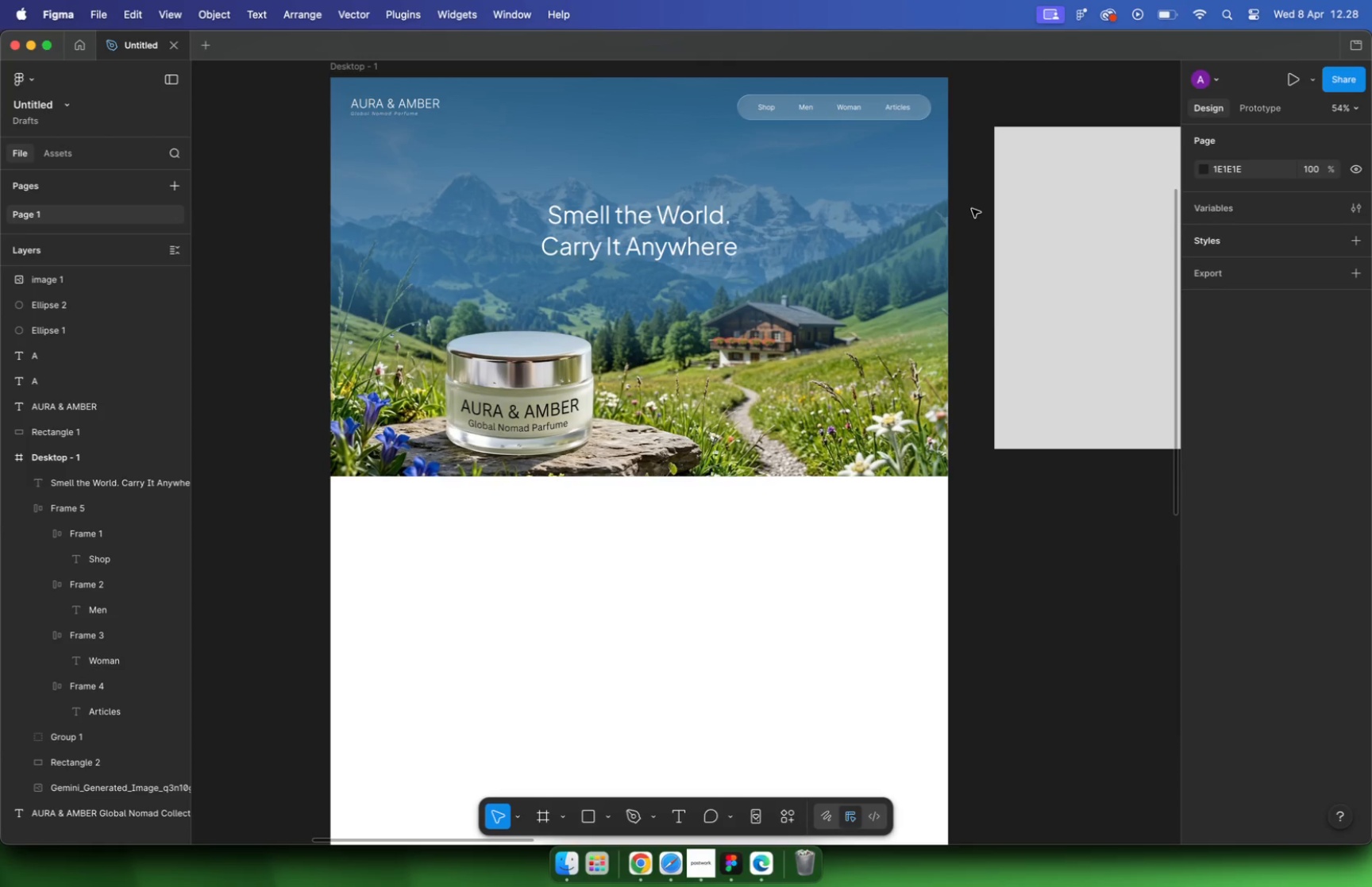 
hold_key(key=CommandLeft, duration=8.1)
scroll: coordinate [541, 227], scroll_direction: down, amount: 10.0
 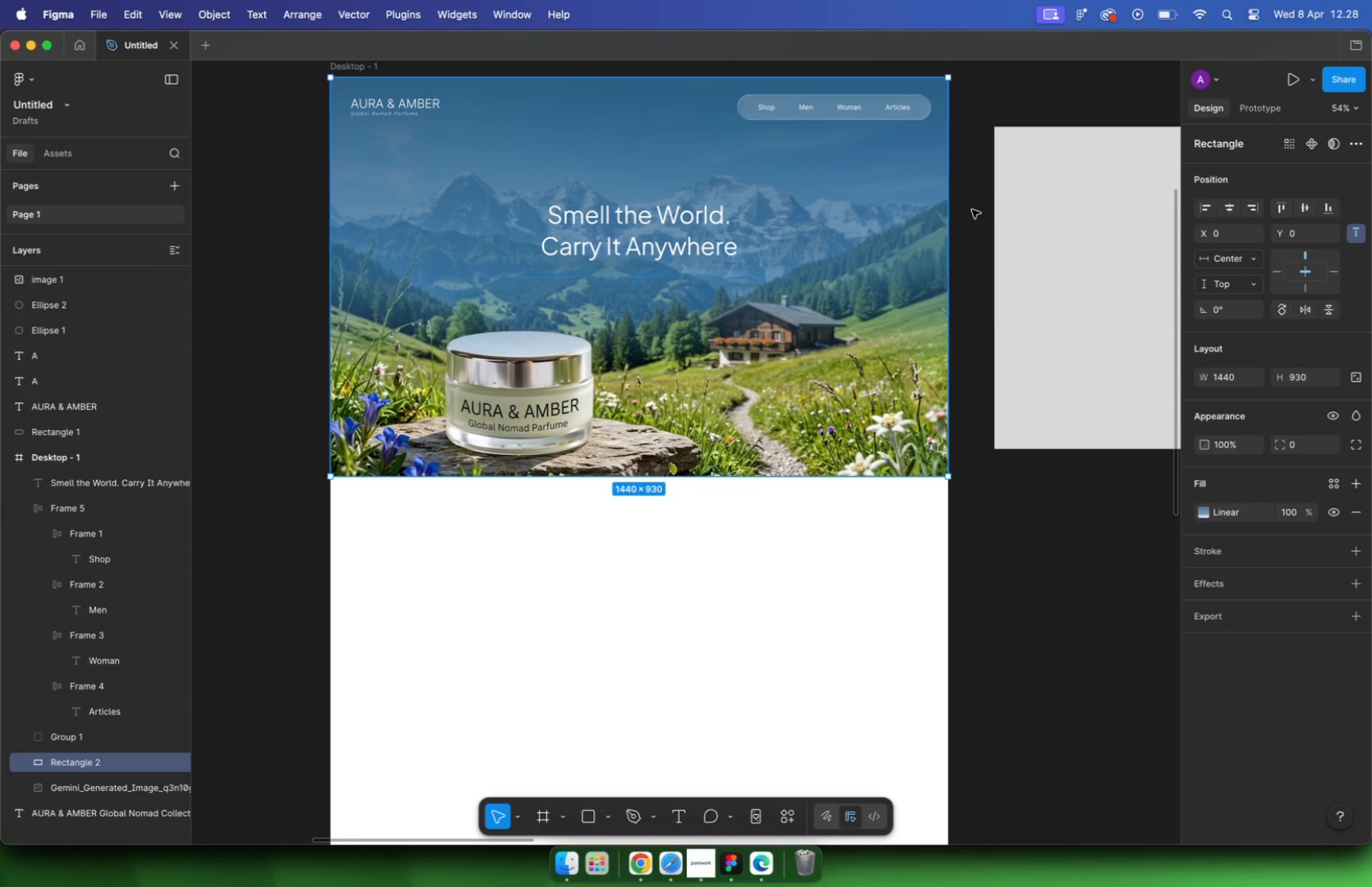 
scroll: coordinate [927, 220], scroll_direction: up, amount: 14.0
 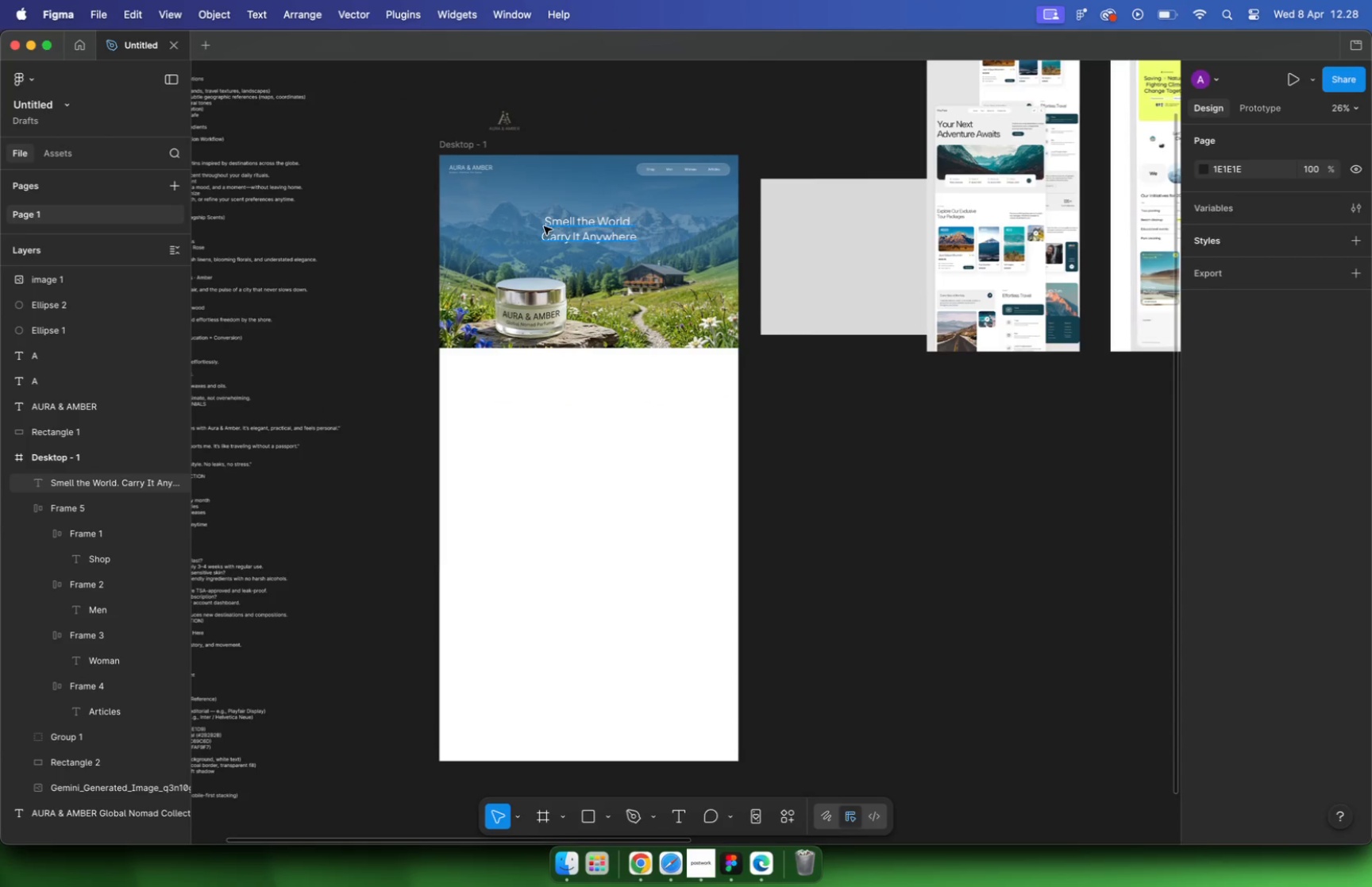 
scroll: coordinate [391, 283], scroll_direction: down, amount: 21.0
 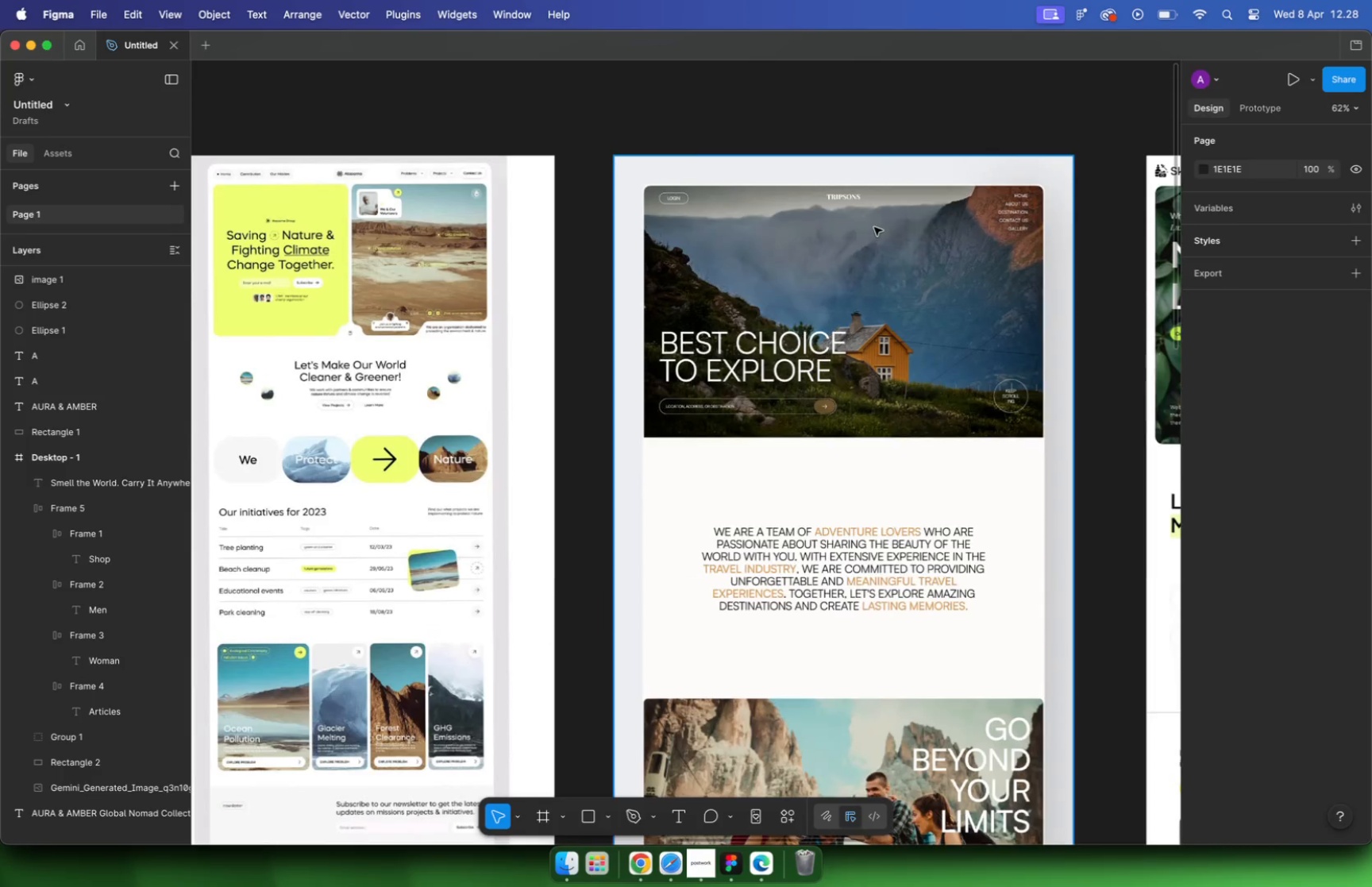 
left_click([434, 304])
 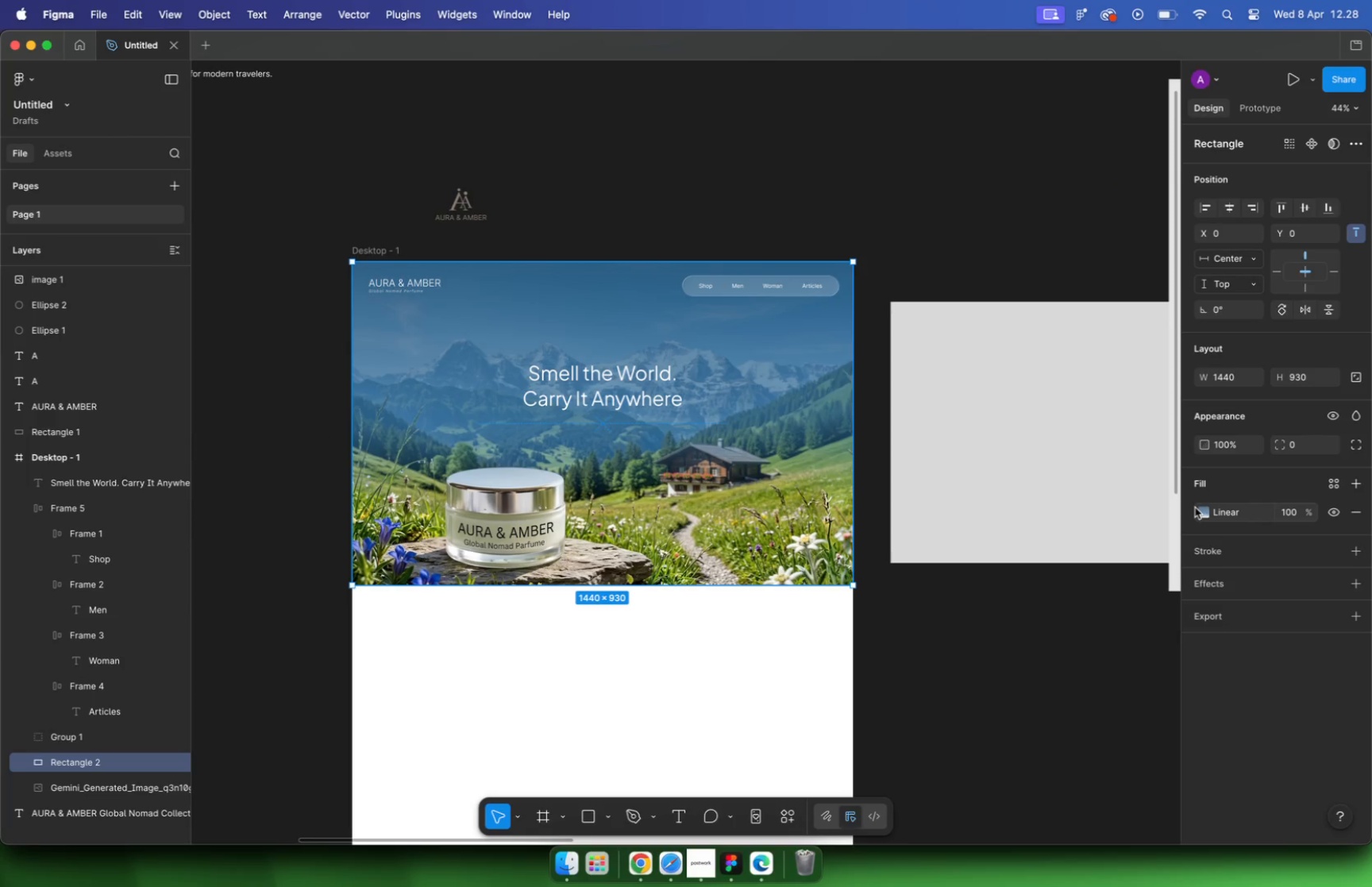 
scroll: coordinate [411, 306], scroll_direction: up, amount: 10.0
 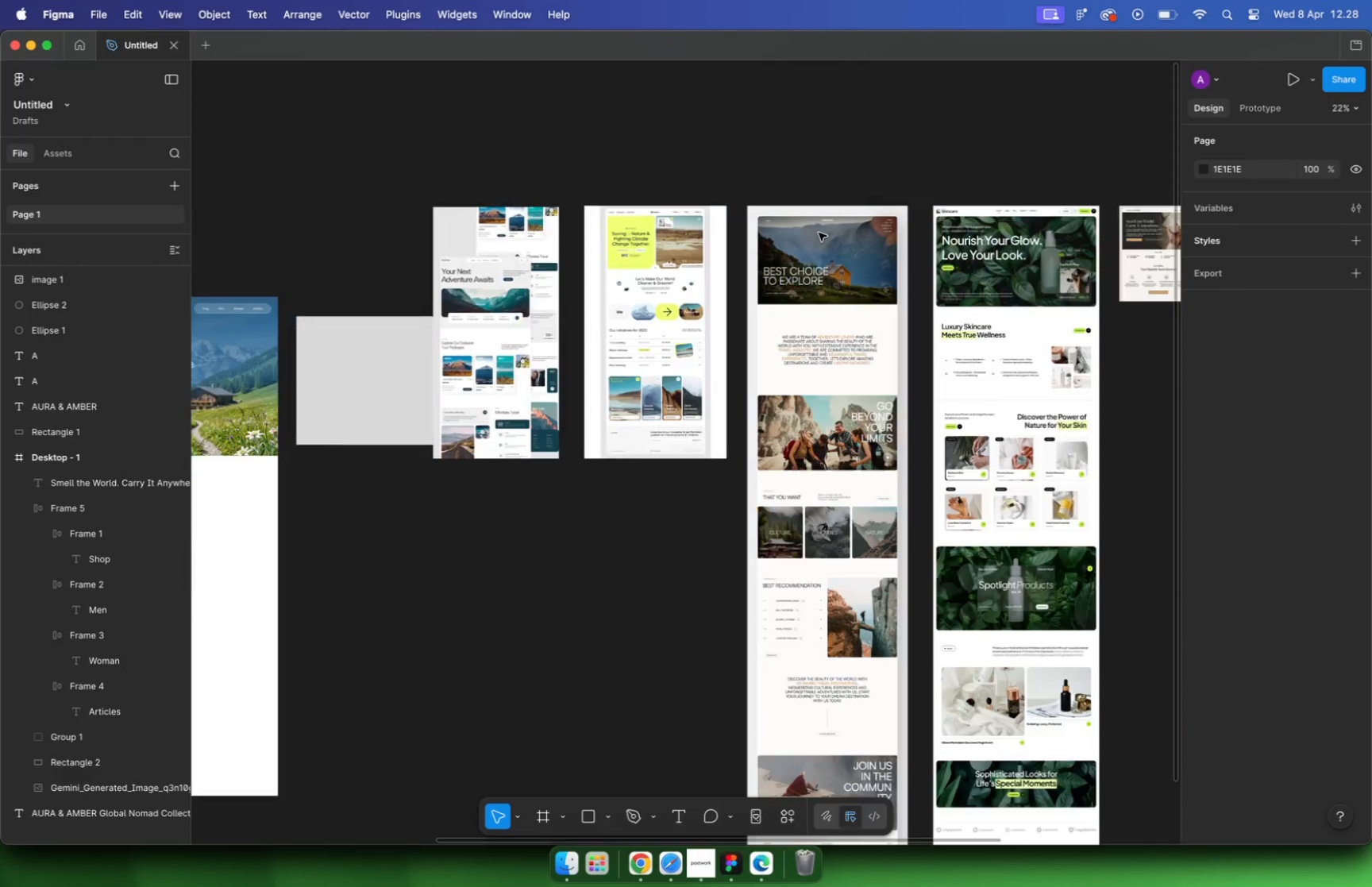 
hold_key(key=CommandLeft, duration=0.98)
scroll: coordinate [771, 393], scroll_direction: none, amount: 0.0
 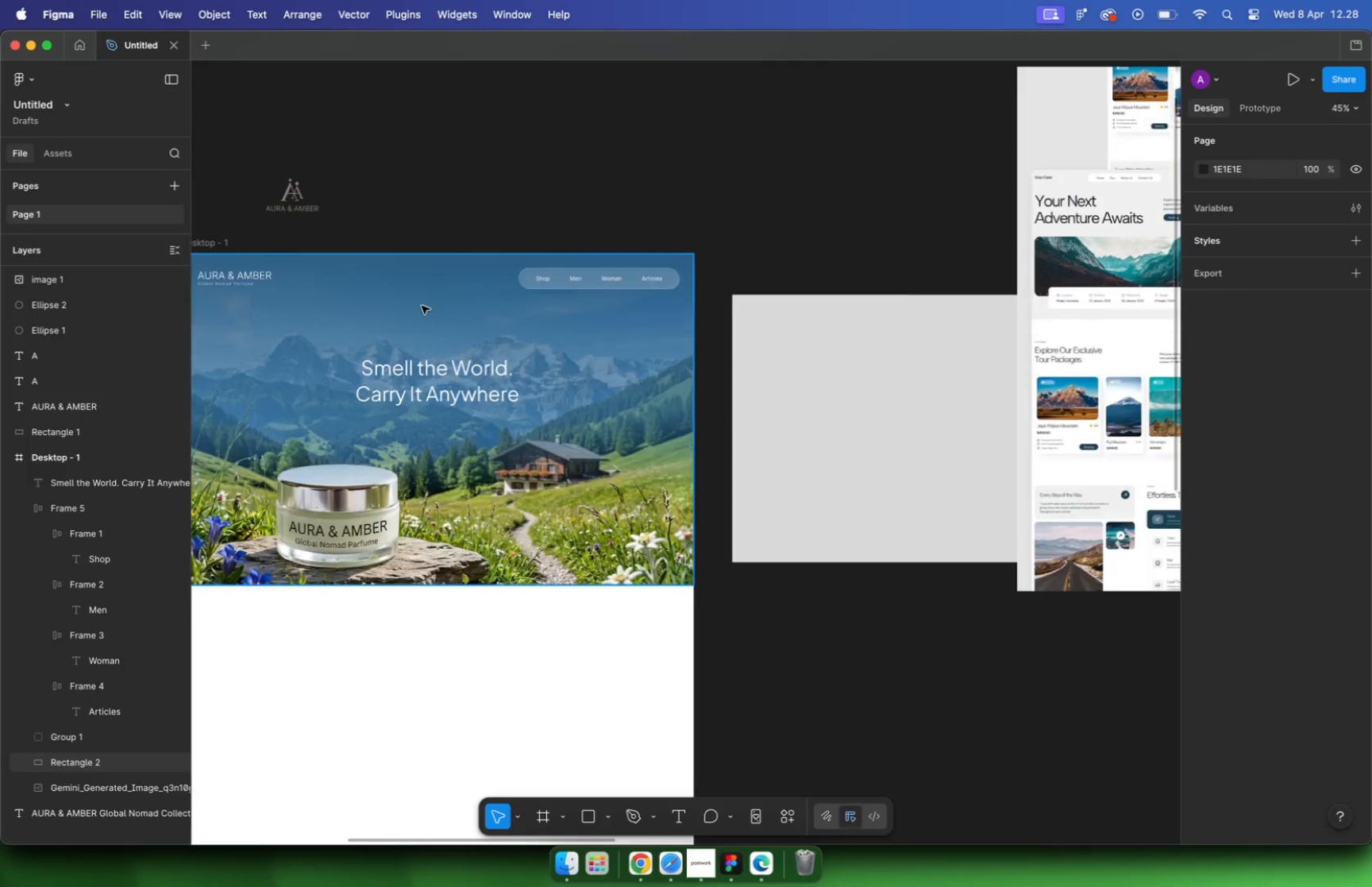 
left_click([1058, 691])
 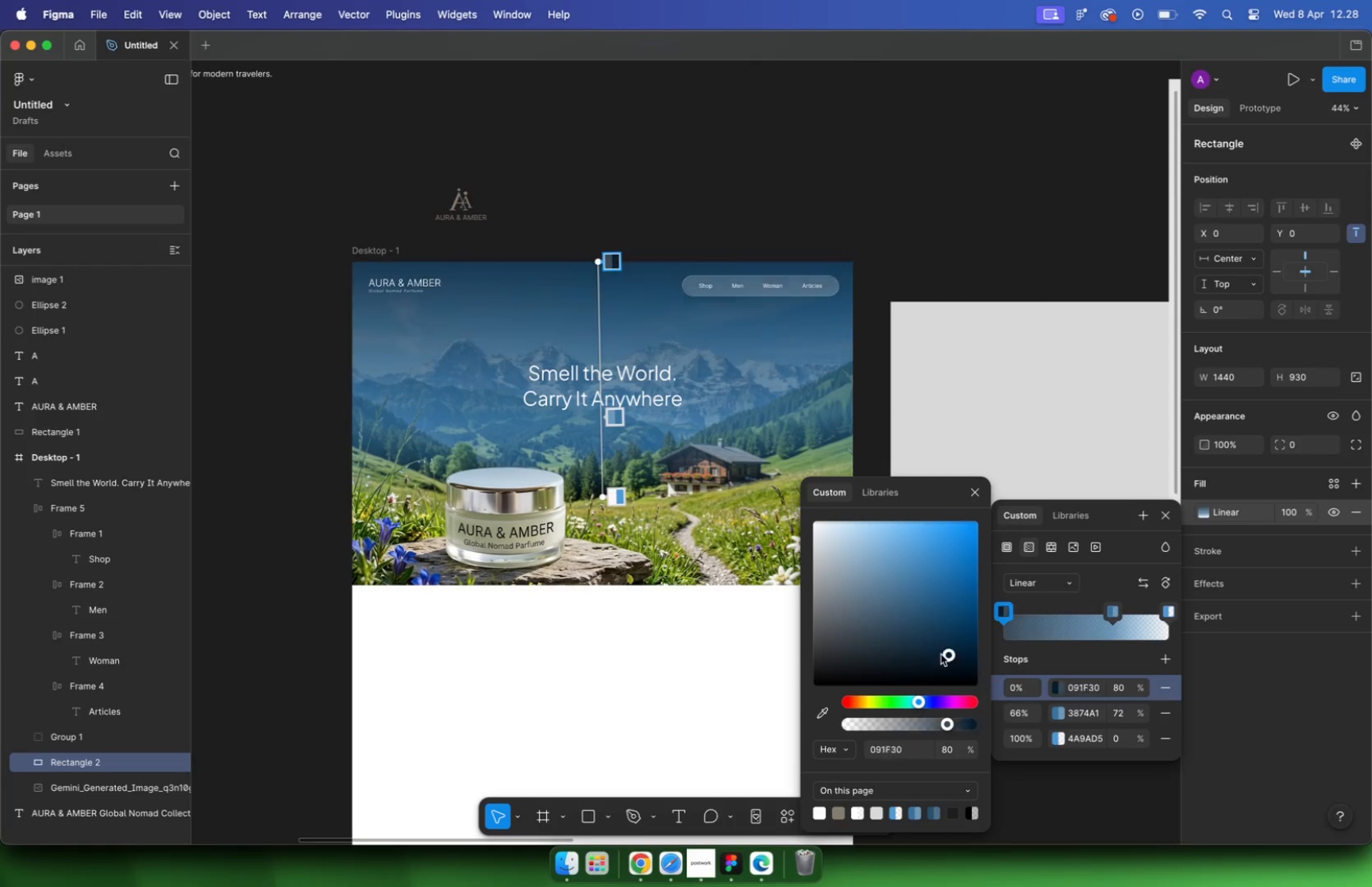 
left_click_drag(start_coordinate=[918, 618], to_coordinate=[940, 654])
 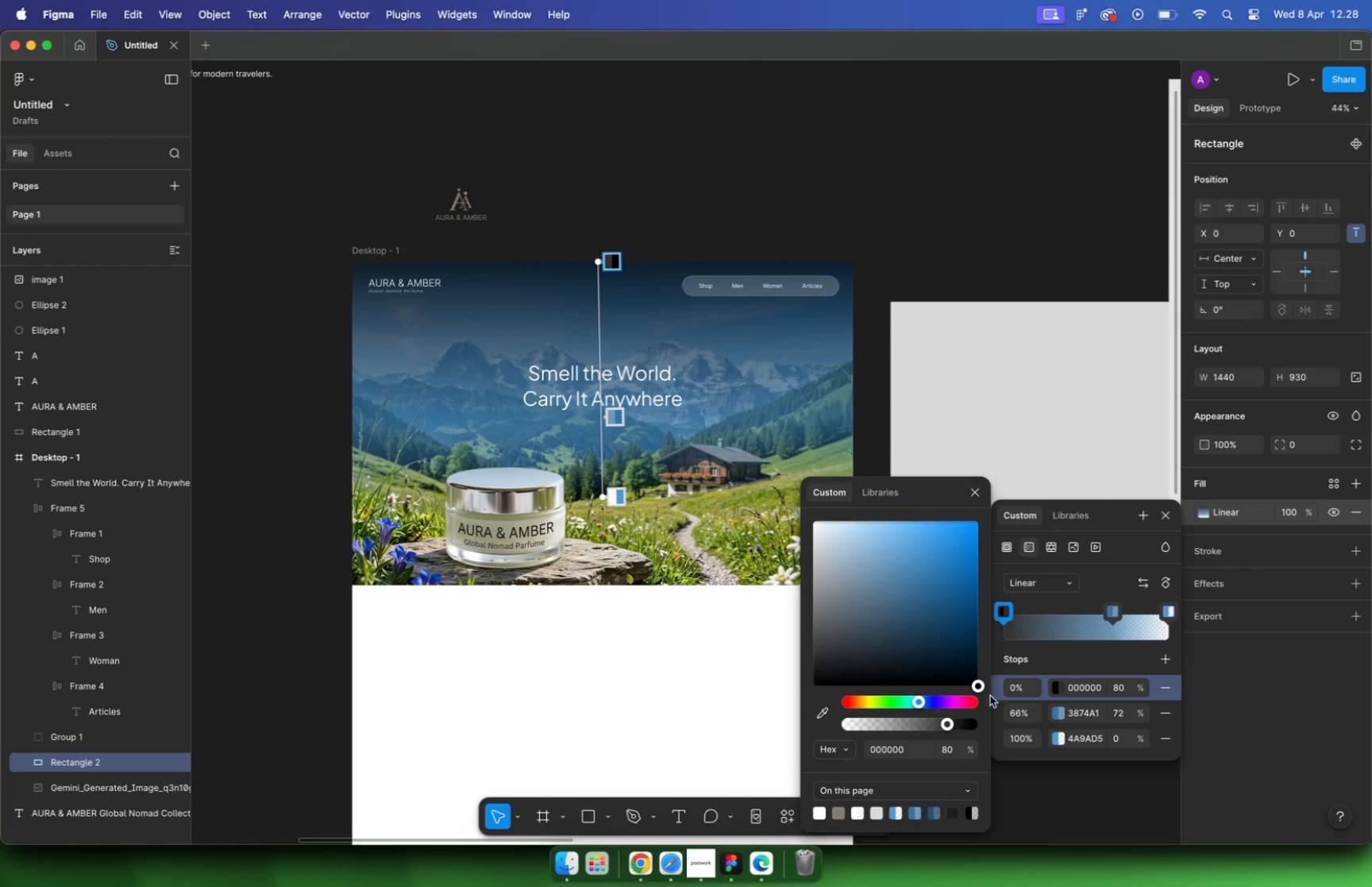 
left_click([618, 422])
 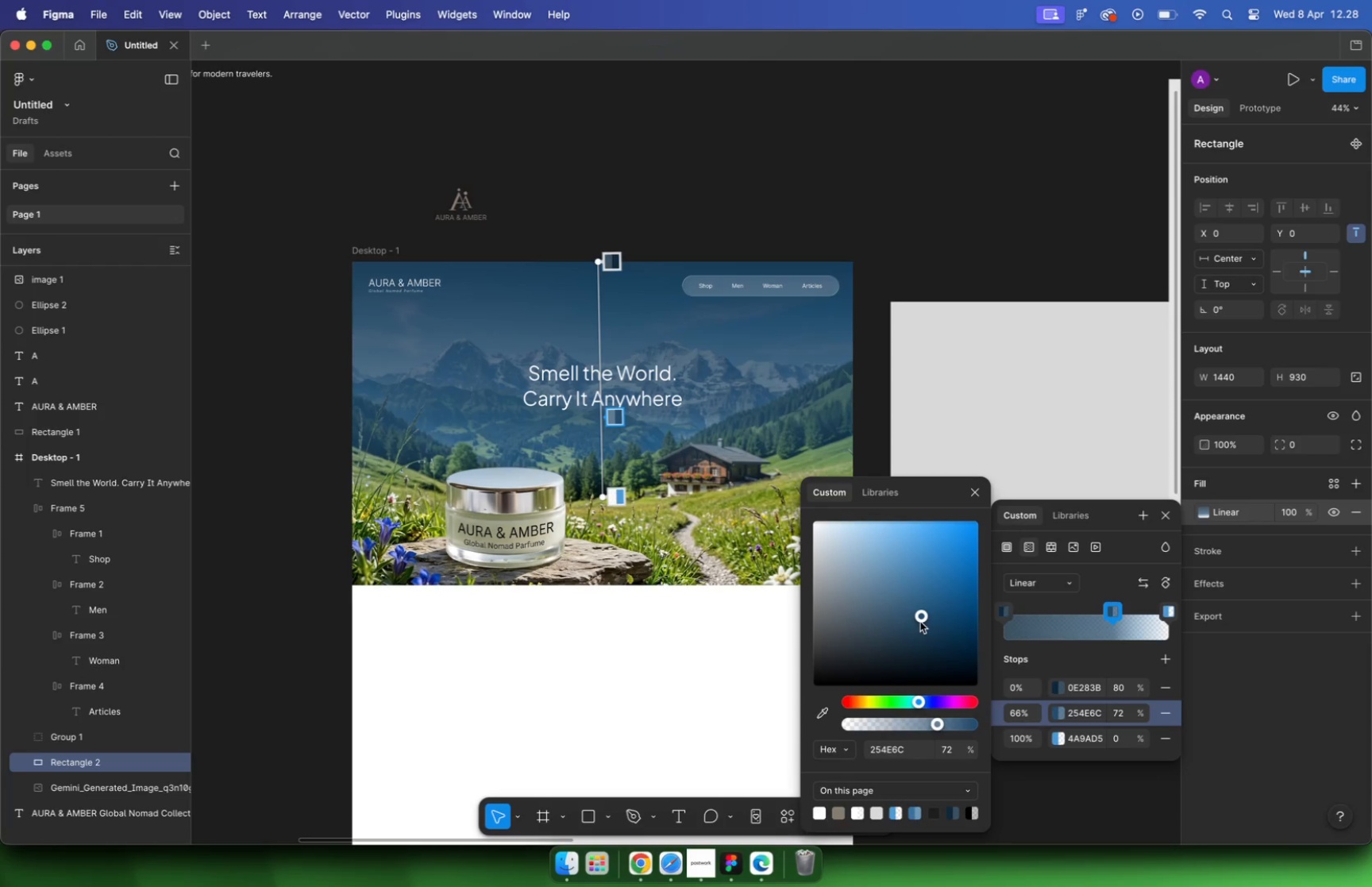 
left_click_drag(start_coordinate=[918, 584], to_coordinate=[918, 634])
 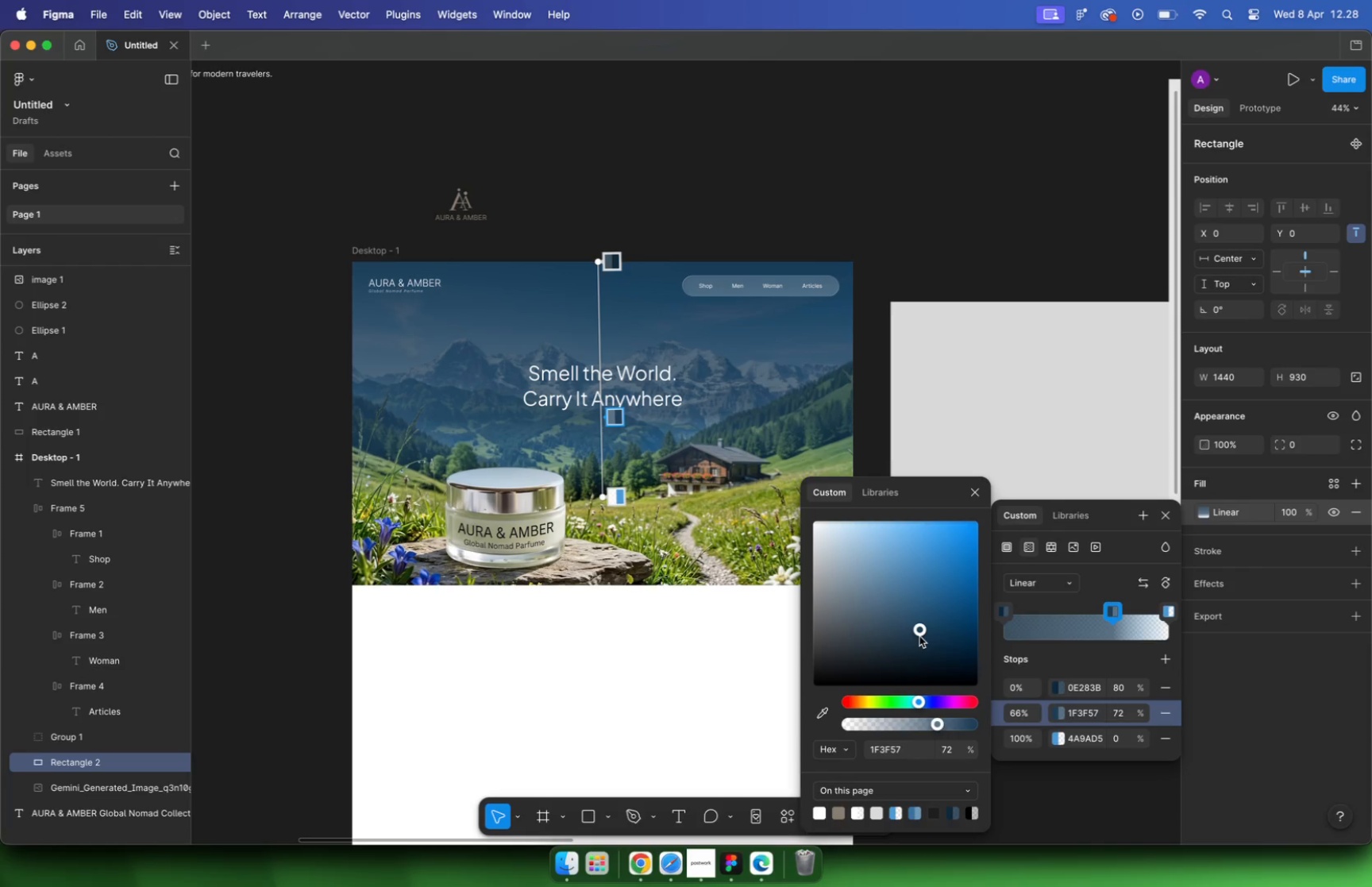 
left_click([869, 396])
 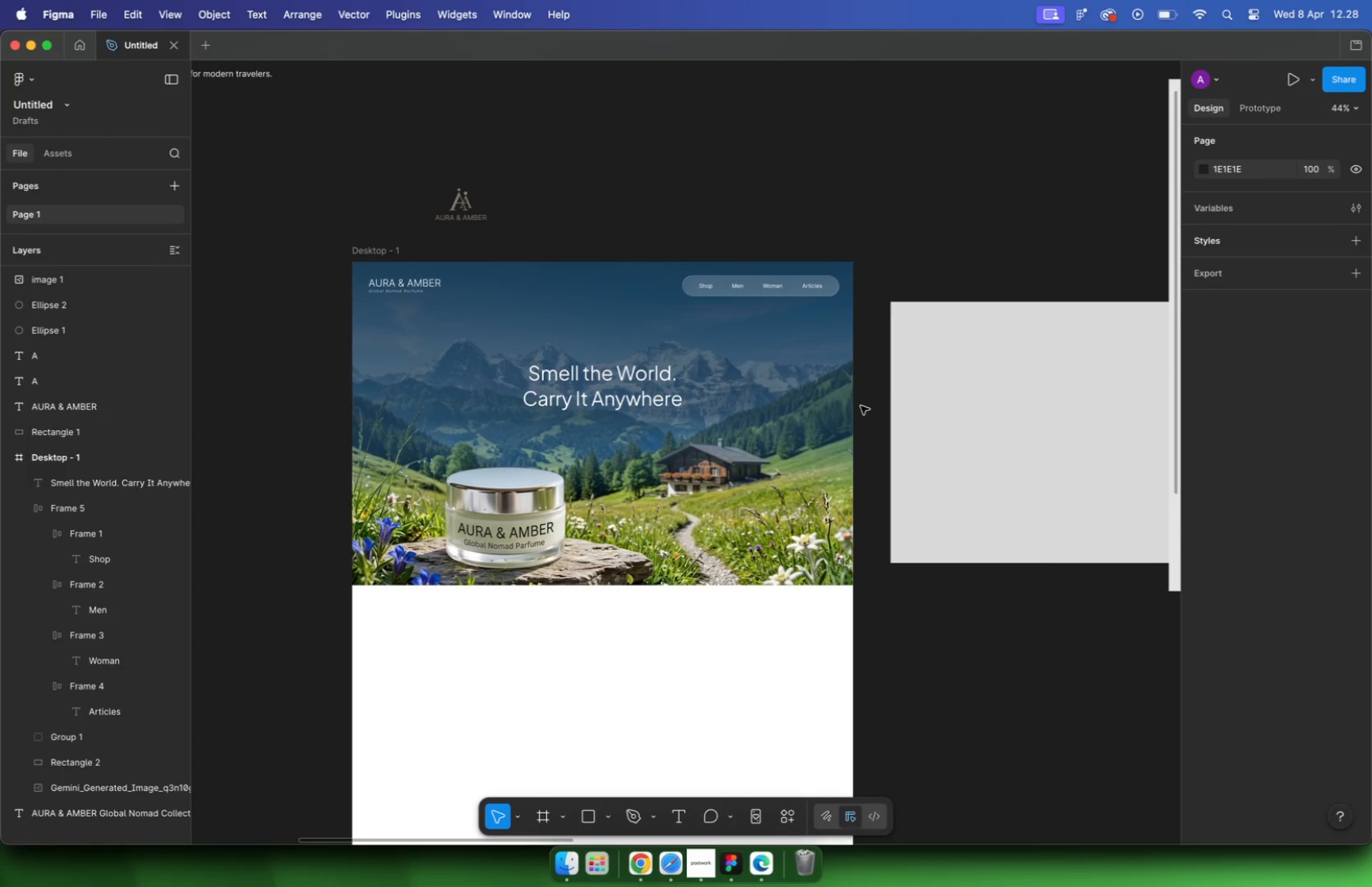 
hold_key(key=CommandLeft, duration=7.79)
scroll: coordinate [684, 431], scroll_direction: down, amount: 23.0
 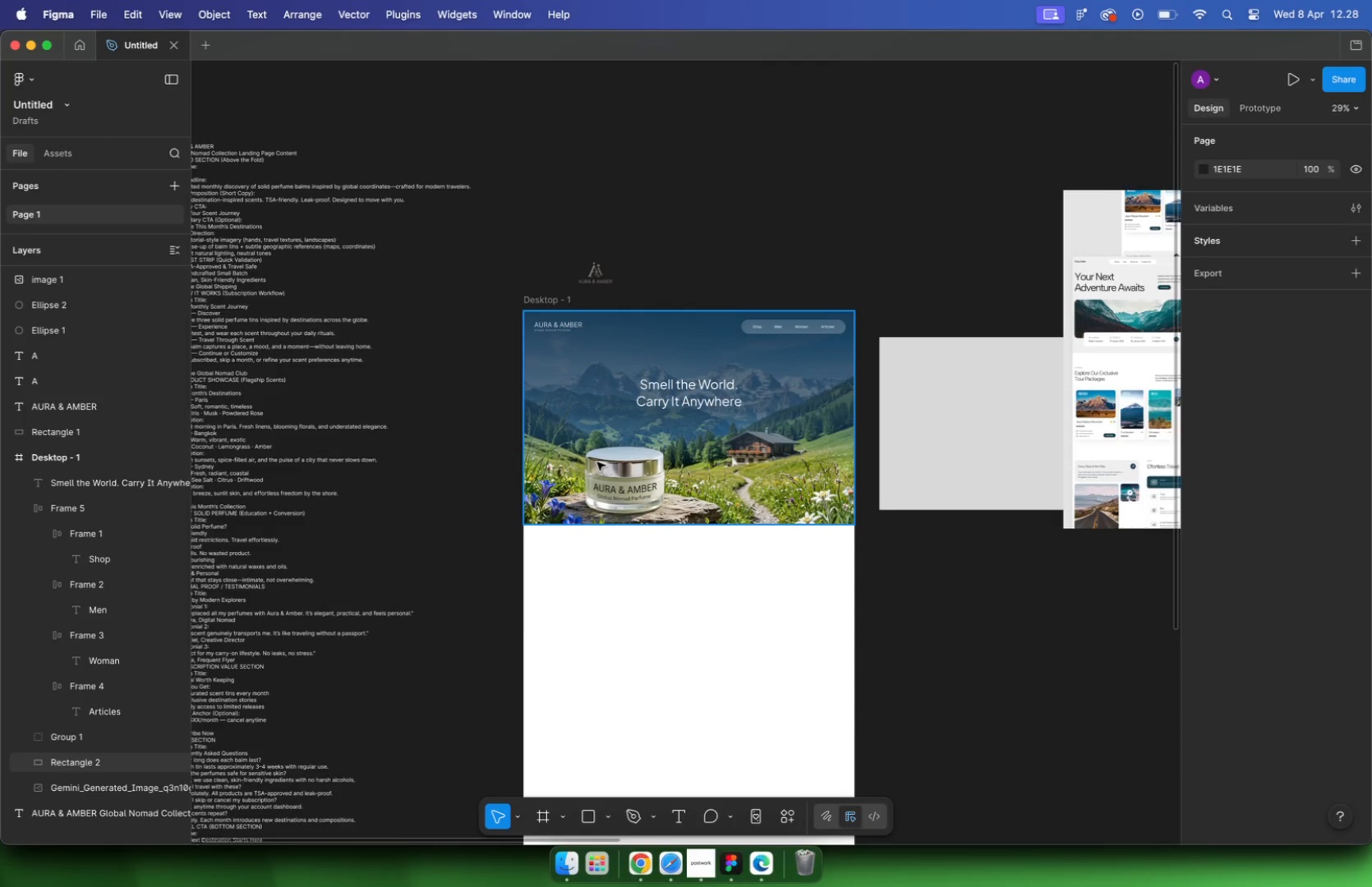 
scroll: coordinate [1066, 387], scroll_direction: up, amount: 46.0
 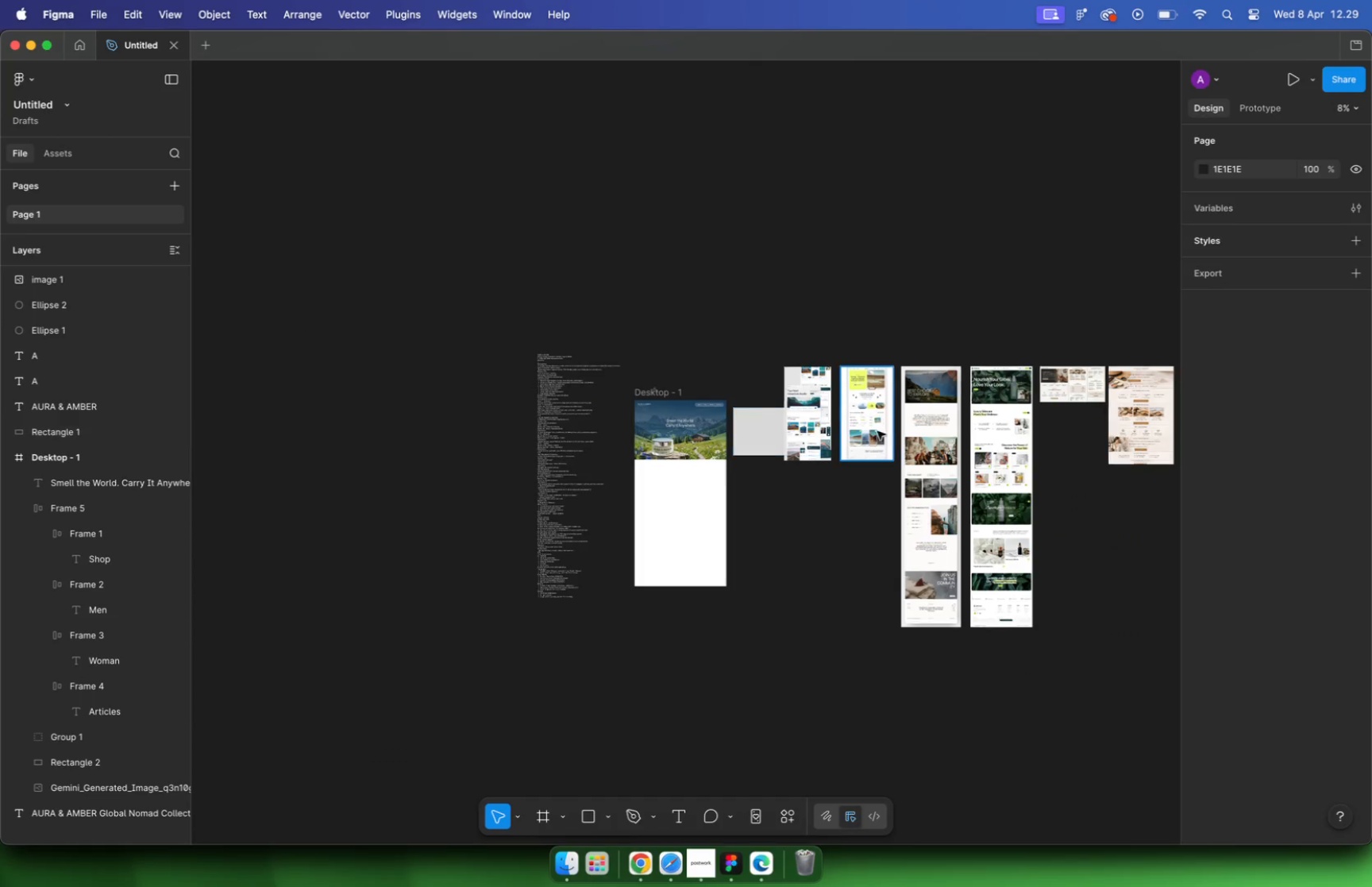 
scroll: coordinate [295, 469], scroll_direction: down, amount: 9.0
 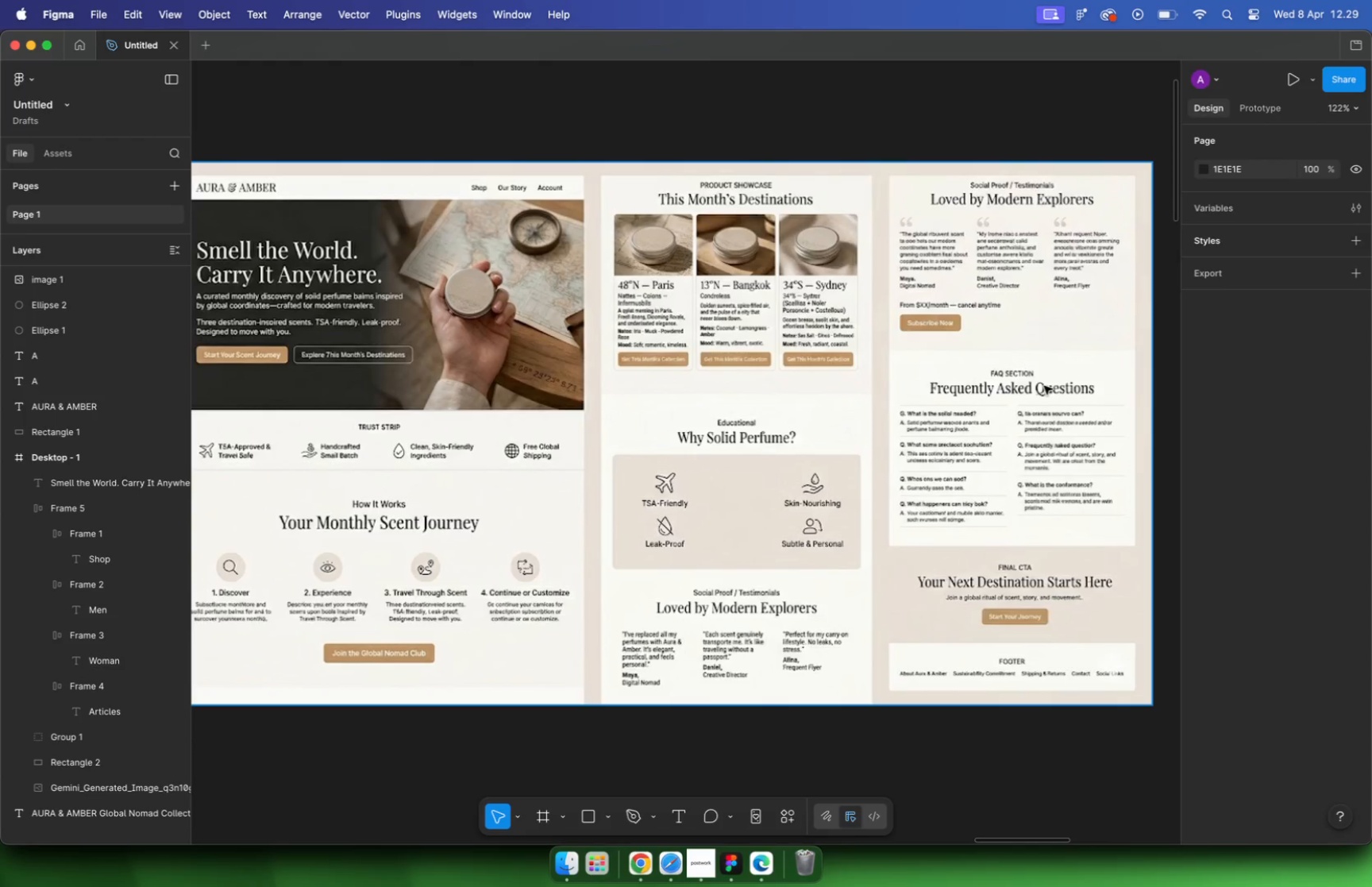 
hold_key(key=CommandLeft, duration=1.73)
scroll: coordinate [923, 458], scroll_direction: up, amount: 16.0
 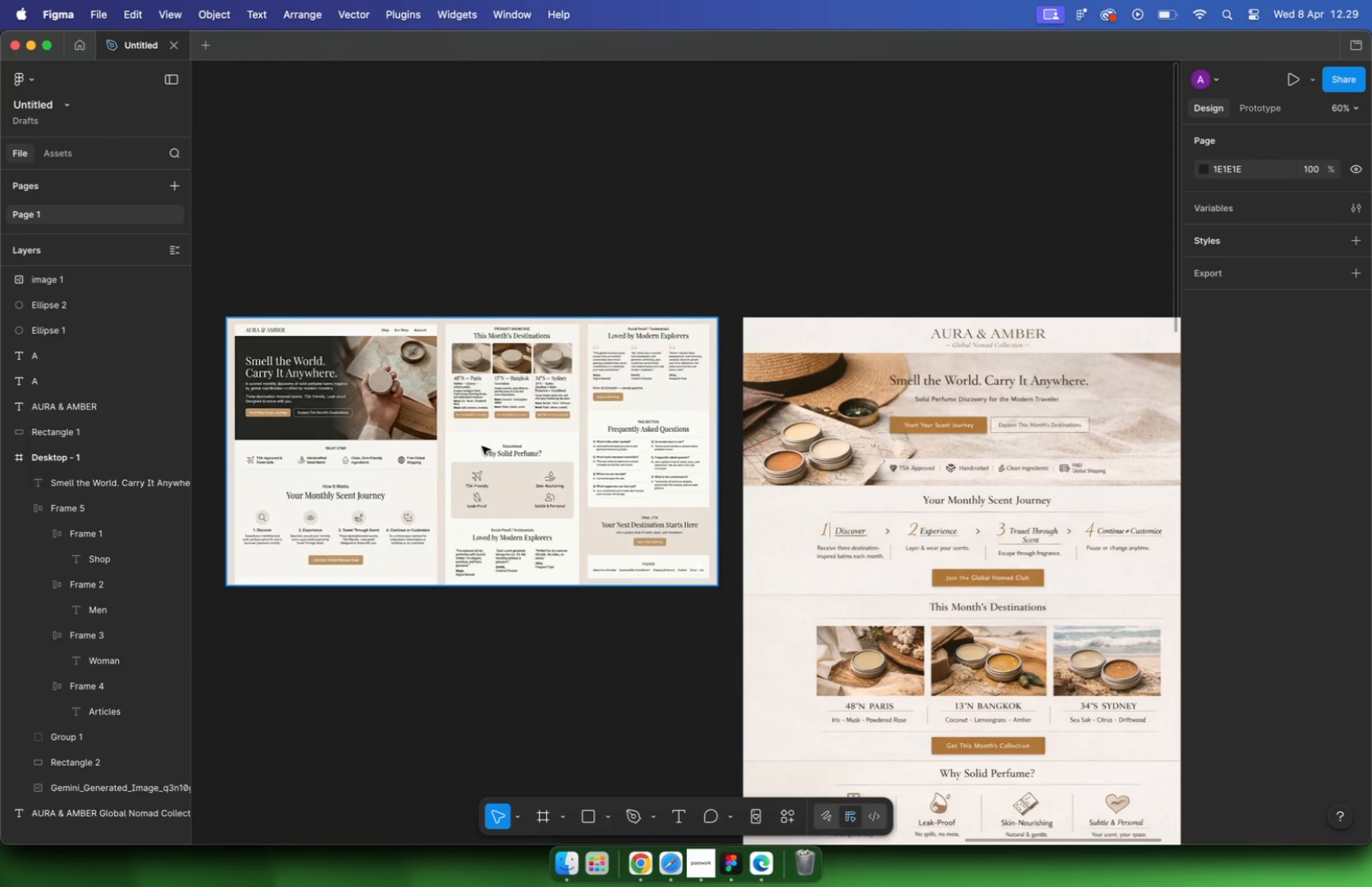 
hold_key(key=CommandLeft, duration=4.75)
scroll: coordinate [923, 458], scroll_direction: down, amount: 22.0
 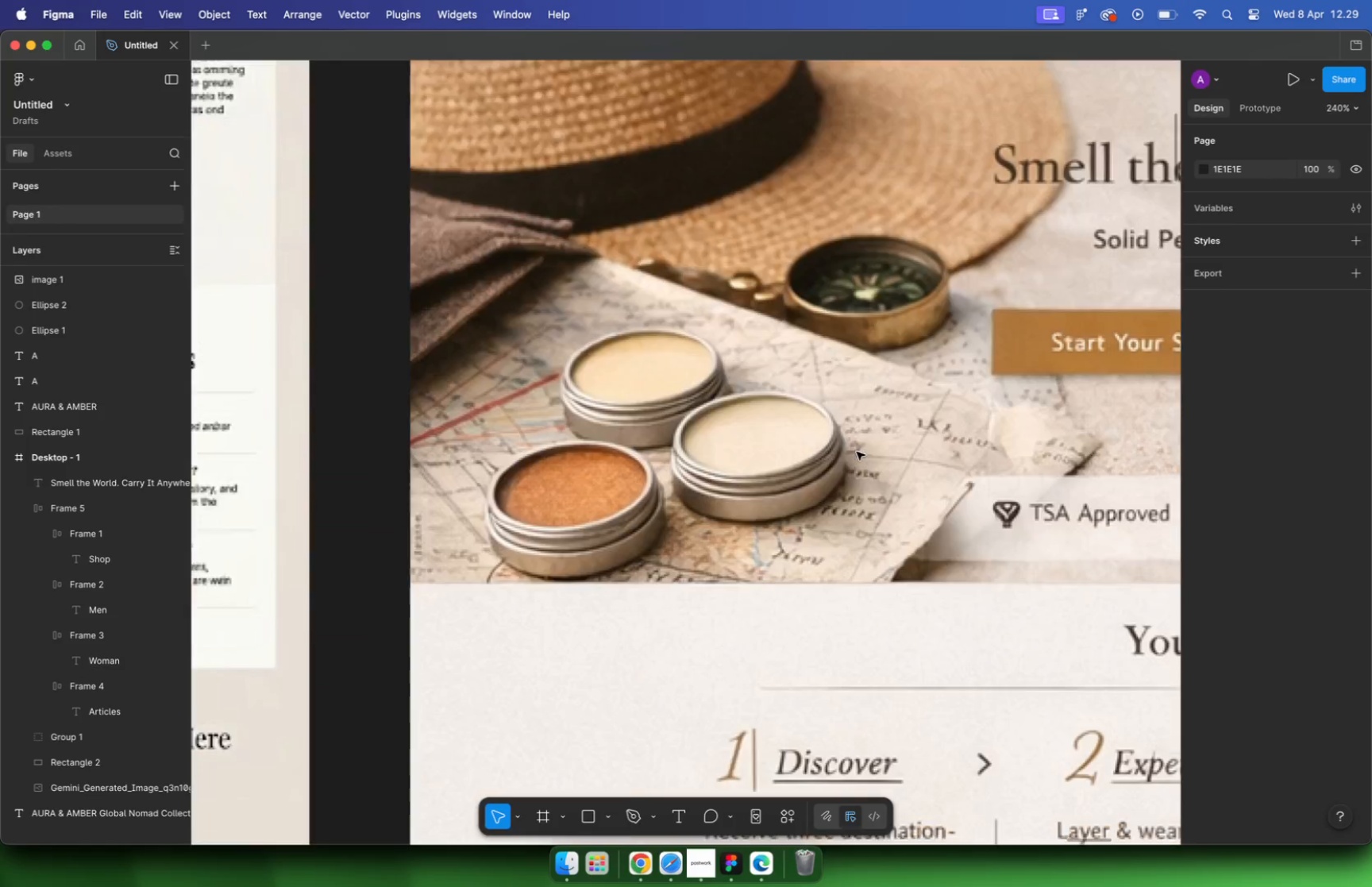 
scroll: coordinate [405, 401], scroll_direction: up, amount: 16.0
 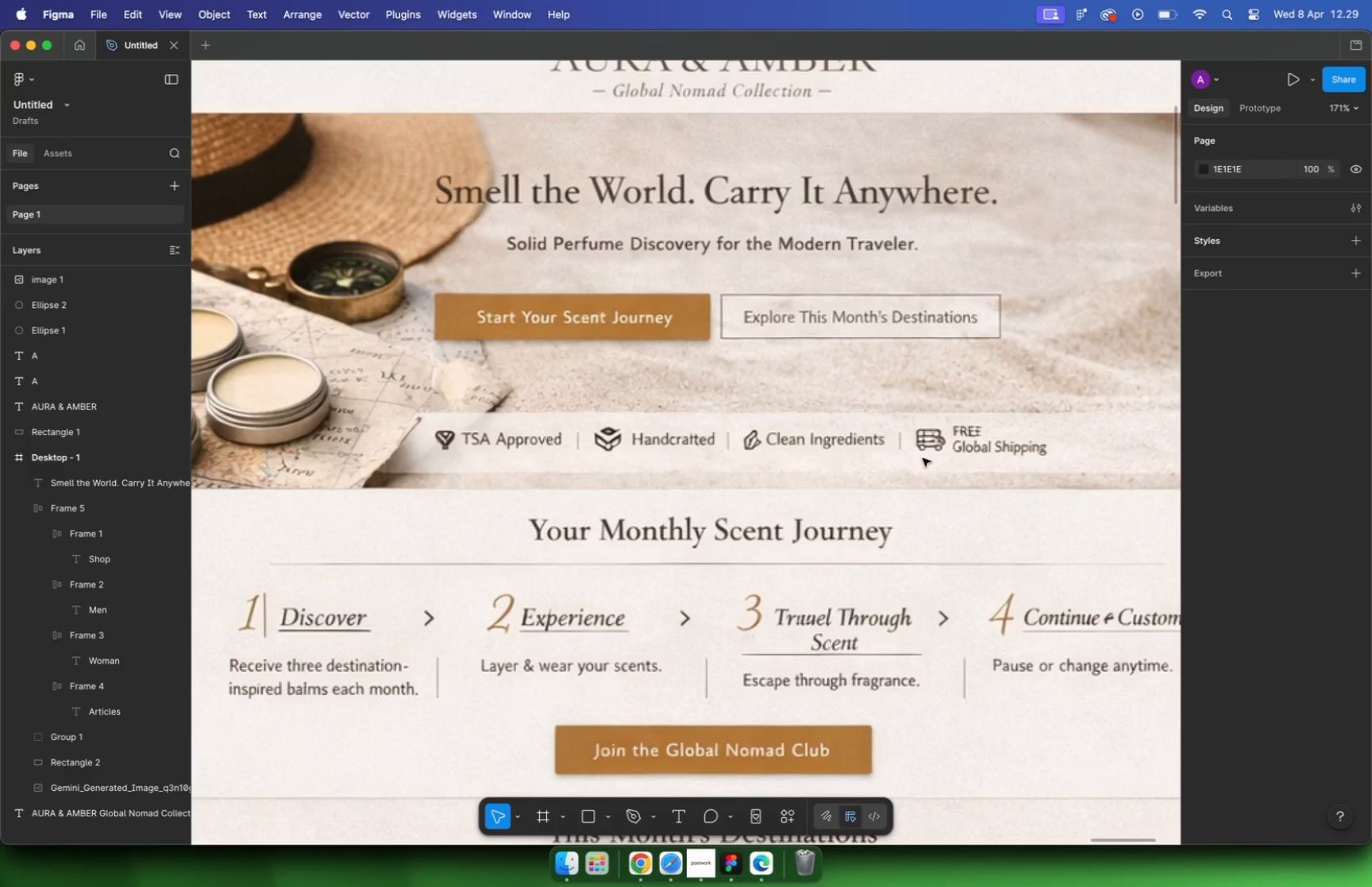 
scroll: coordinate [580, 415], scroll_direction: down, amount: 10.0
 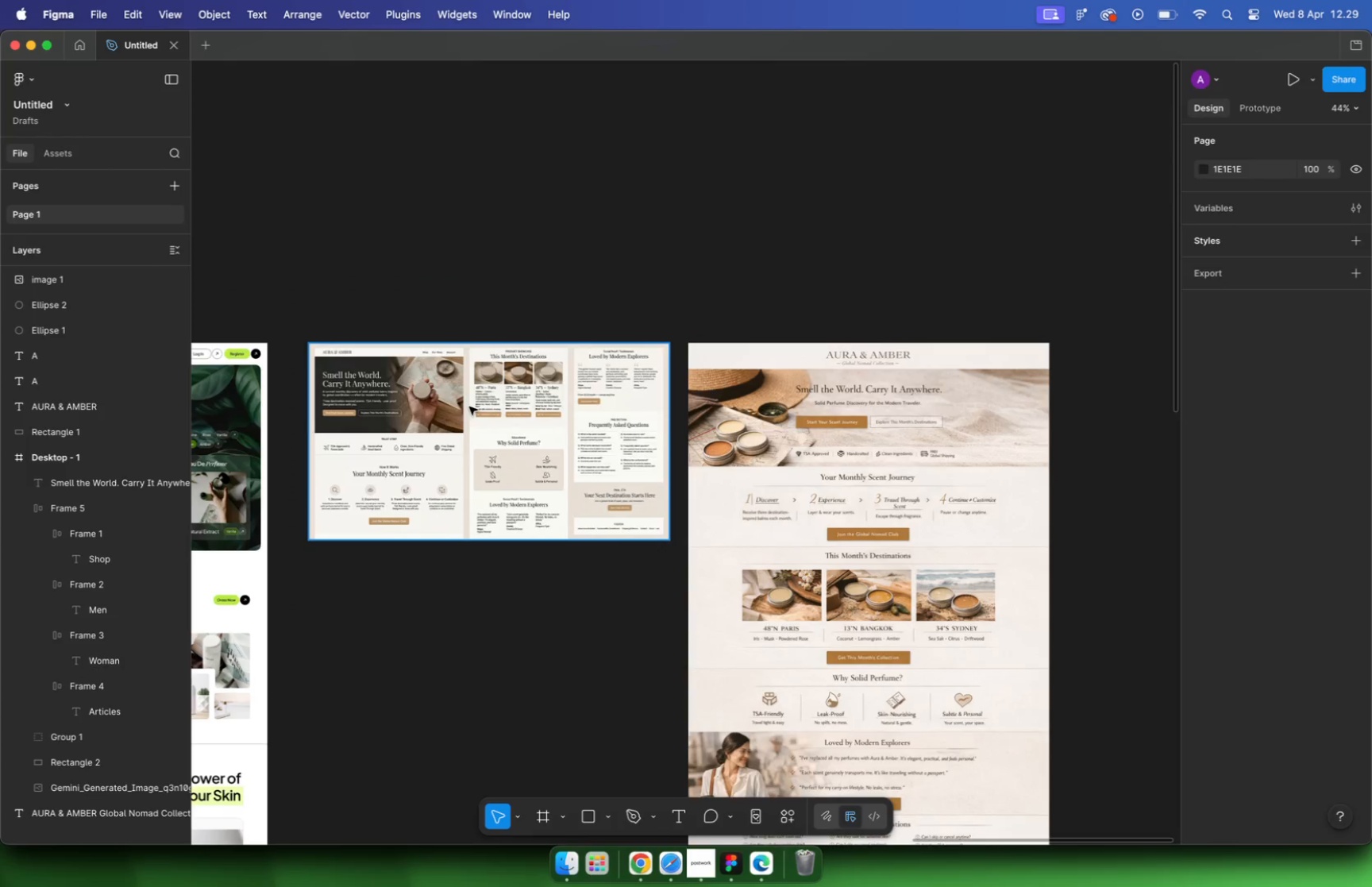 
scroll: coordinate [892, 461], scroll_direction: up, amount: 15.0
 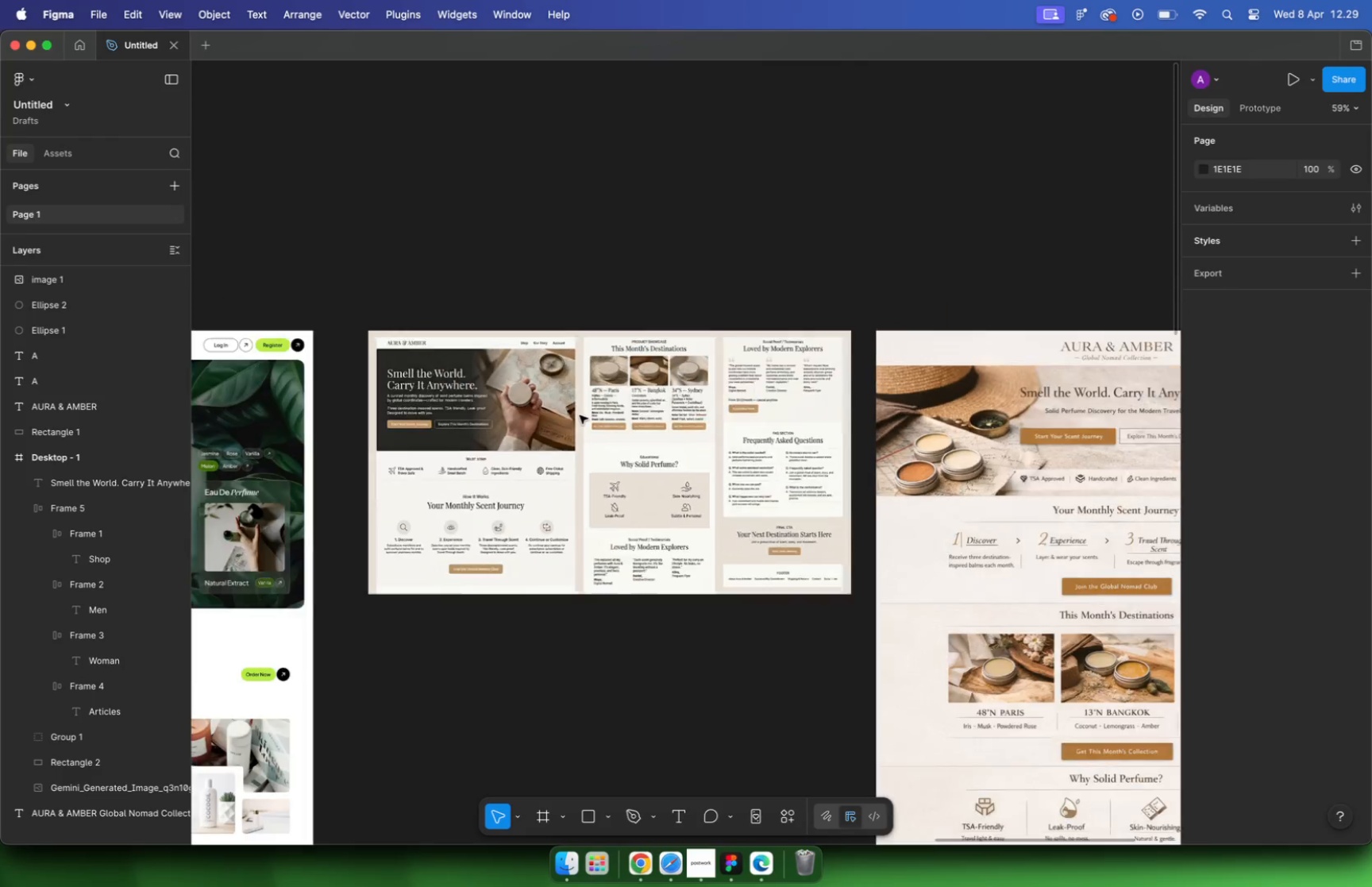 
hold_key(key=CommandLeft, duration=1.01)
 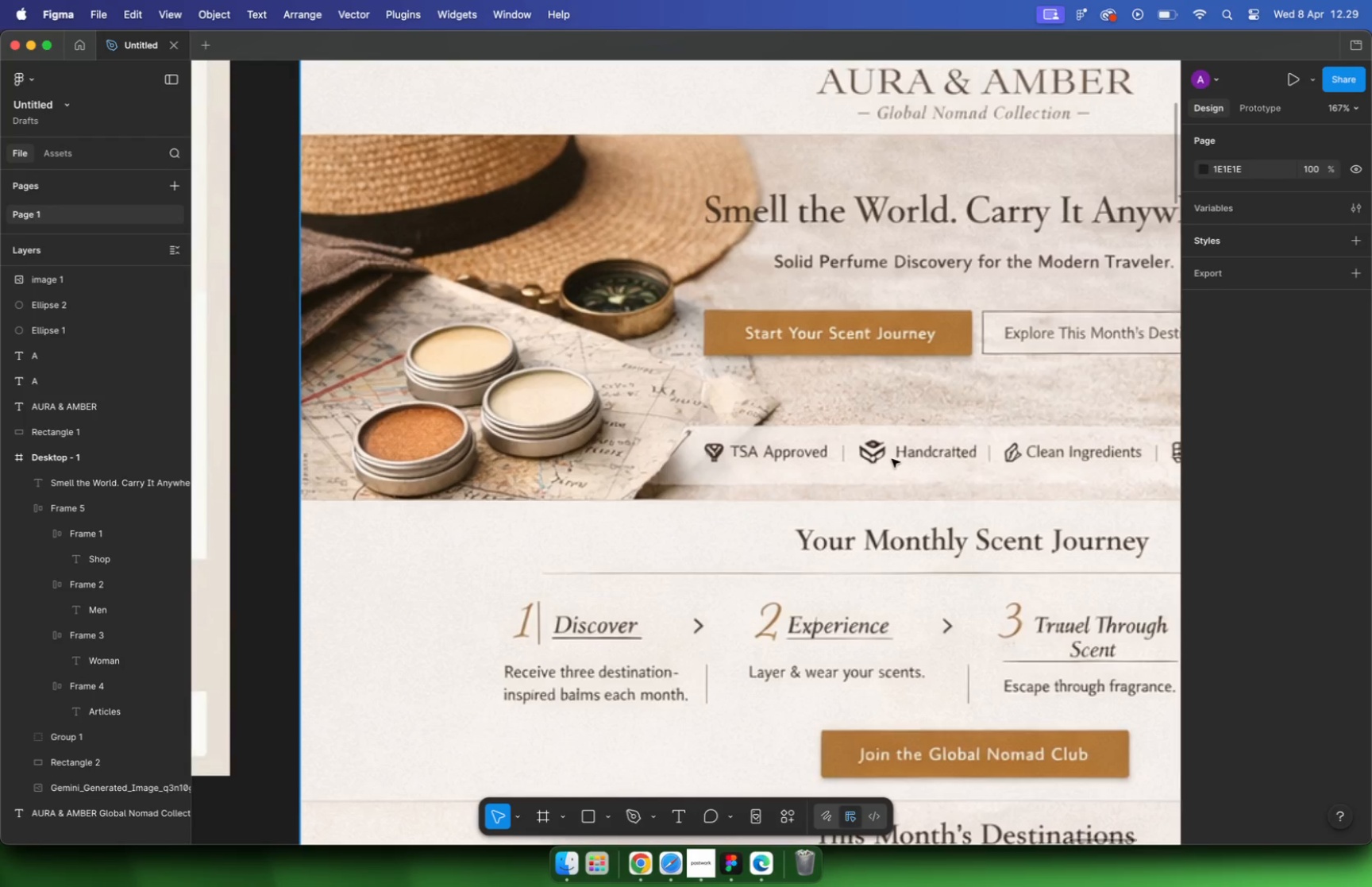 
hold_key(key=CommandLeft, duration=2.42)
scroll: coordinate [664, 447], scroll_direction: down, amount: 9.0
 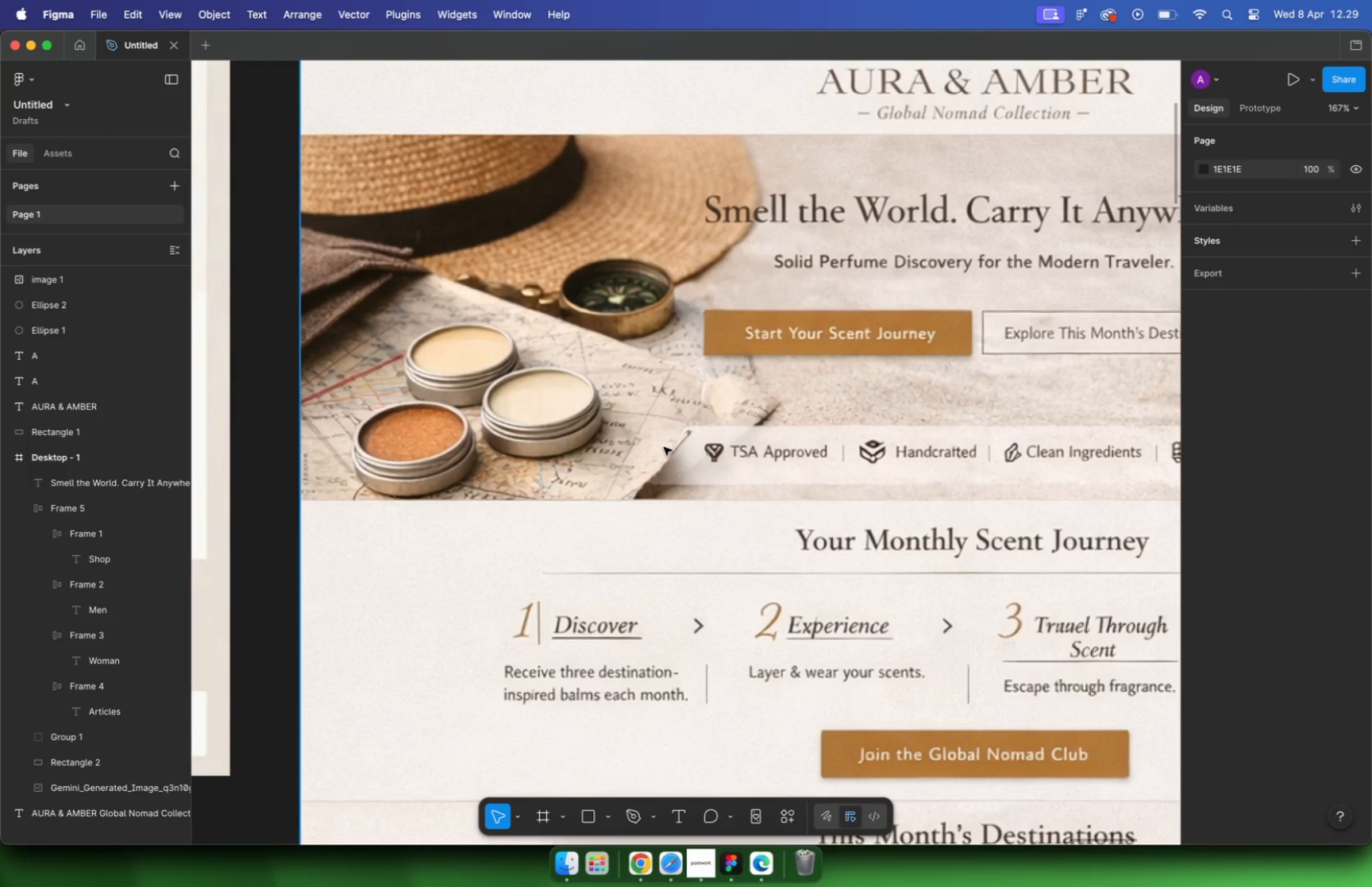 
scroll: coordinate [665, 446], scroll_direction: up, amount: 2.0
 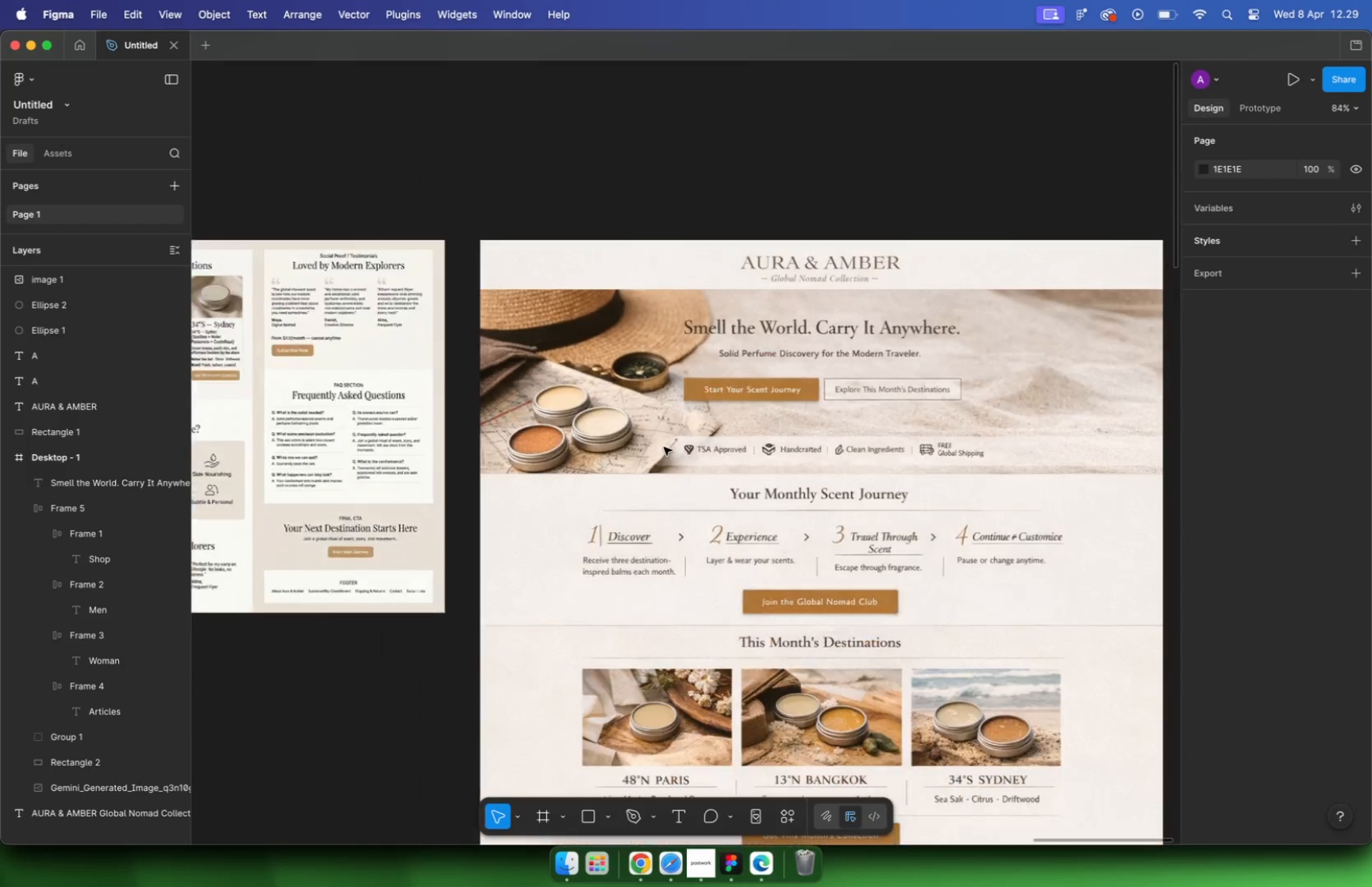 
hold_key(key=CommandLeft, duration=4.28)
scroll: coordinate [788, 439], scroll_direction: down, amount: 36.0
 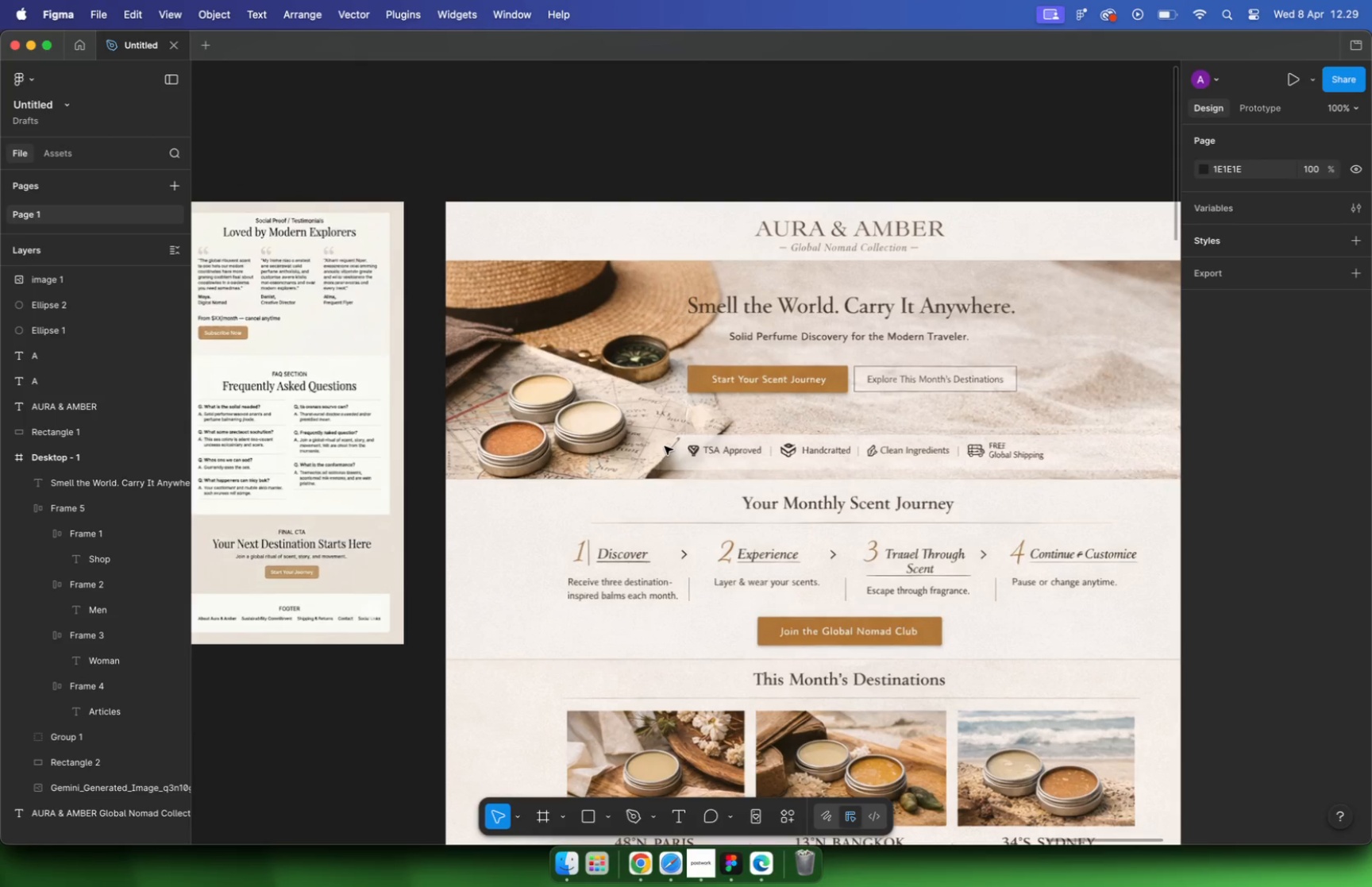 
scroll: coordinate [555, 453], scroll_direction: up, amount: 31.0
 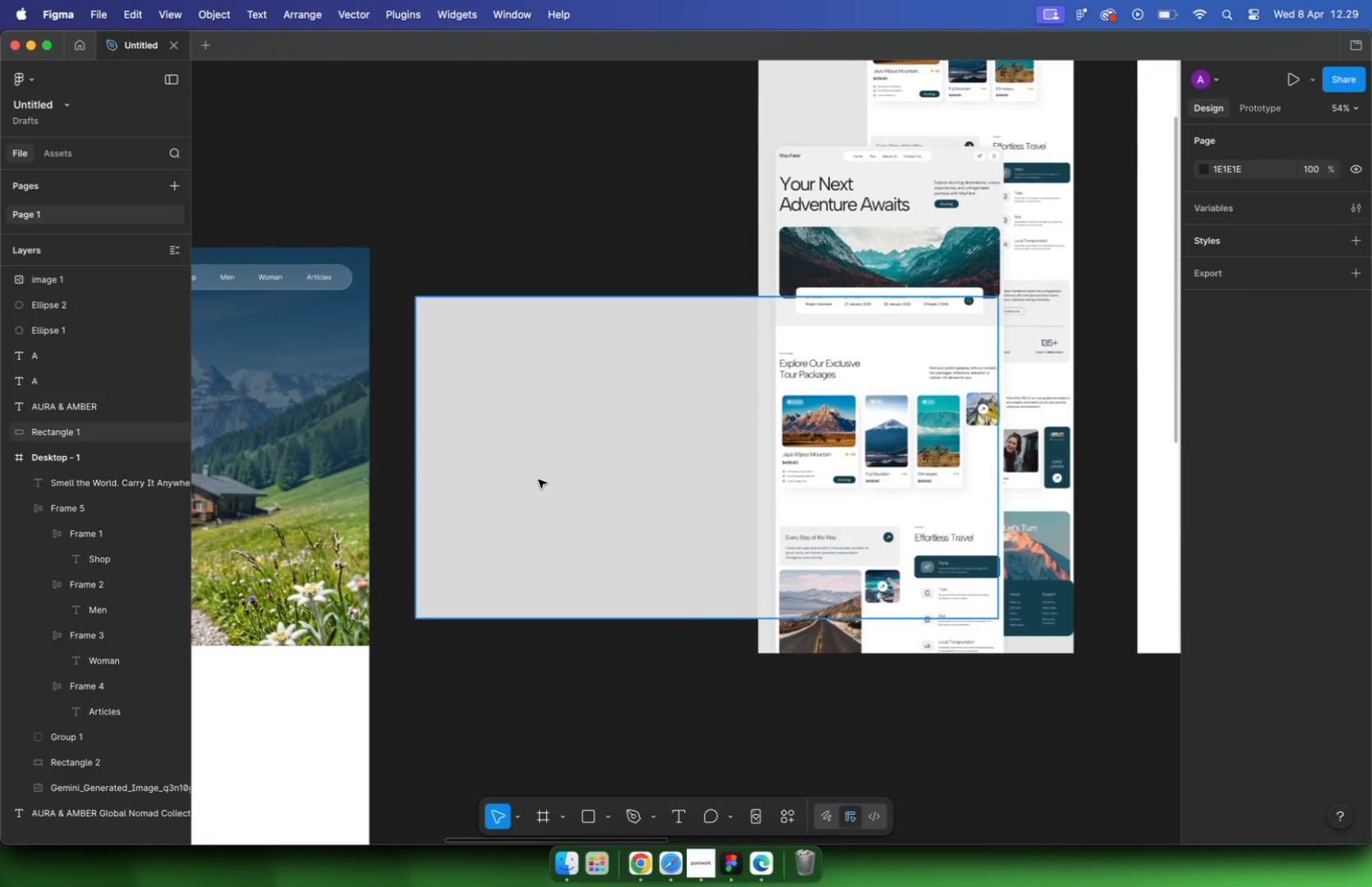 
key(R)
 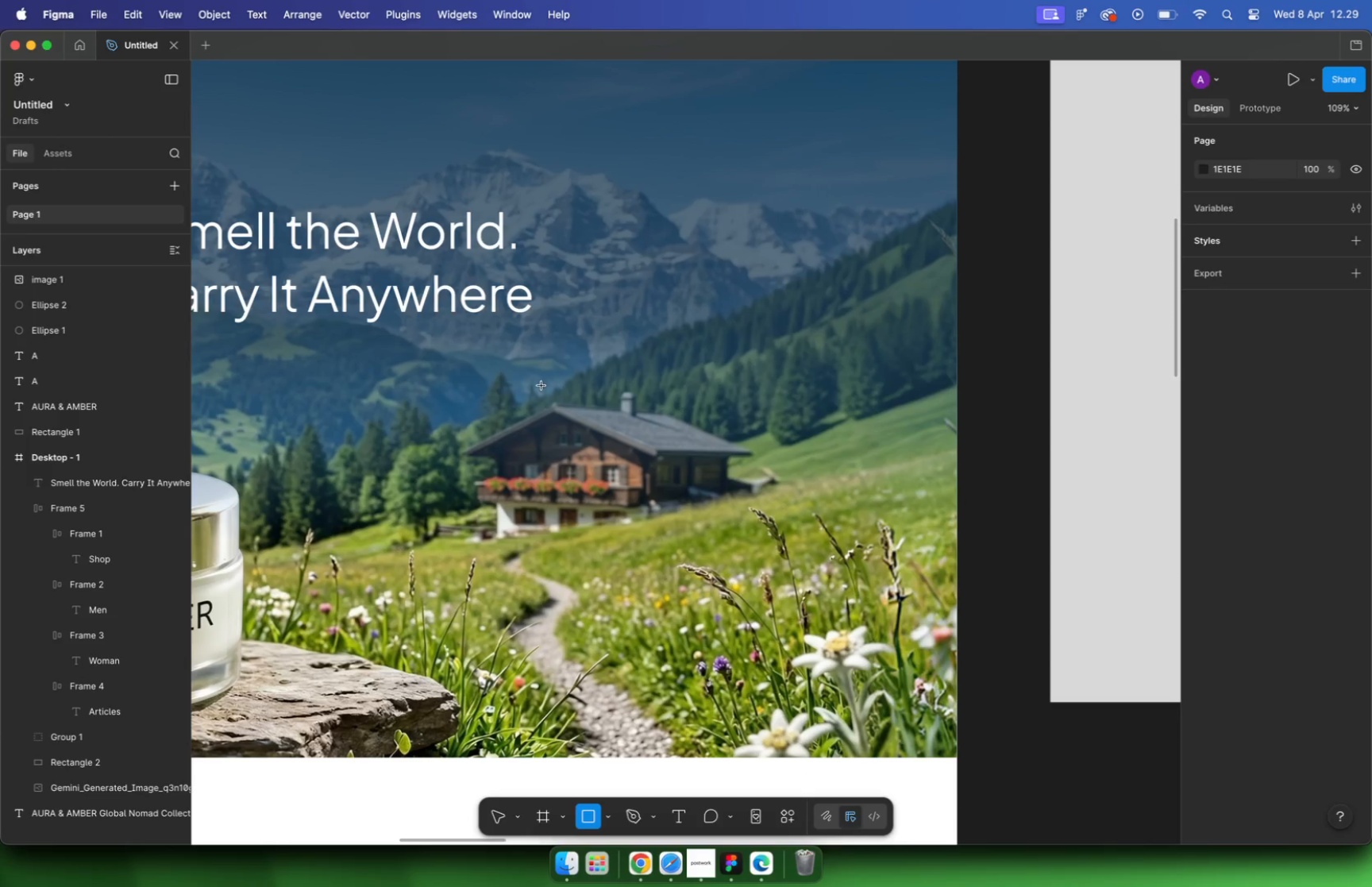 
key(Control+G)
 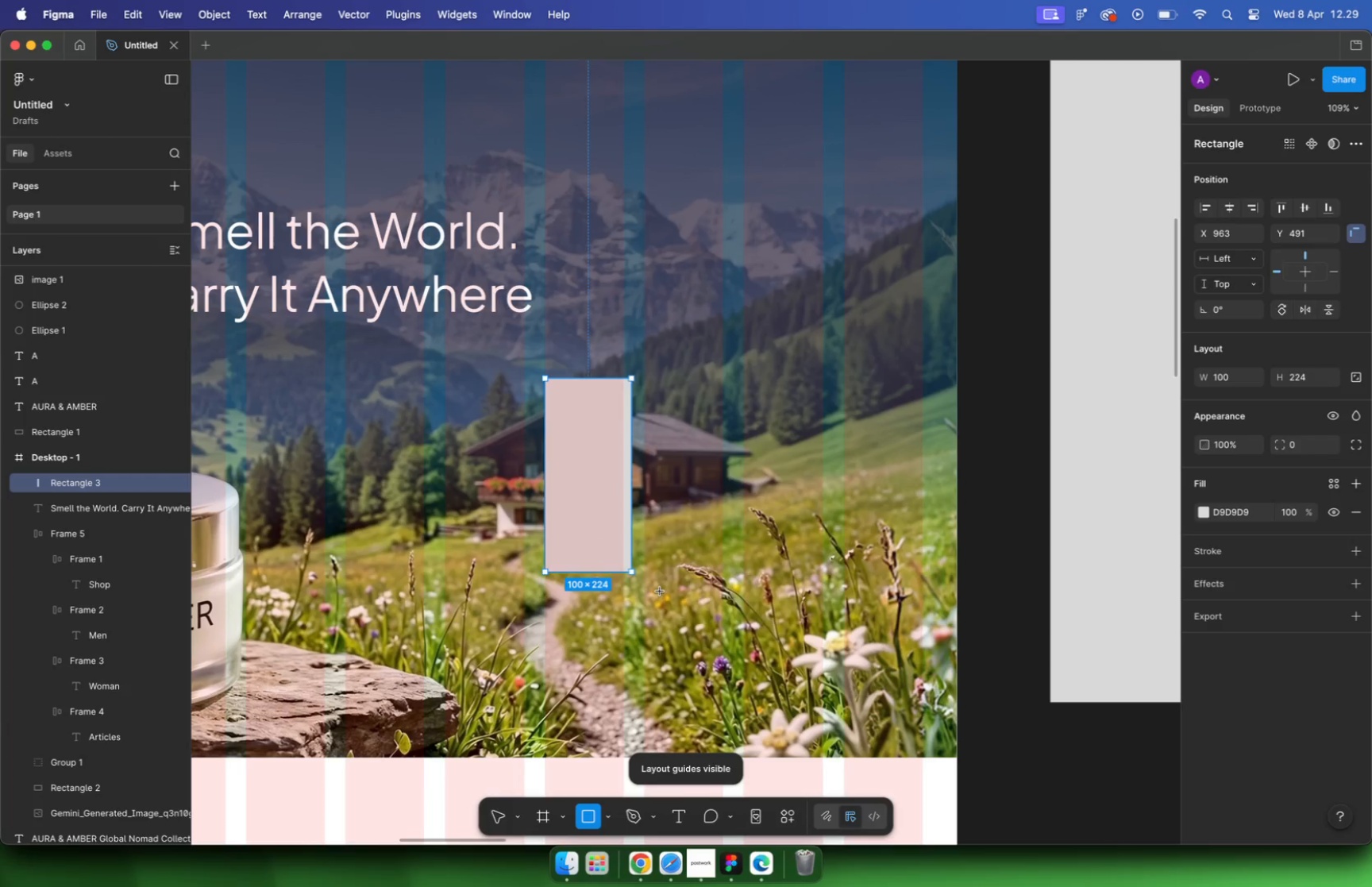 
left_click_drag(start_coordinate=[547, 384], to_coordinate=[920, 667])
 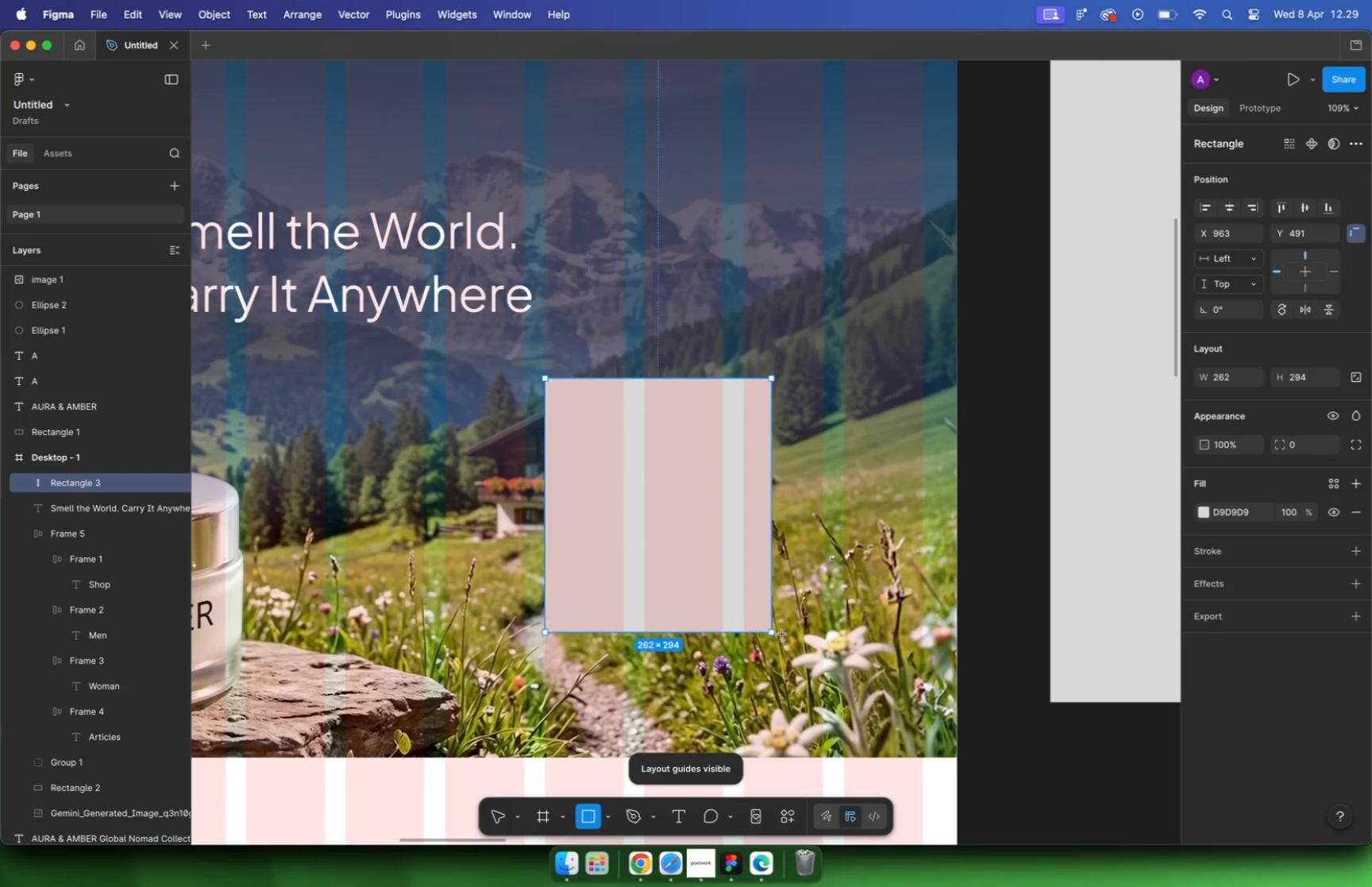 
left_click_drag(start_coordinate=[733, 372], to_coordinate=[729, 353])
 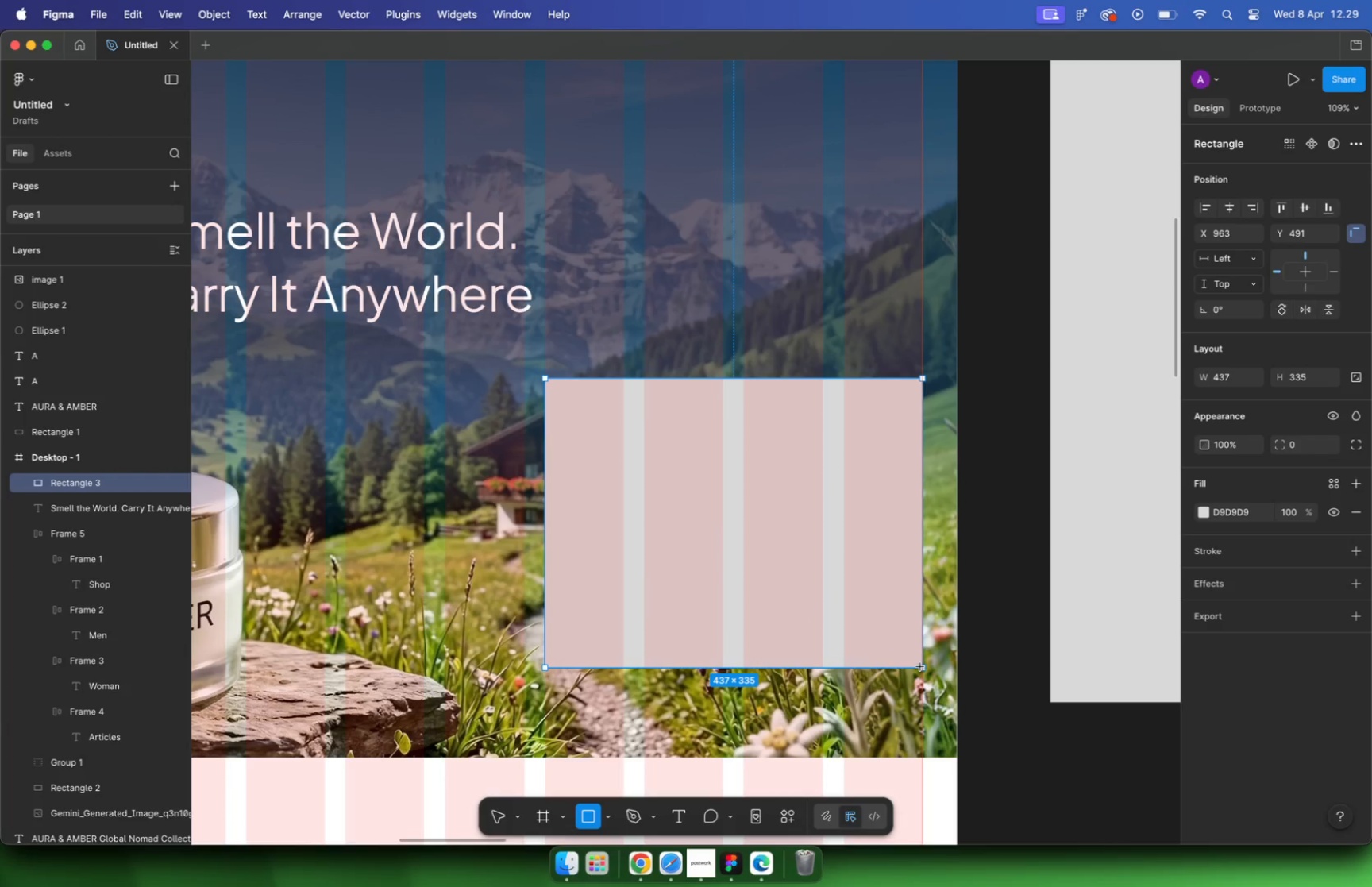 
left_click_drag(start_coordinate=[742, 667], to_coordinate=[740, 708])
 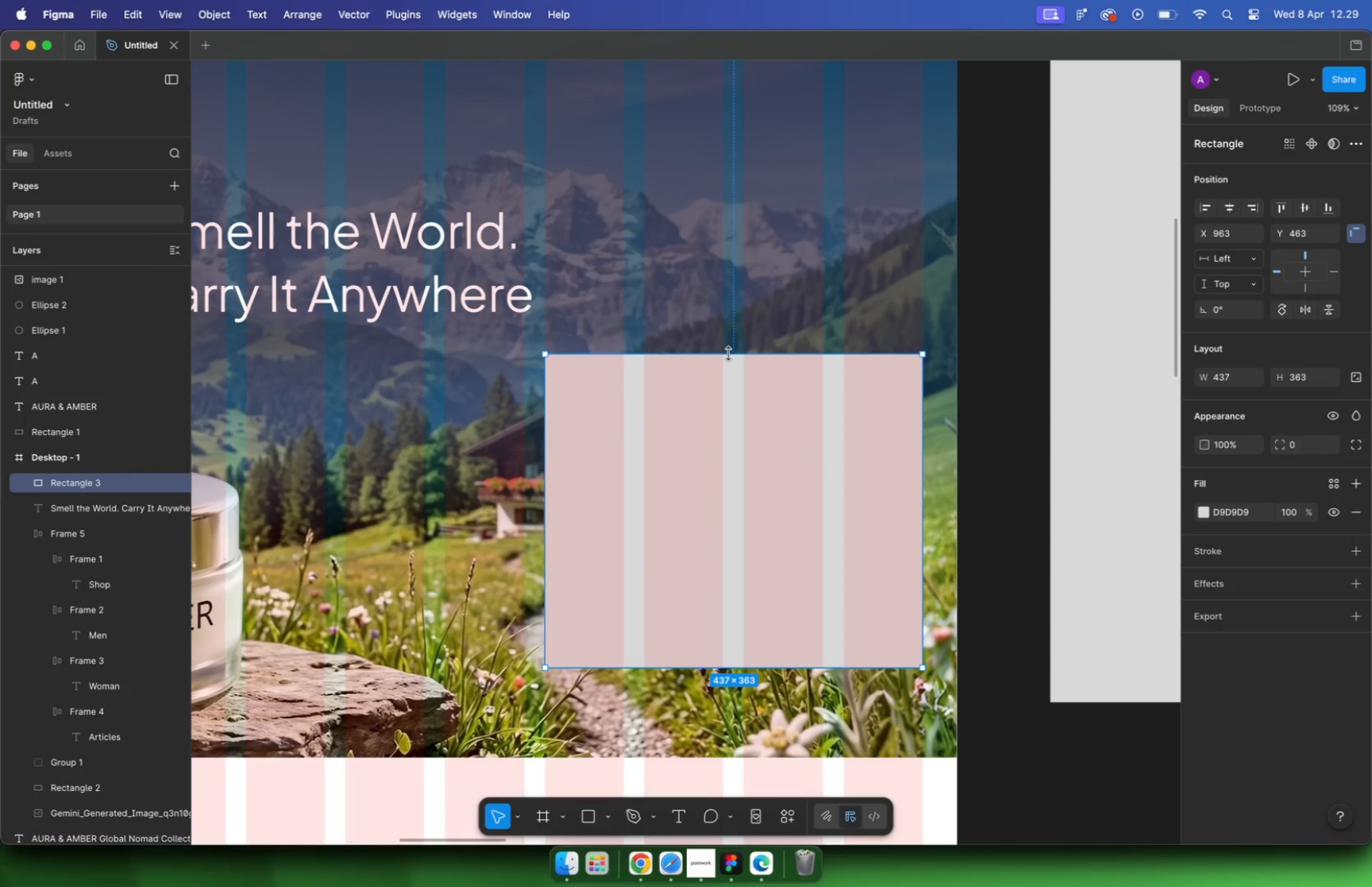 
hold_key(key=CommandLeft, duration=1.23)
scroll: coordinate [676, 553], scroll_direction: down, amount: 9.0
 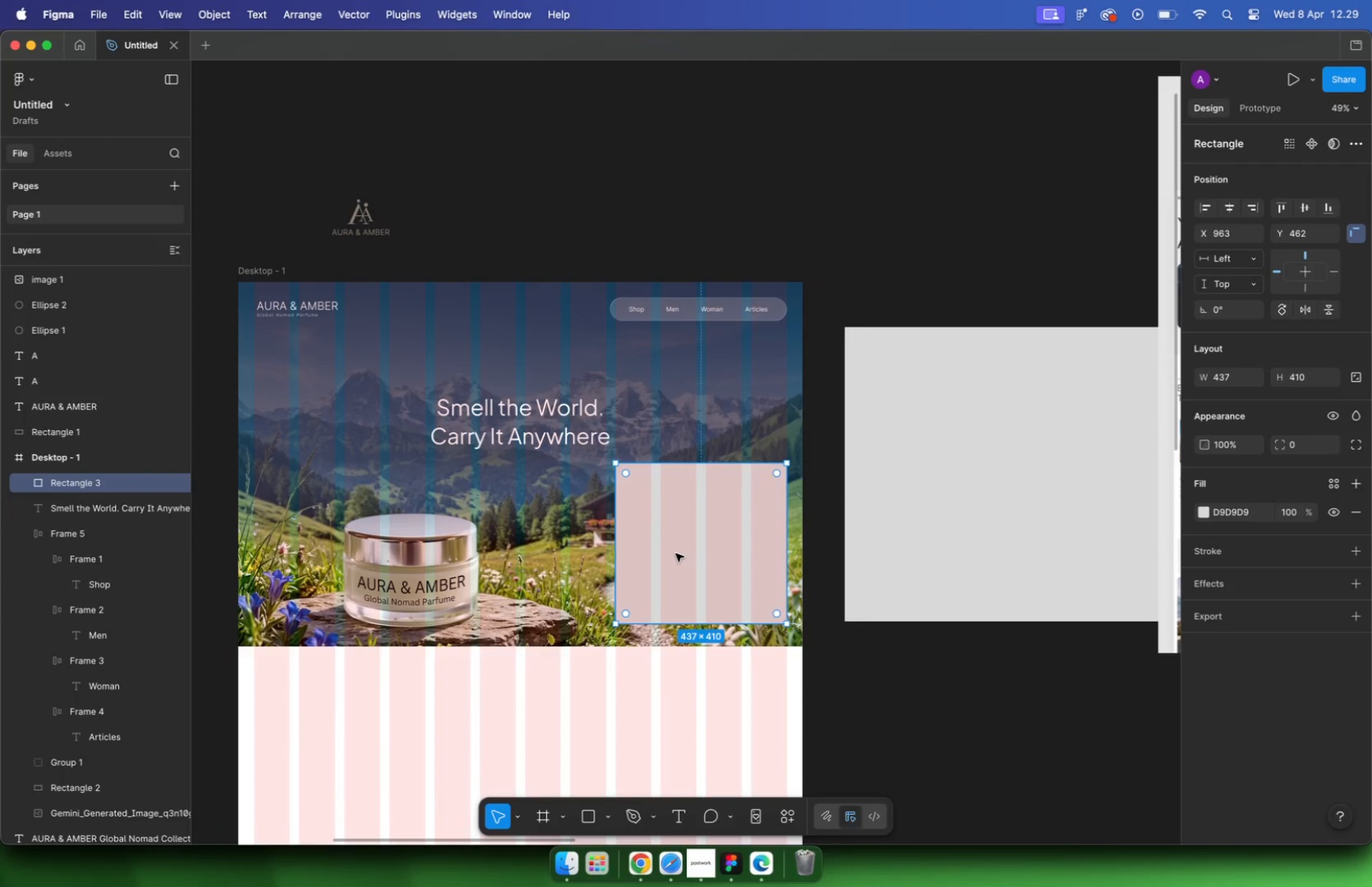 
left_click([730, 862])
 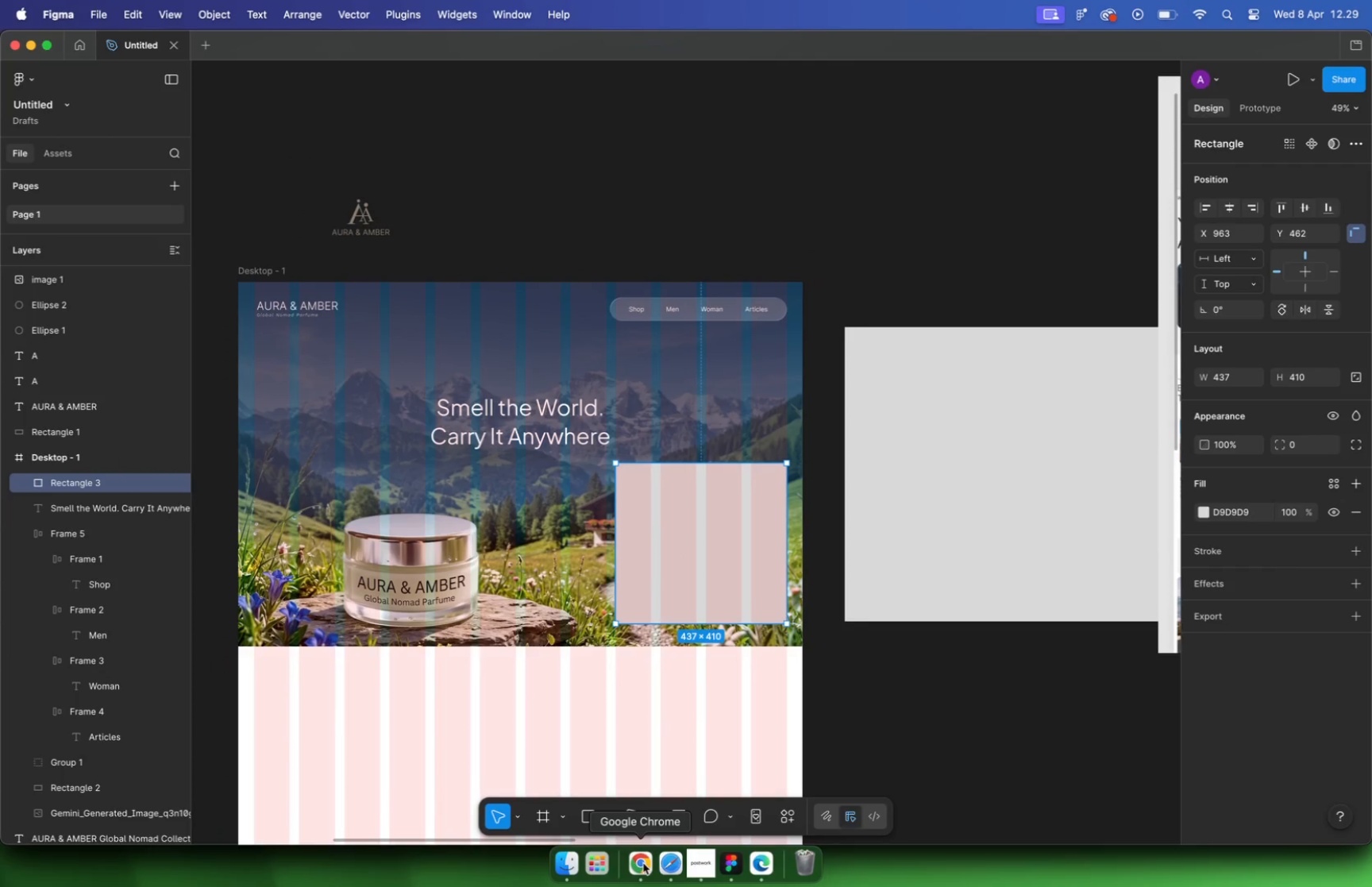 
left_click([866, 654])
 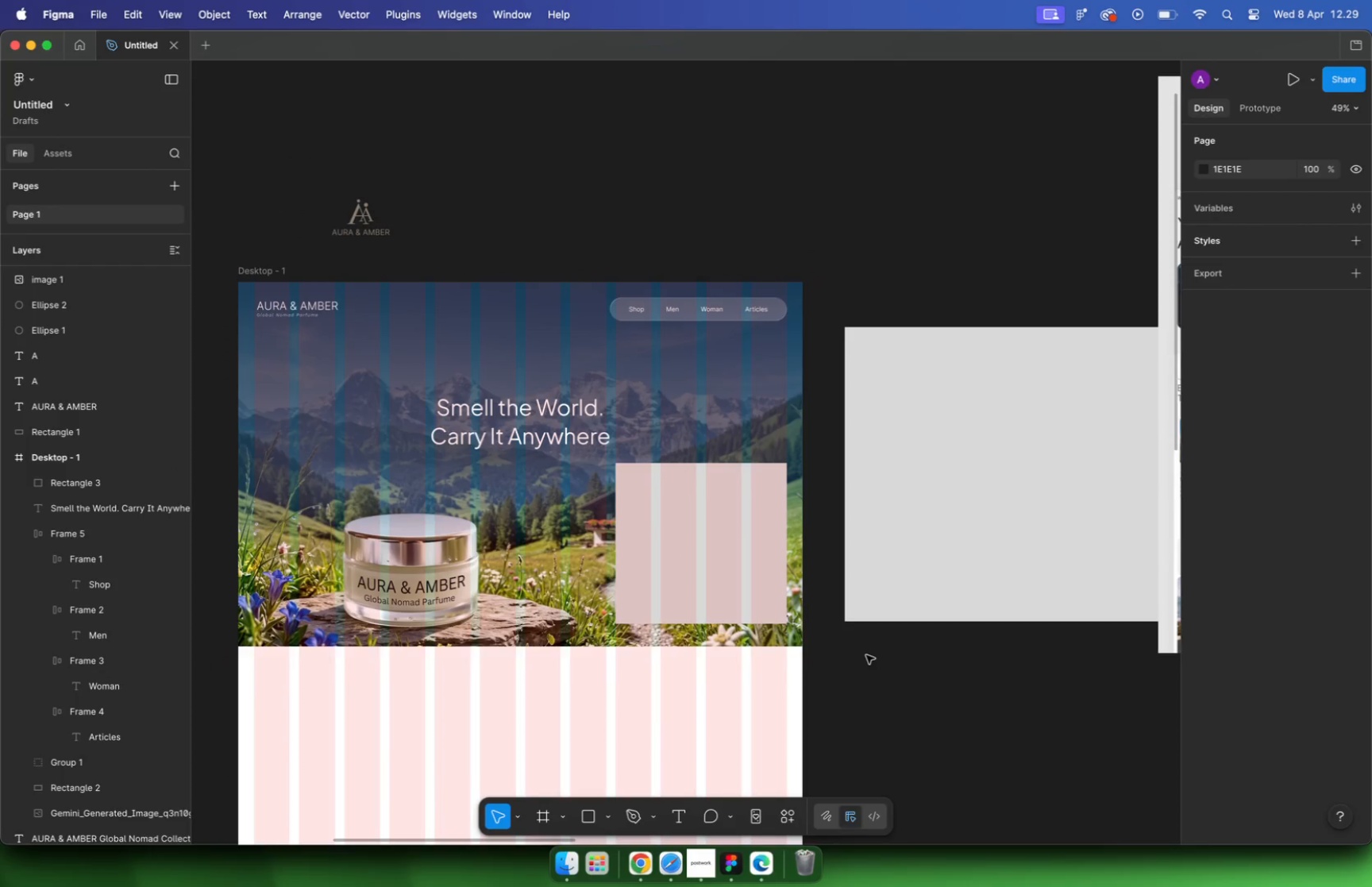 
hold_key(key=CommandLeft, duration=0.62)
scroll: coordinate [702, 542], scroll_direction: up, amount: 10.0
 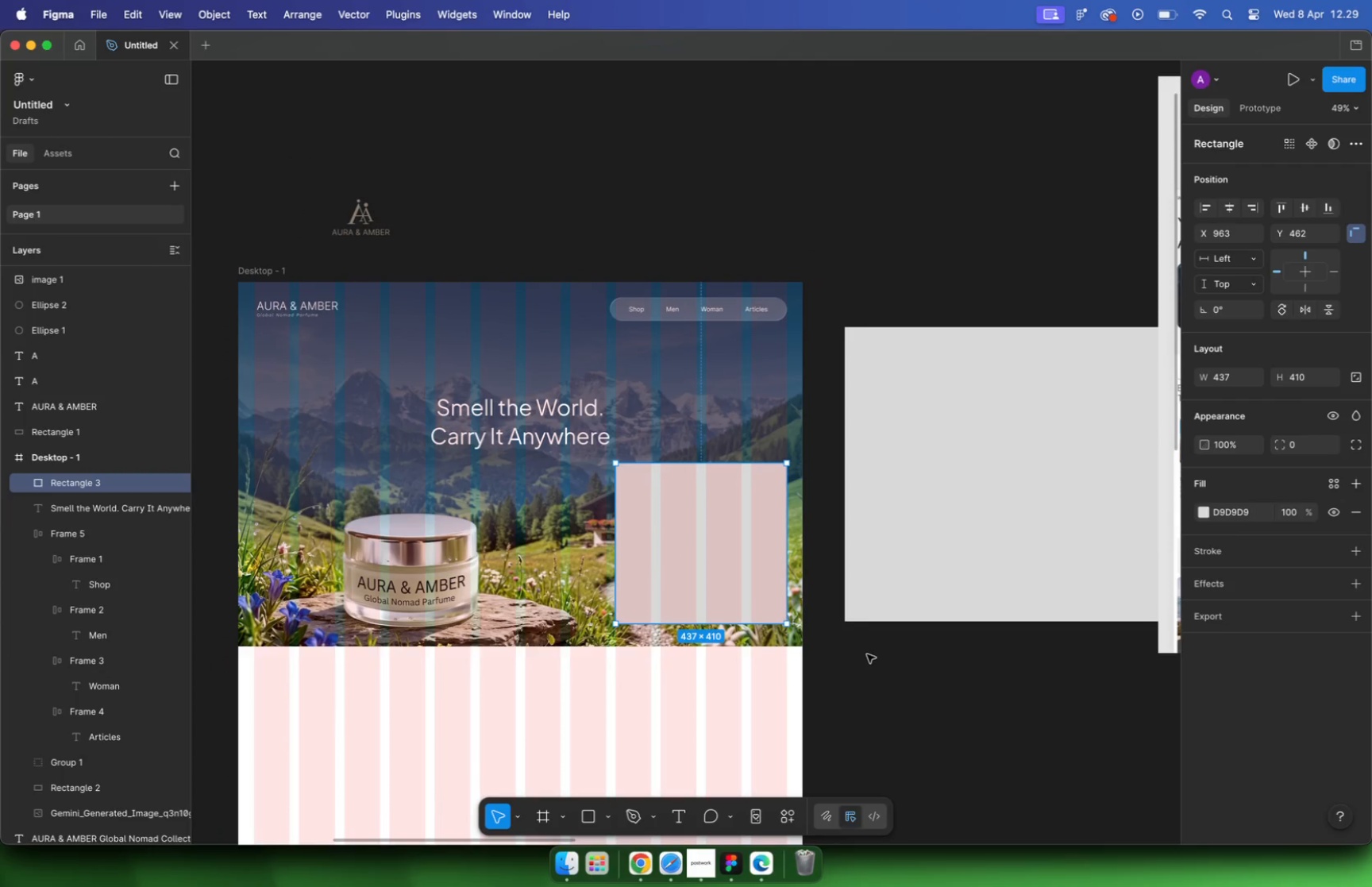 
left_click_drag(start_coordinate=[534, 389], to_coordinate=[546, 418])
 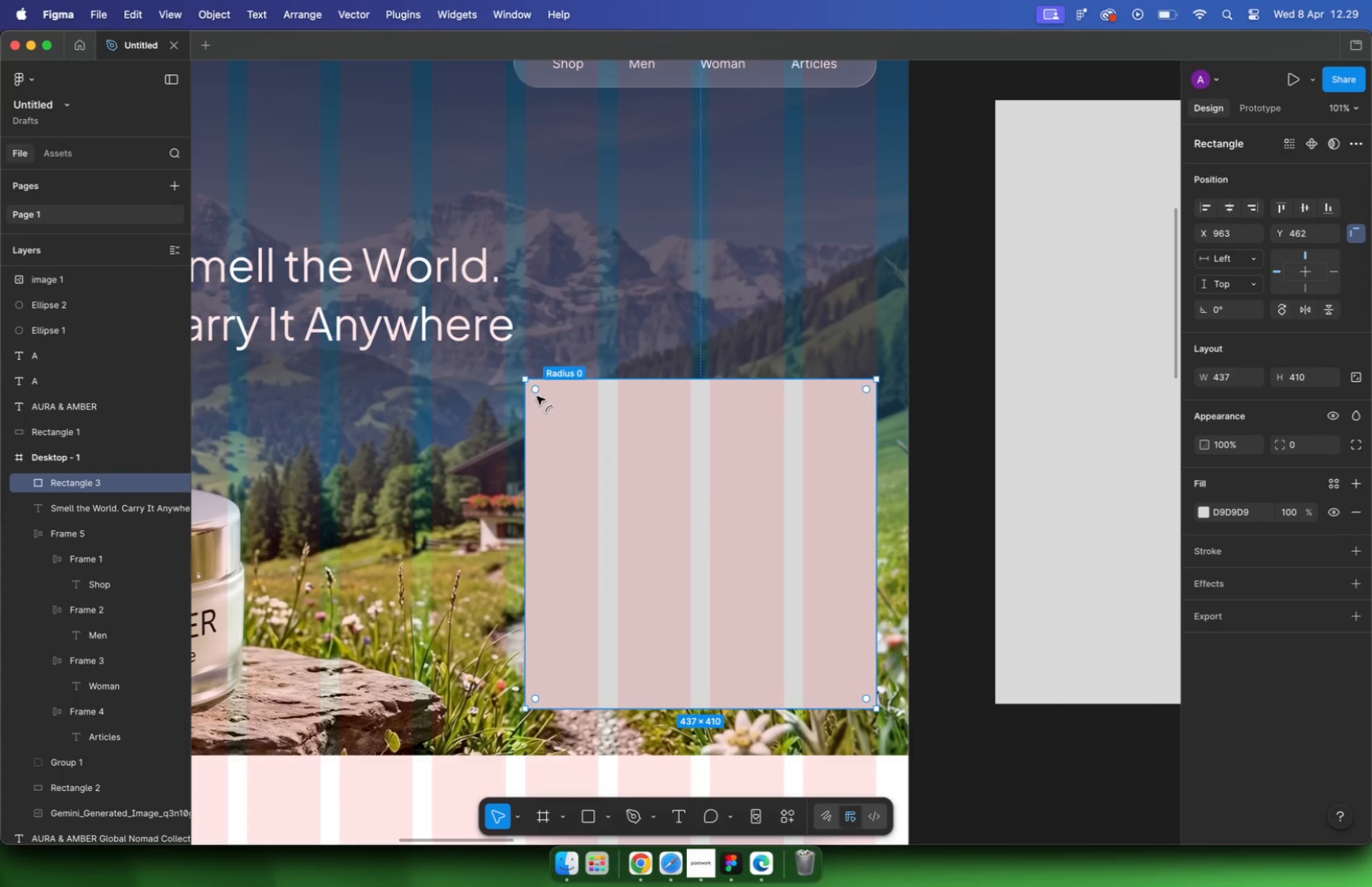 
left_click_drag(start_coordinate=[523, 472], to_coordinate=[595, 461])
 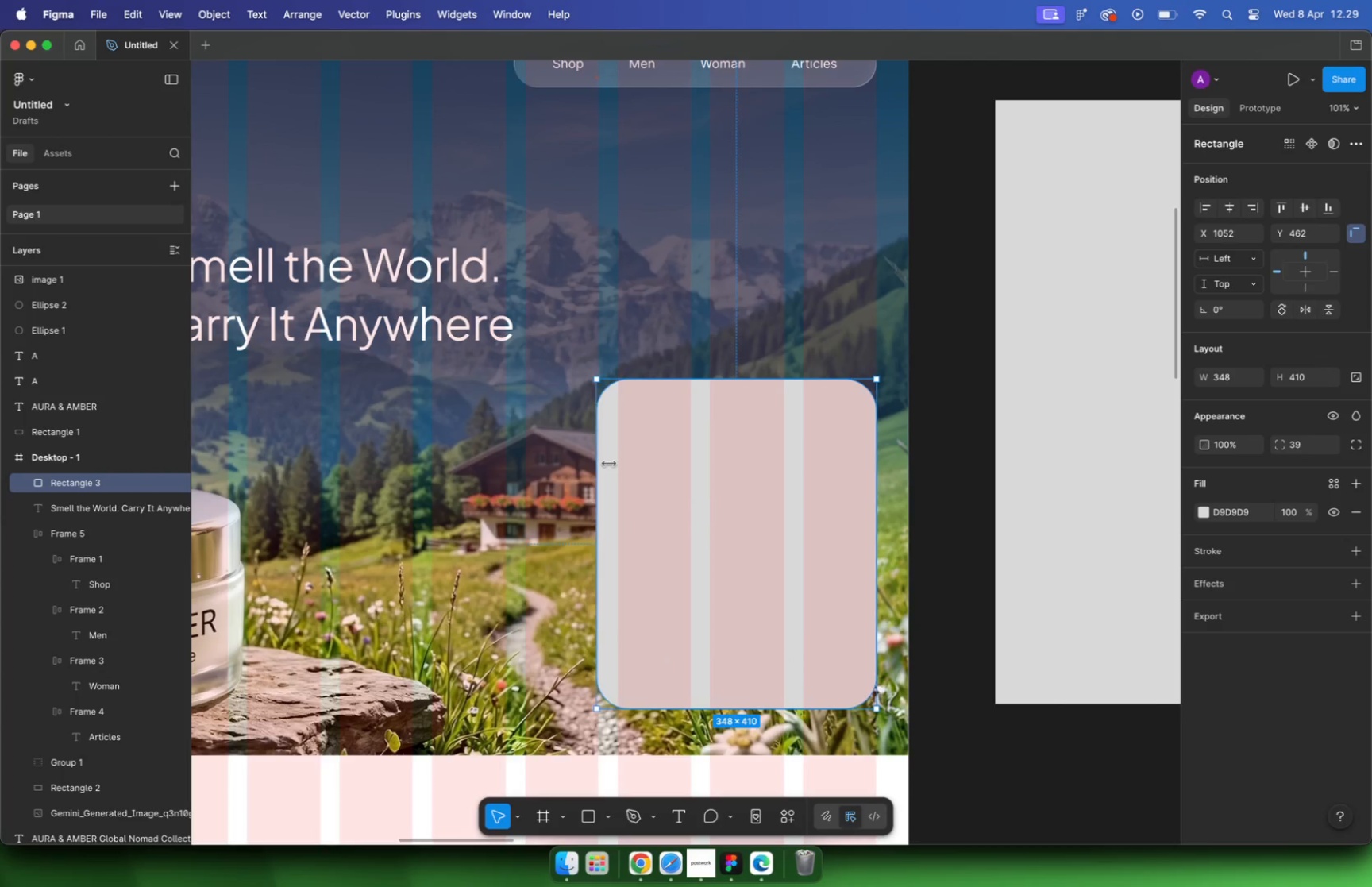 
hold_key(key=CommandLeft, duration=1.72)
scroll: coordinate [768, 508], scroll_direction: down, amount: 9.0
 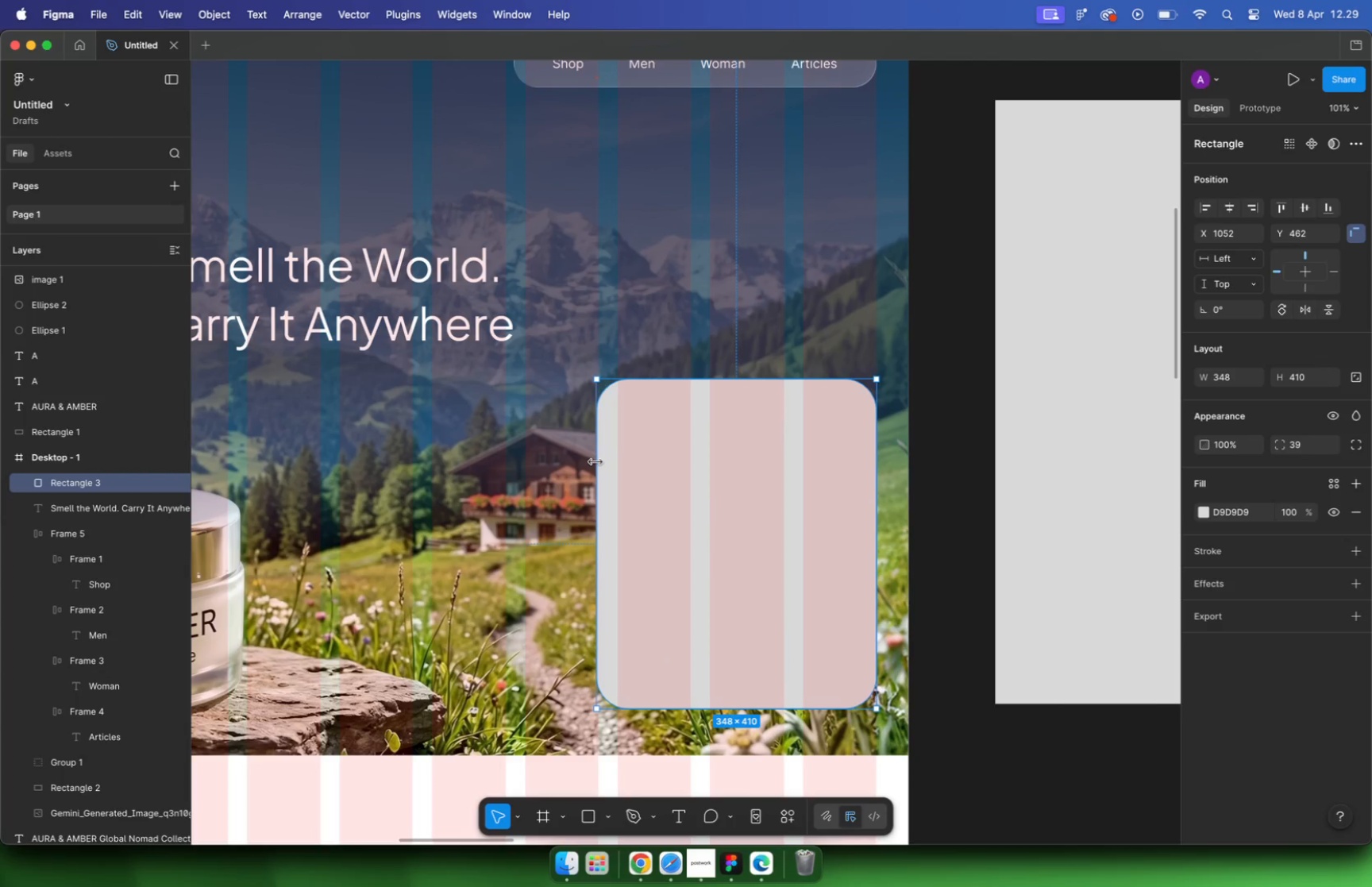 
scroll: coordinate [746, 509], scroll_direction: up, amount: 8.0
 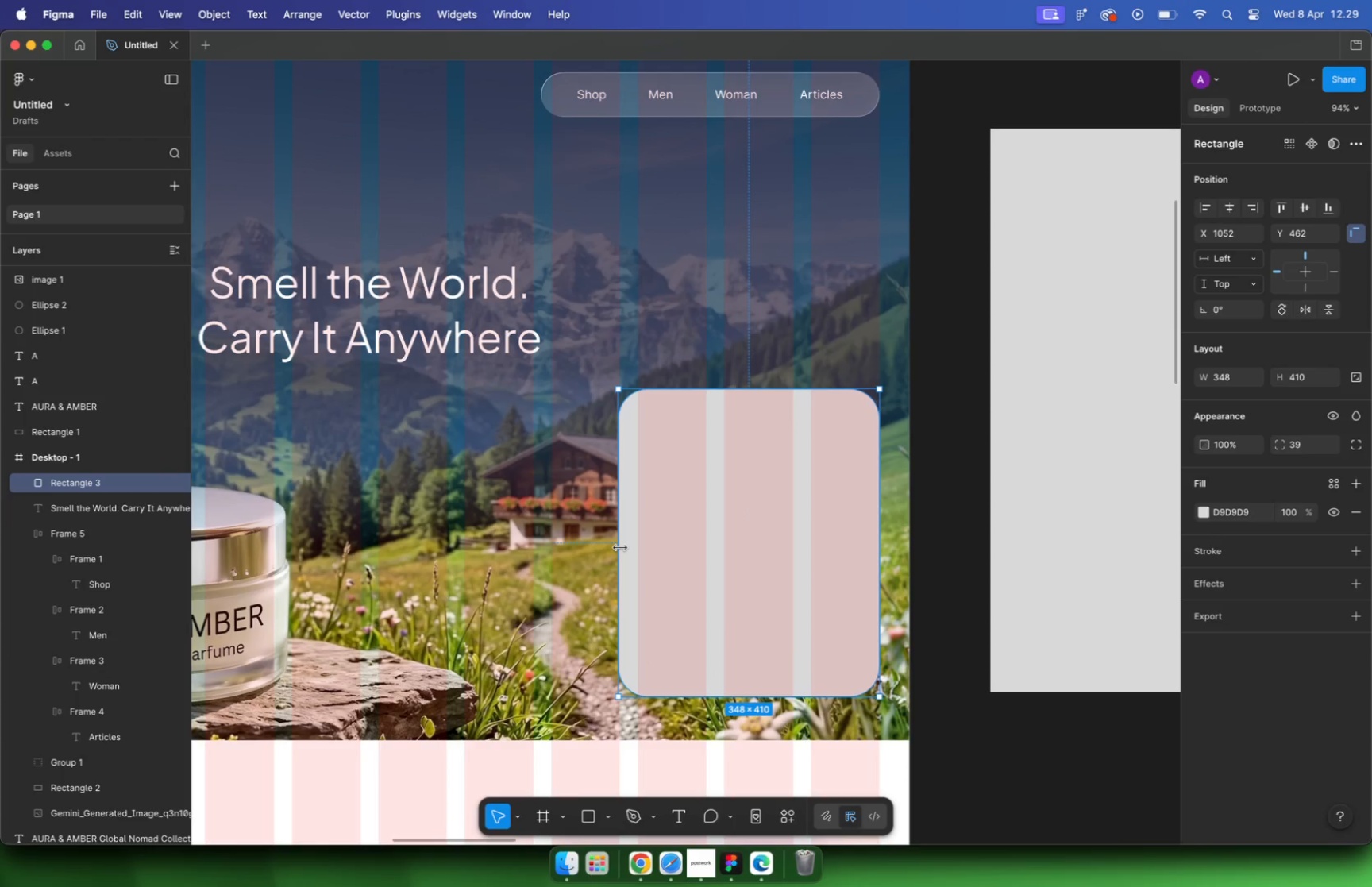 
wait(6.3)
 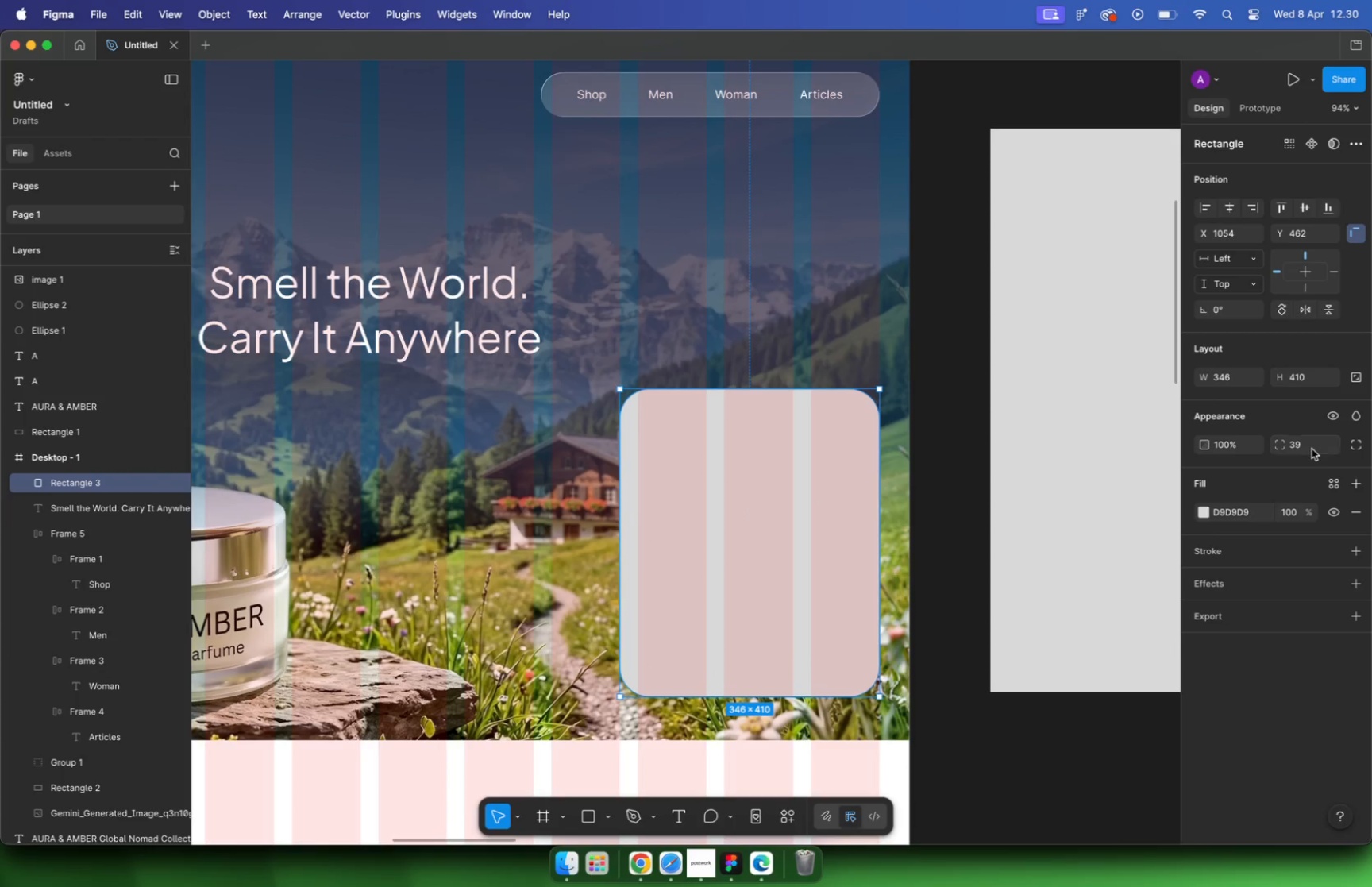 
left_click([1312, 449])
 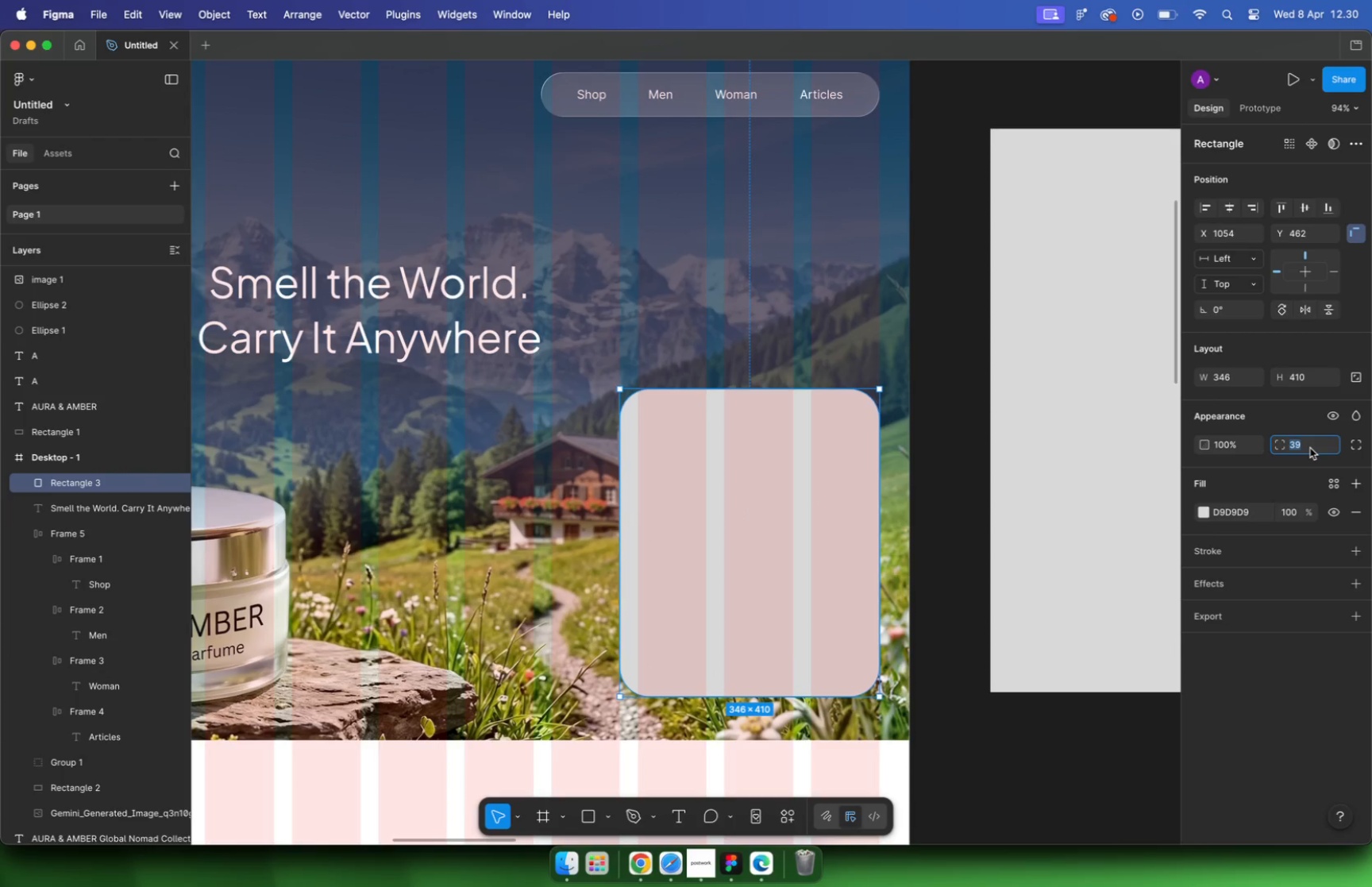 
type(32)
 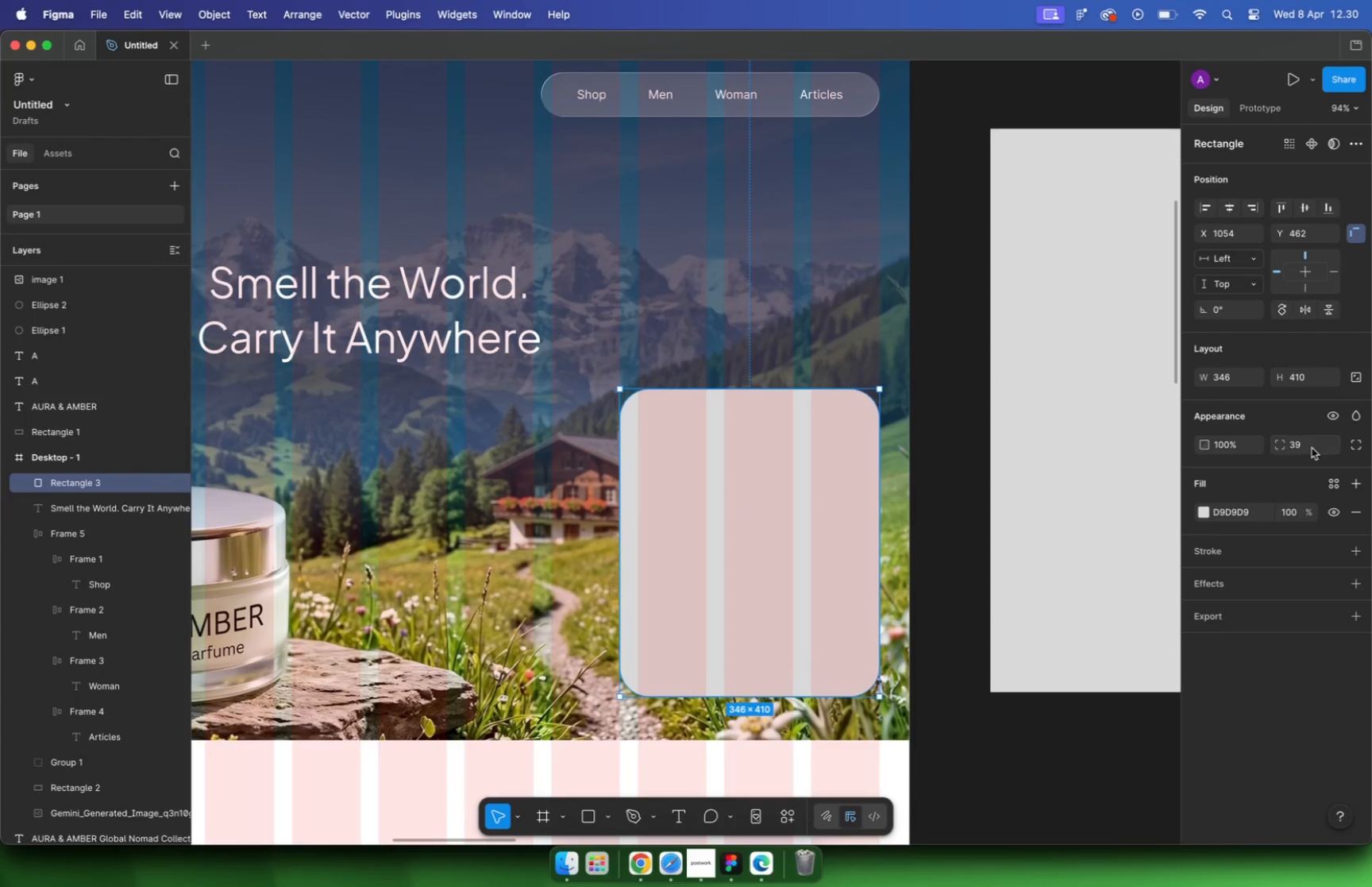 
key(Enter)
 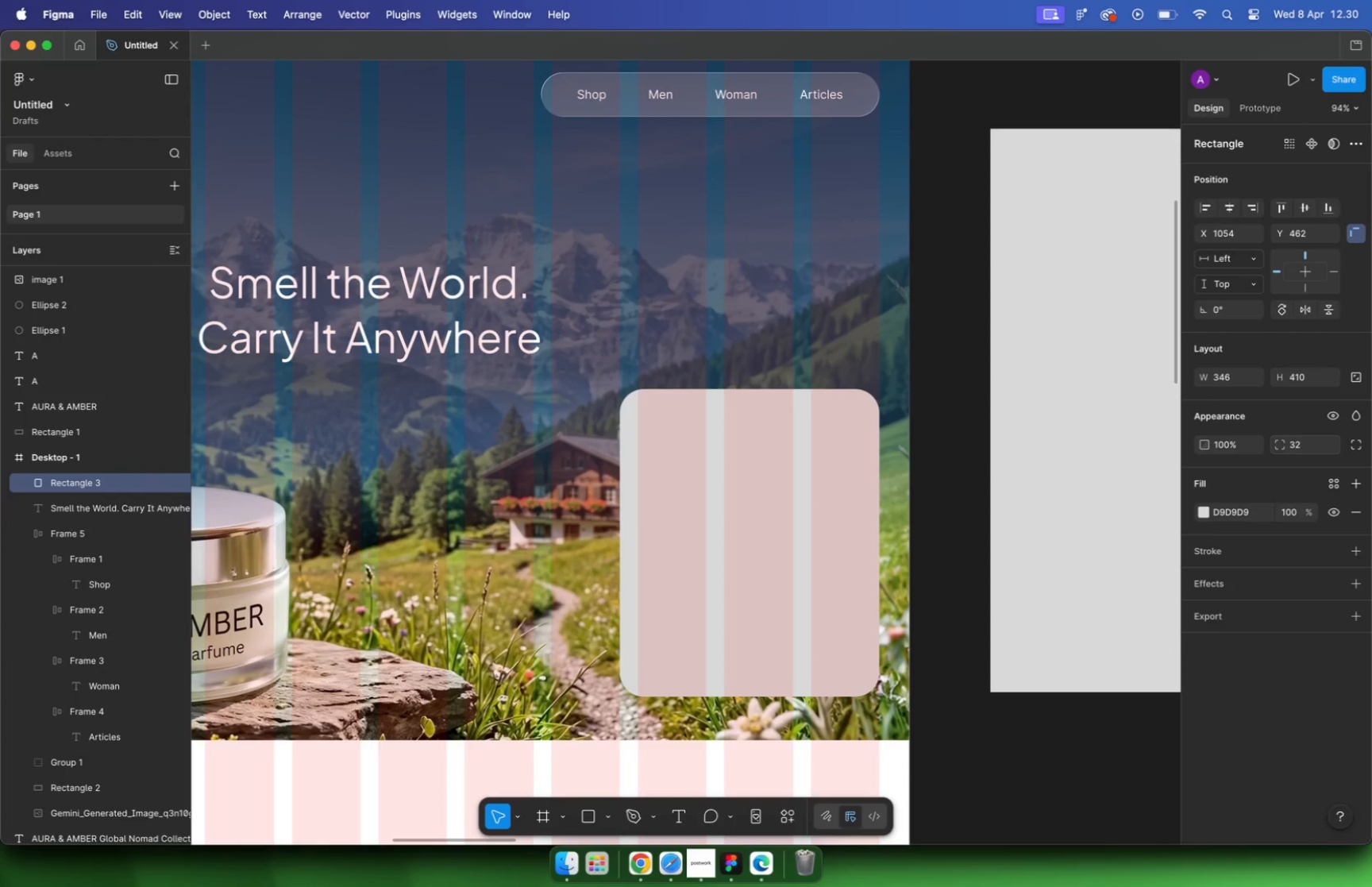 
hold_key(key=CommandLeft, duration=1.79)
scroll: coordinate [751, 521], scroll_direction: down, amount: 1.0
 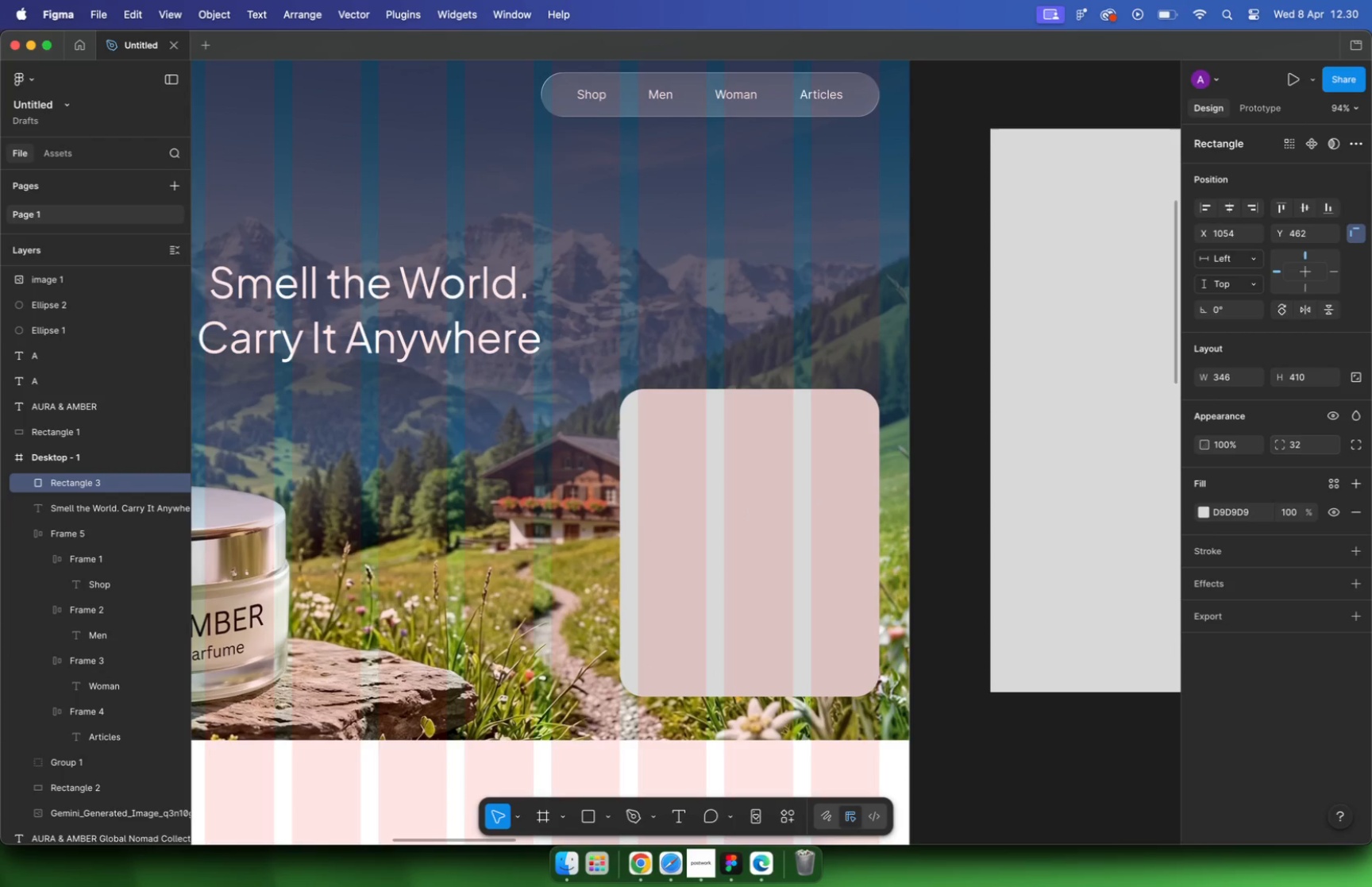 
key(Alt+Shift+ArrowDown)
 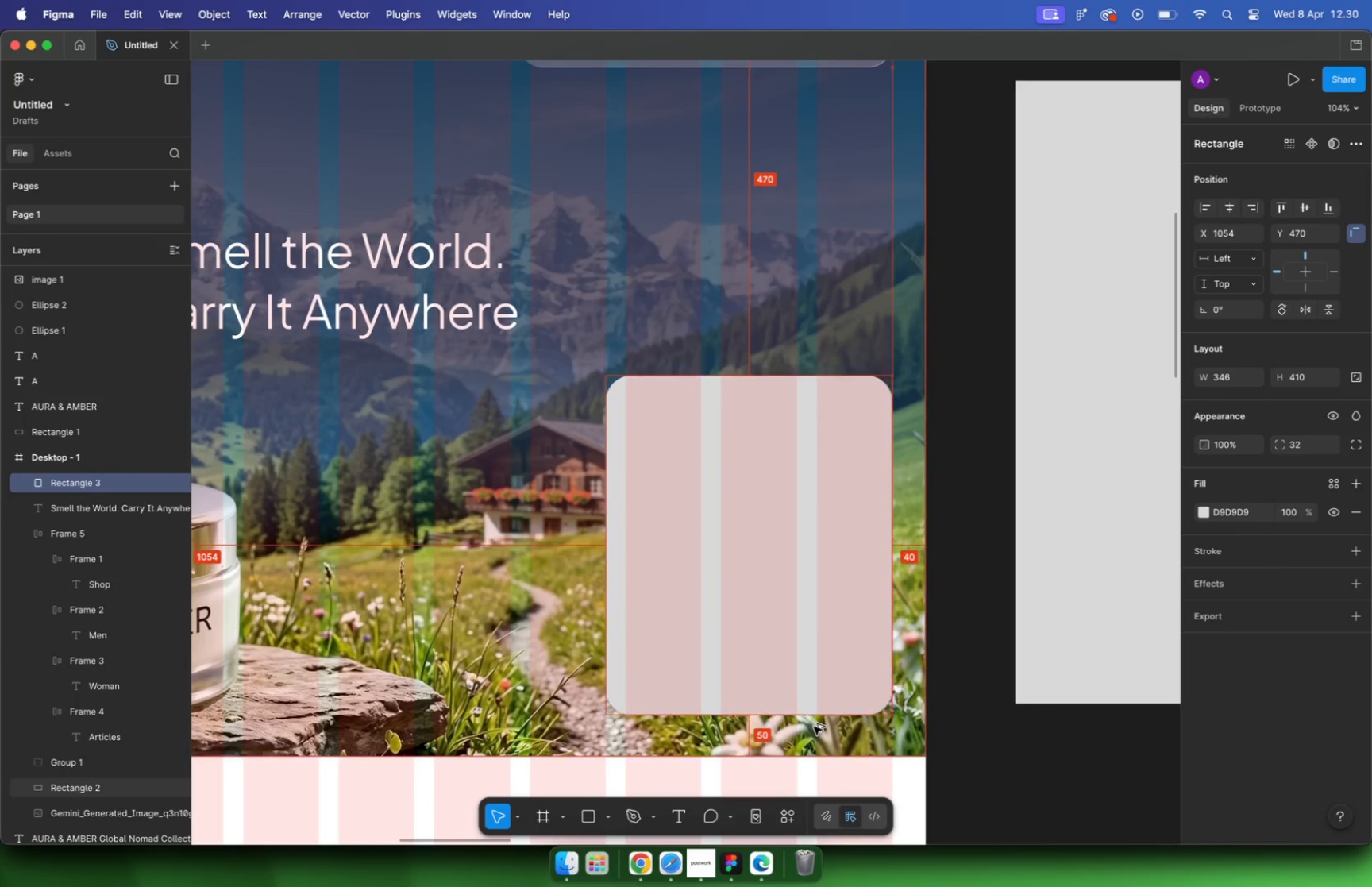 
key(Alt+Shift+ArrowDown)
 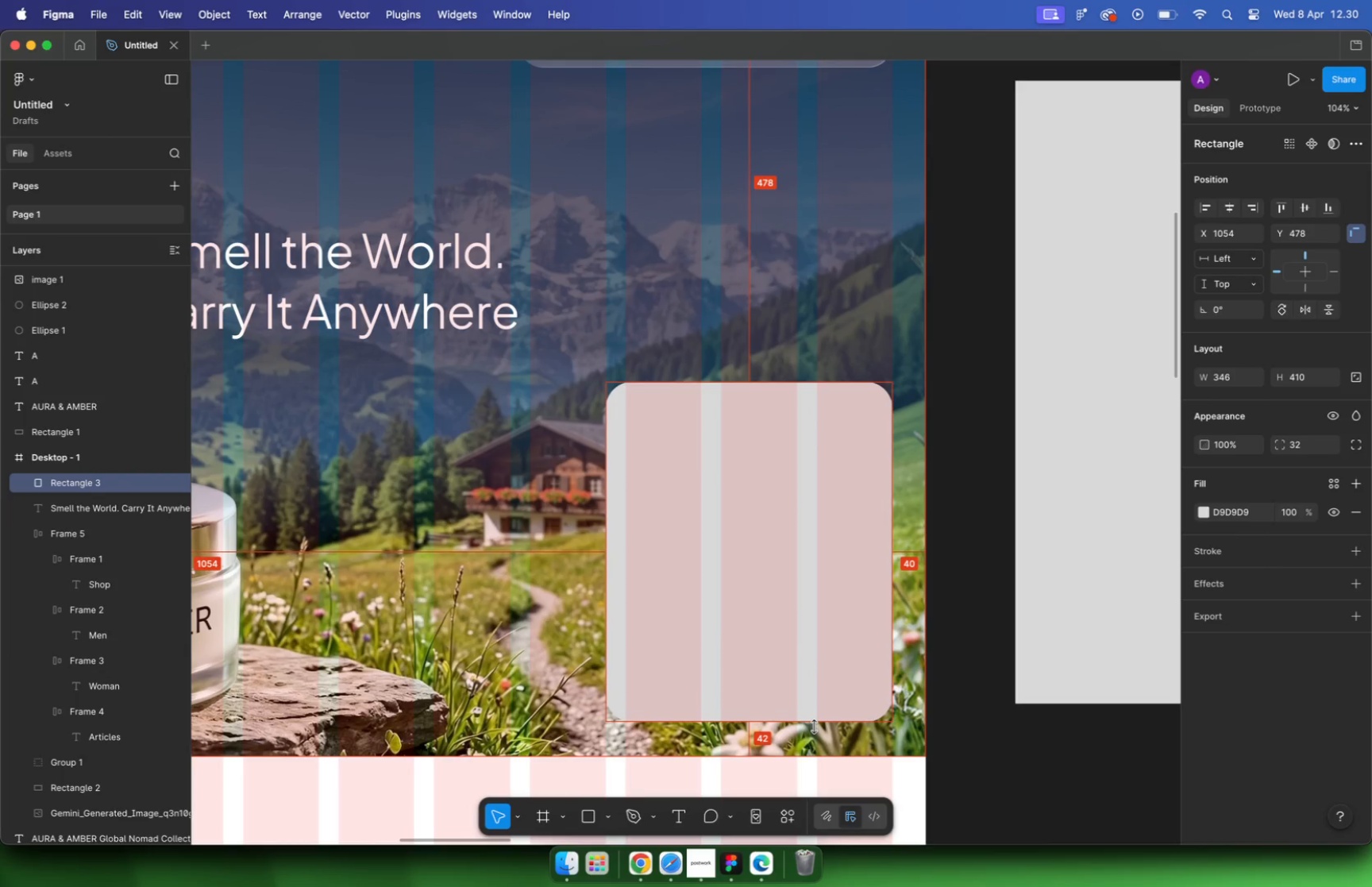 
key(Alt+ArrowDown)
 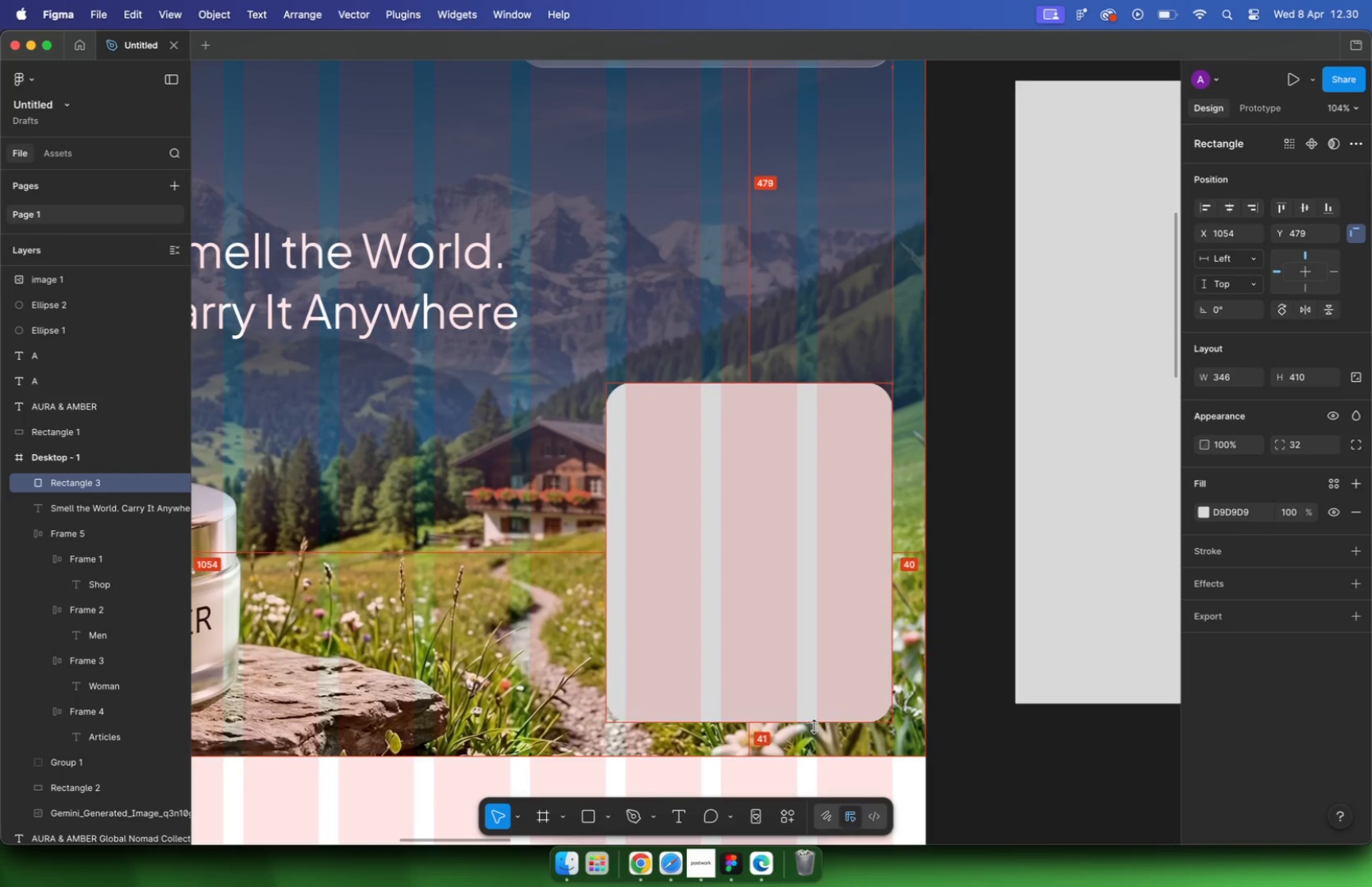 
key(Alt+ArrowDown)
 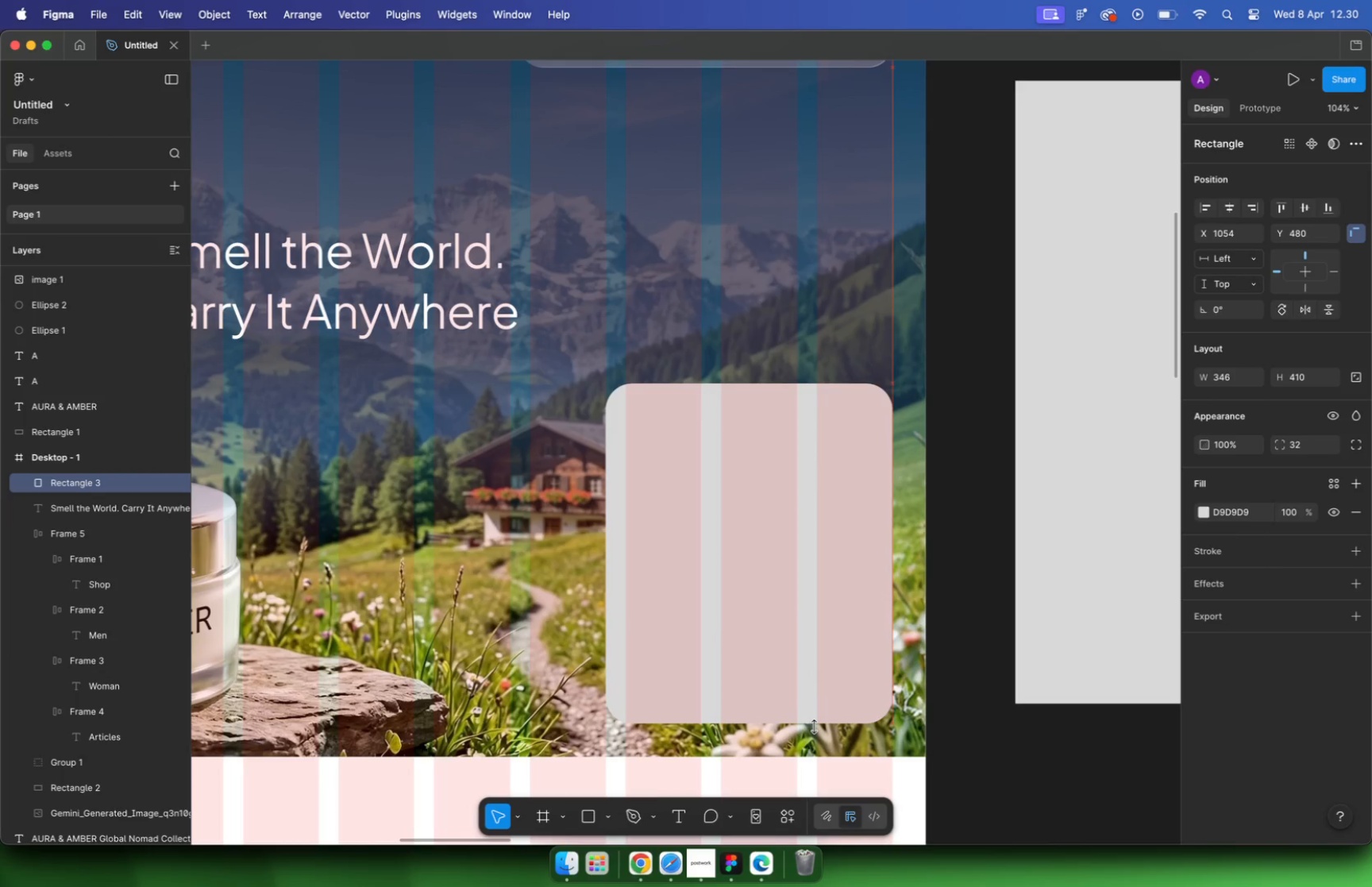 
hold_key(key=ShiftLeft, duration=1.02)
 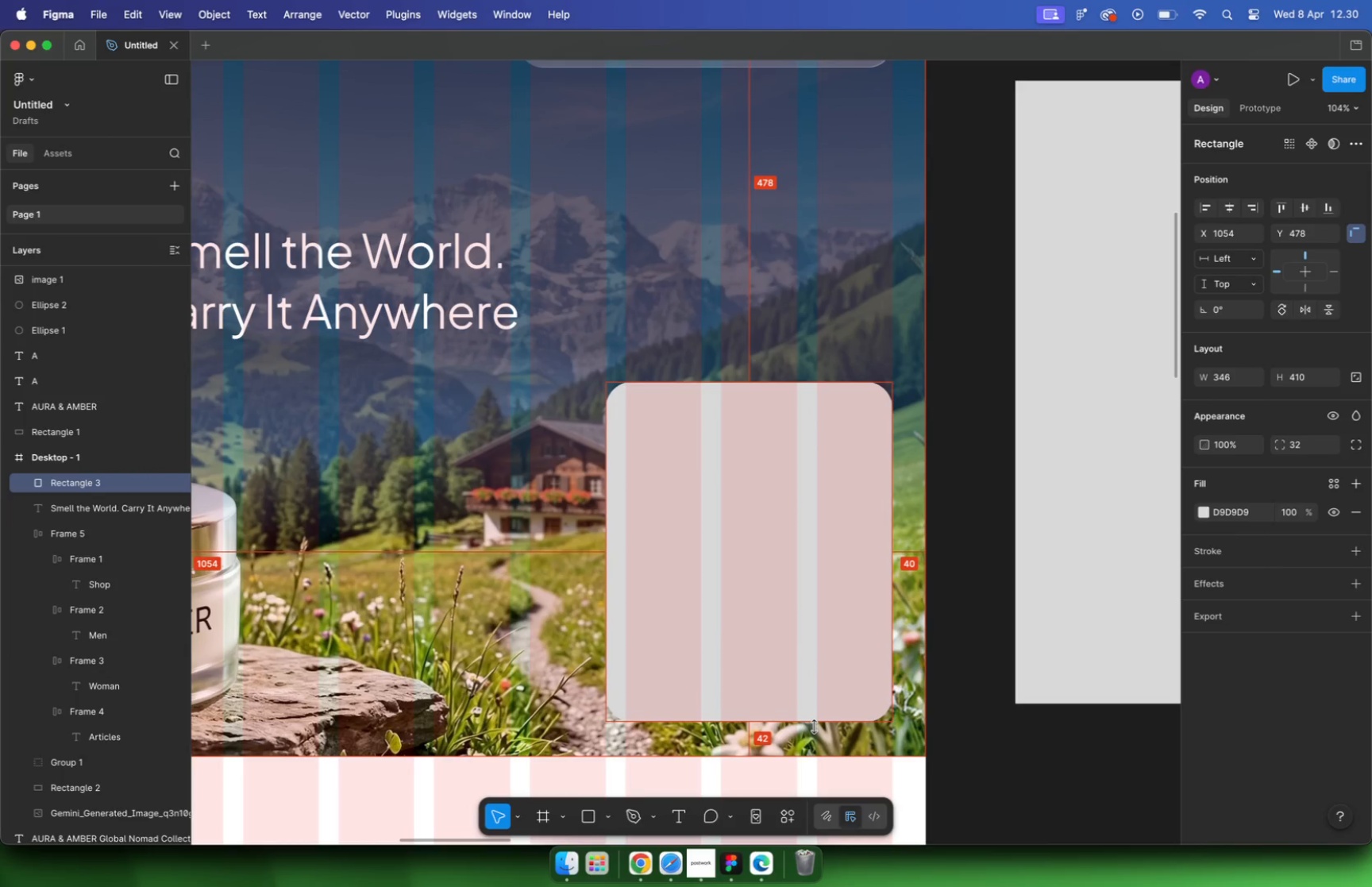 
hold_key(key=ShiftLeft, duration=0.66)
 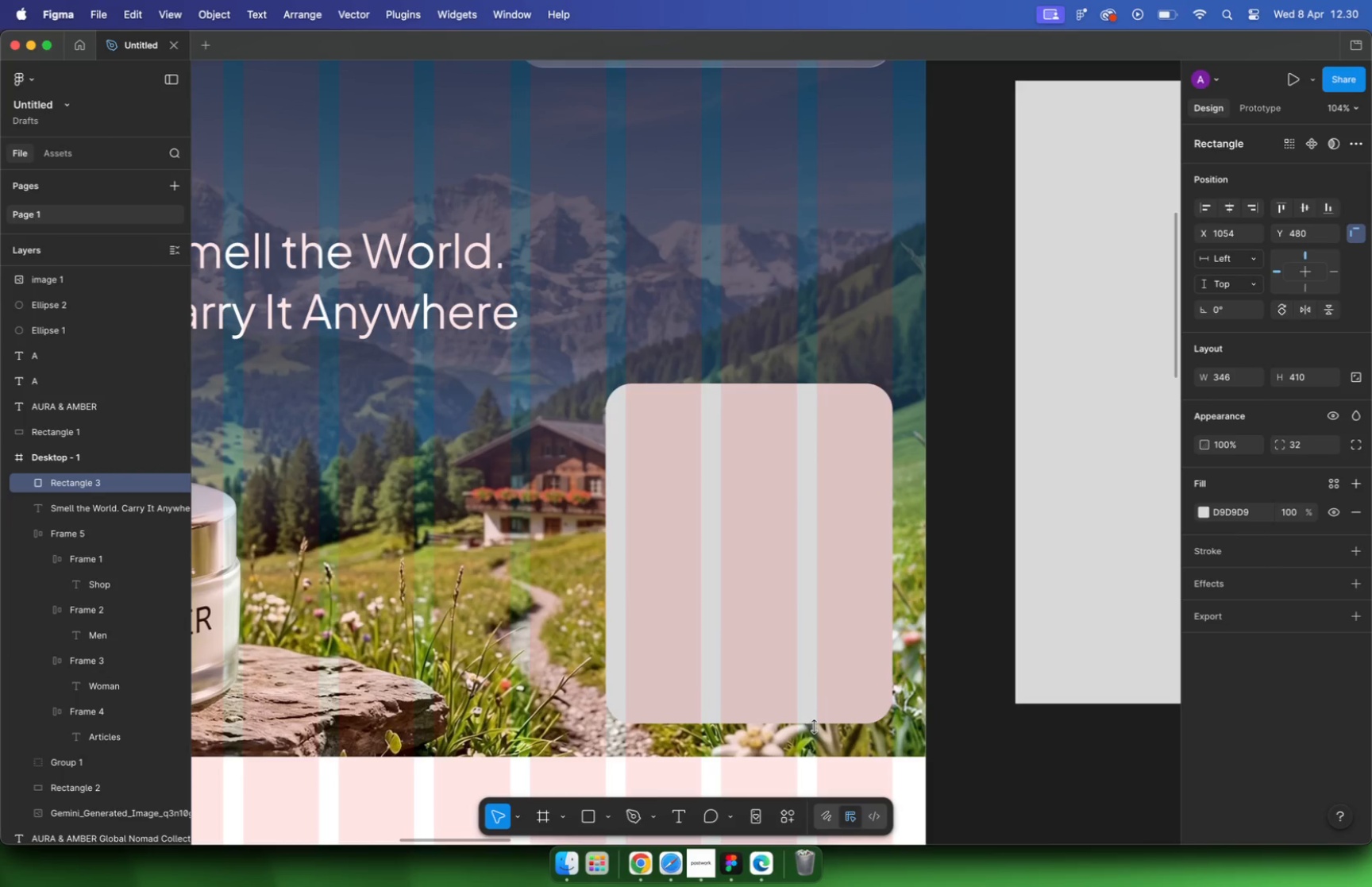 
hold_key(key=CommandLeft, duration=1.98)
scroll: coordinate [730, 638], scroll_direction: down, amount: 8.0
 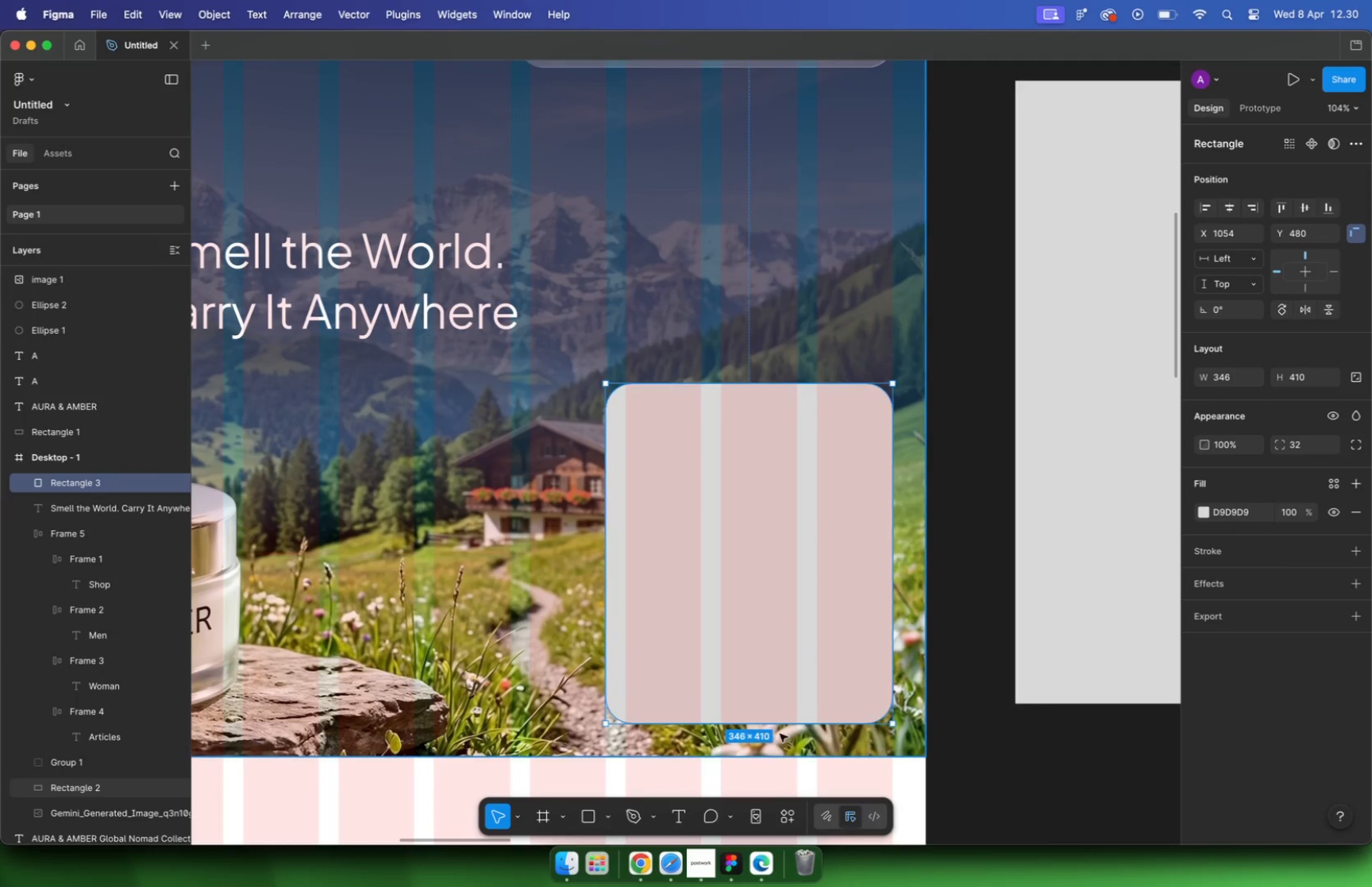 
key(Control+G)
 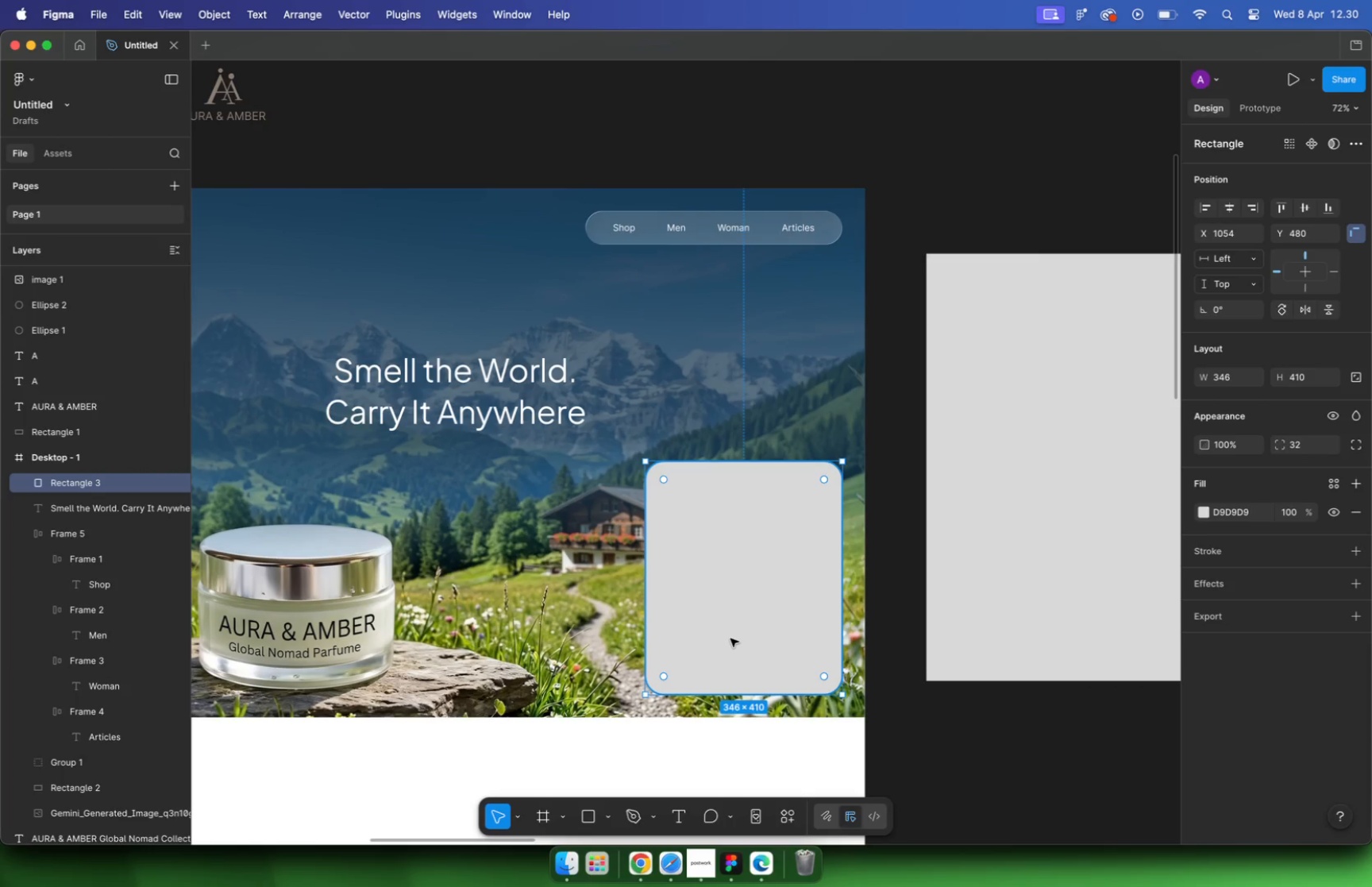 
wait(23.89)
 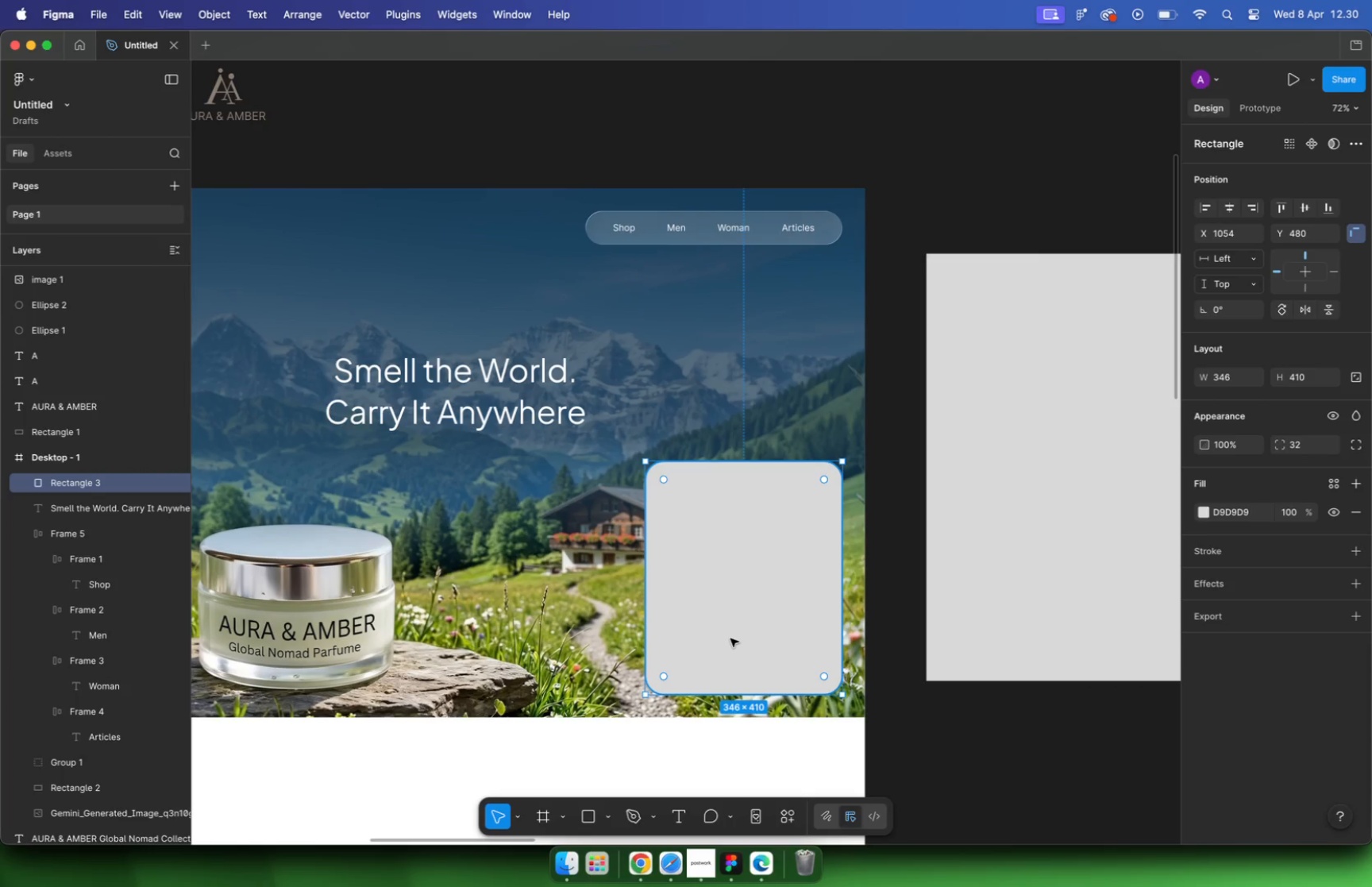 
hold_key(key=CommandLeft, duration=5.72)
scroll: coordinate [768, 436], scroll_direction: up, amount: 9.0
 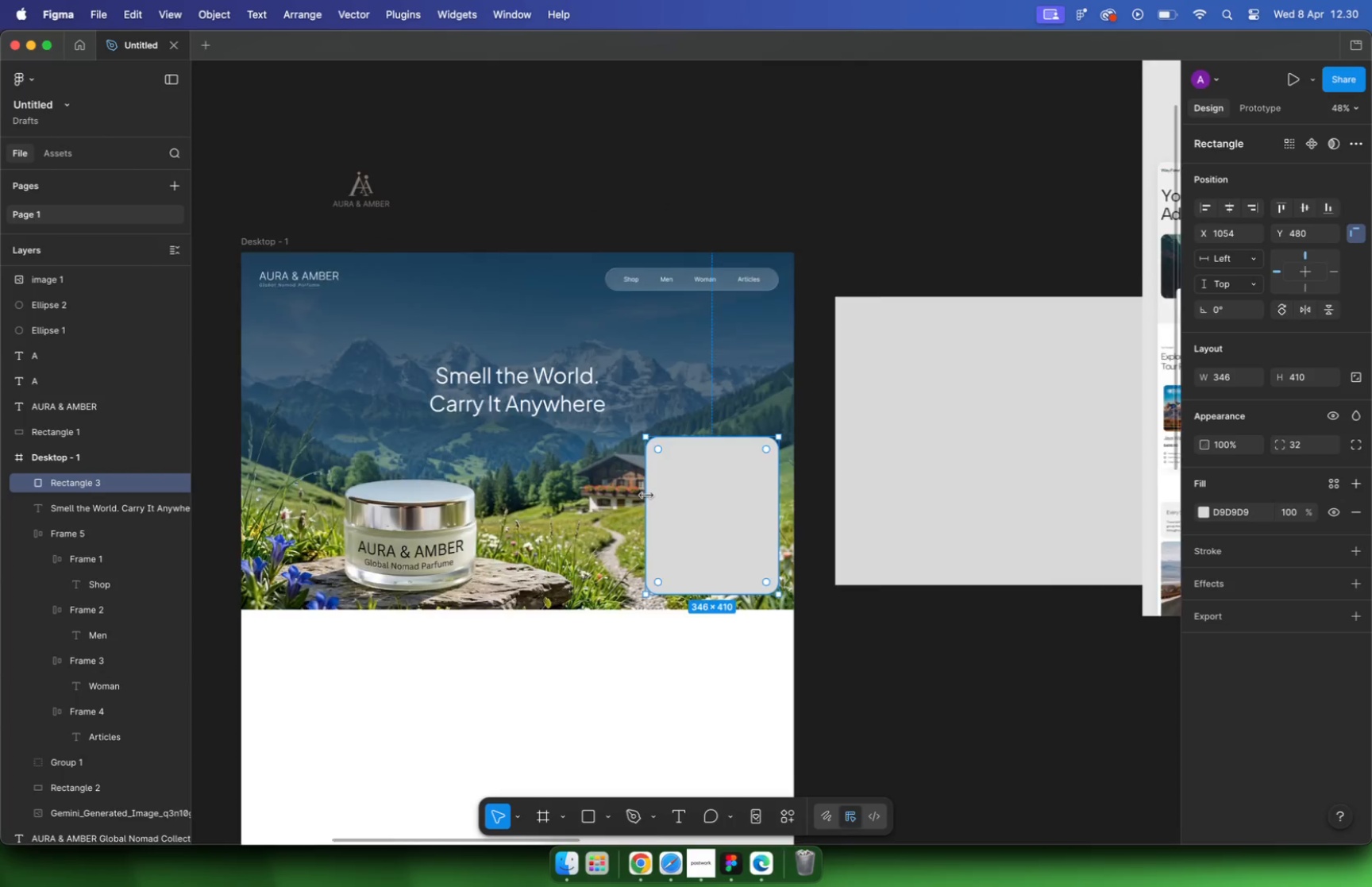 
scroll: coordinate [719, 450], scroll_direction: down, amount: 33.0
 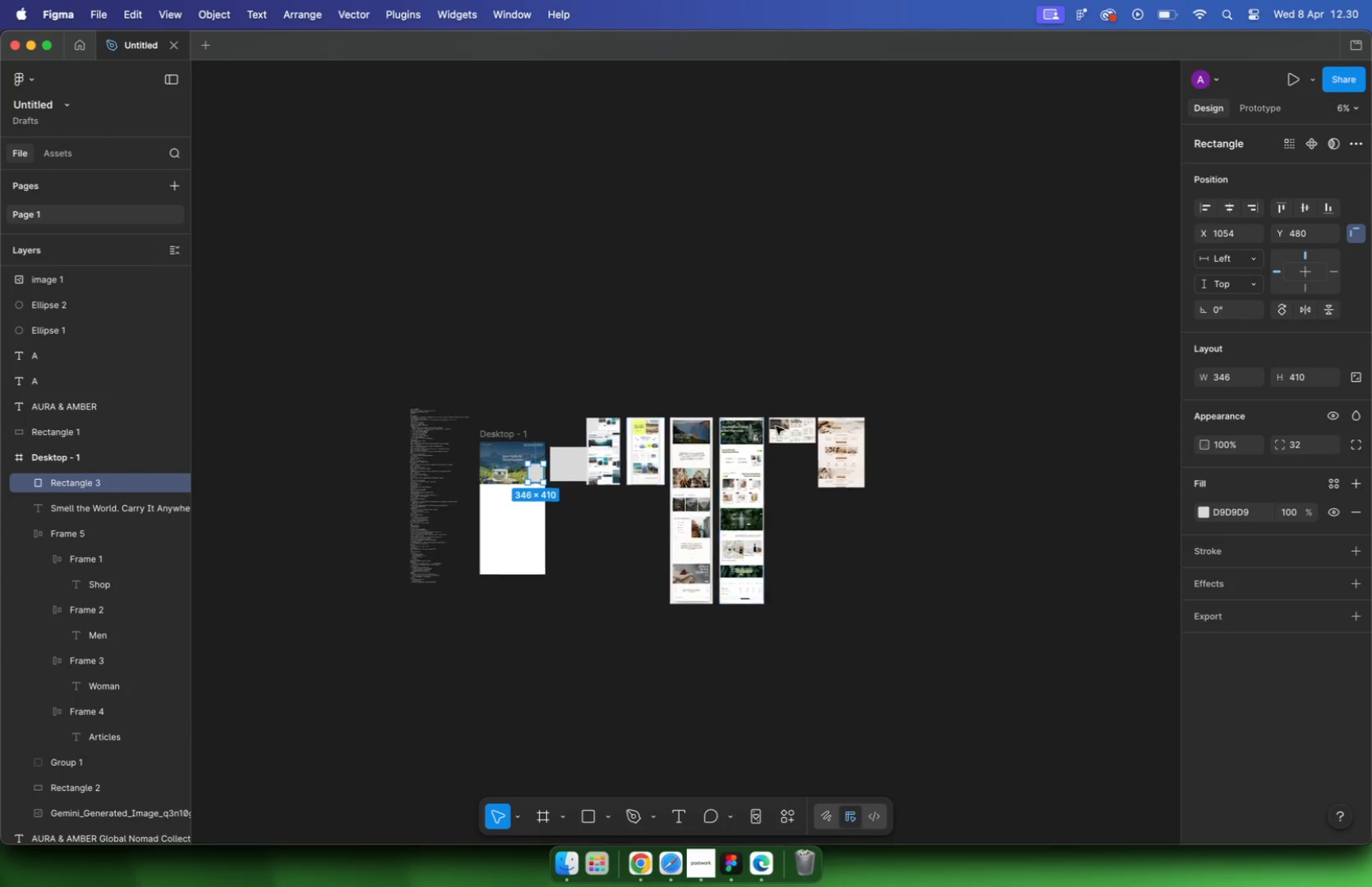 
scroll: coordinate [441, 486], scroll_direction: up, amount: 36.0
 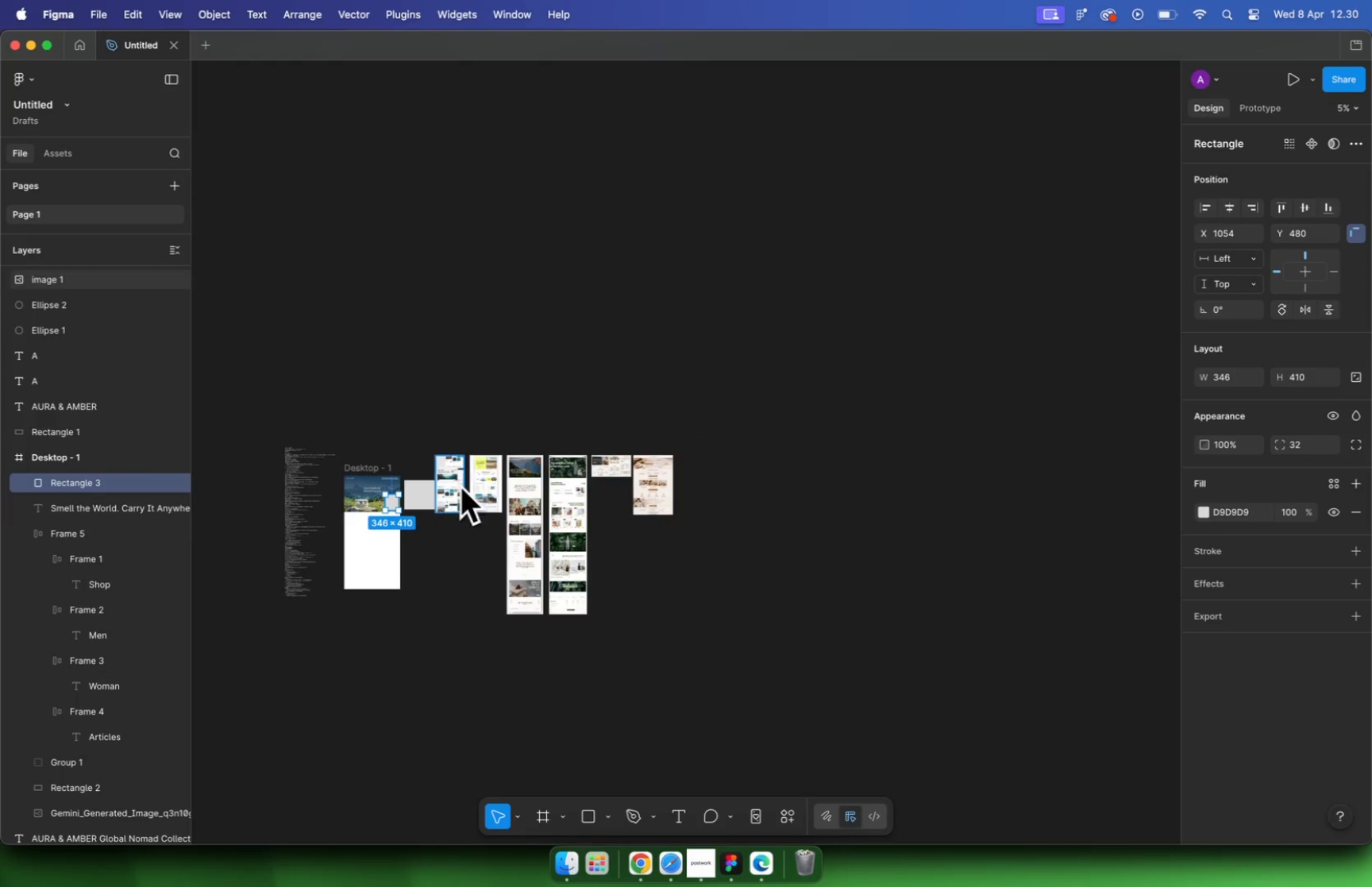 
left_click([1199, 513])
 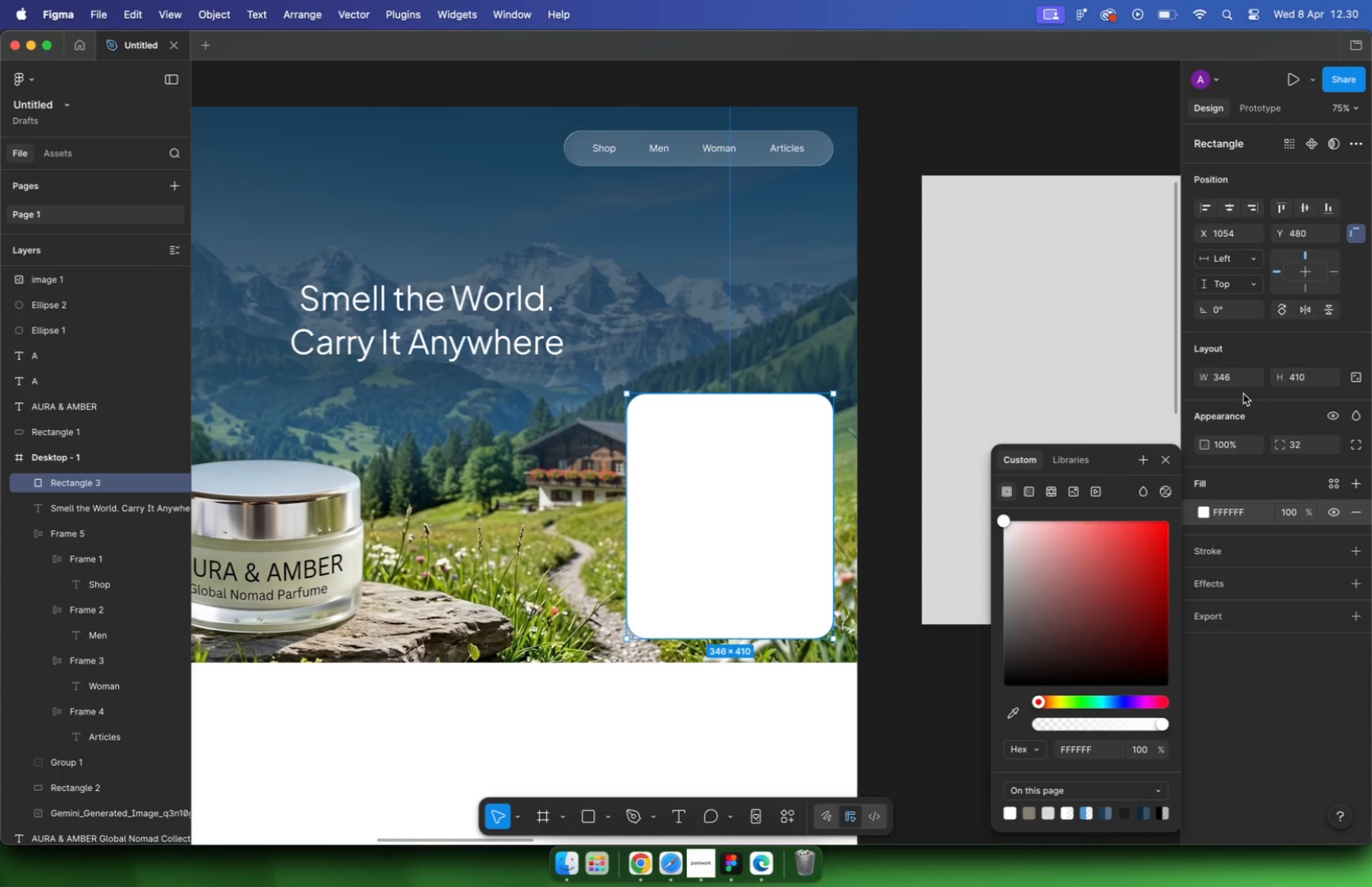 
left_click_drag(start_coordinate=[1005, 539], to_coordinate=[959, 447])
 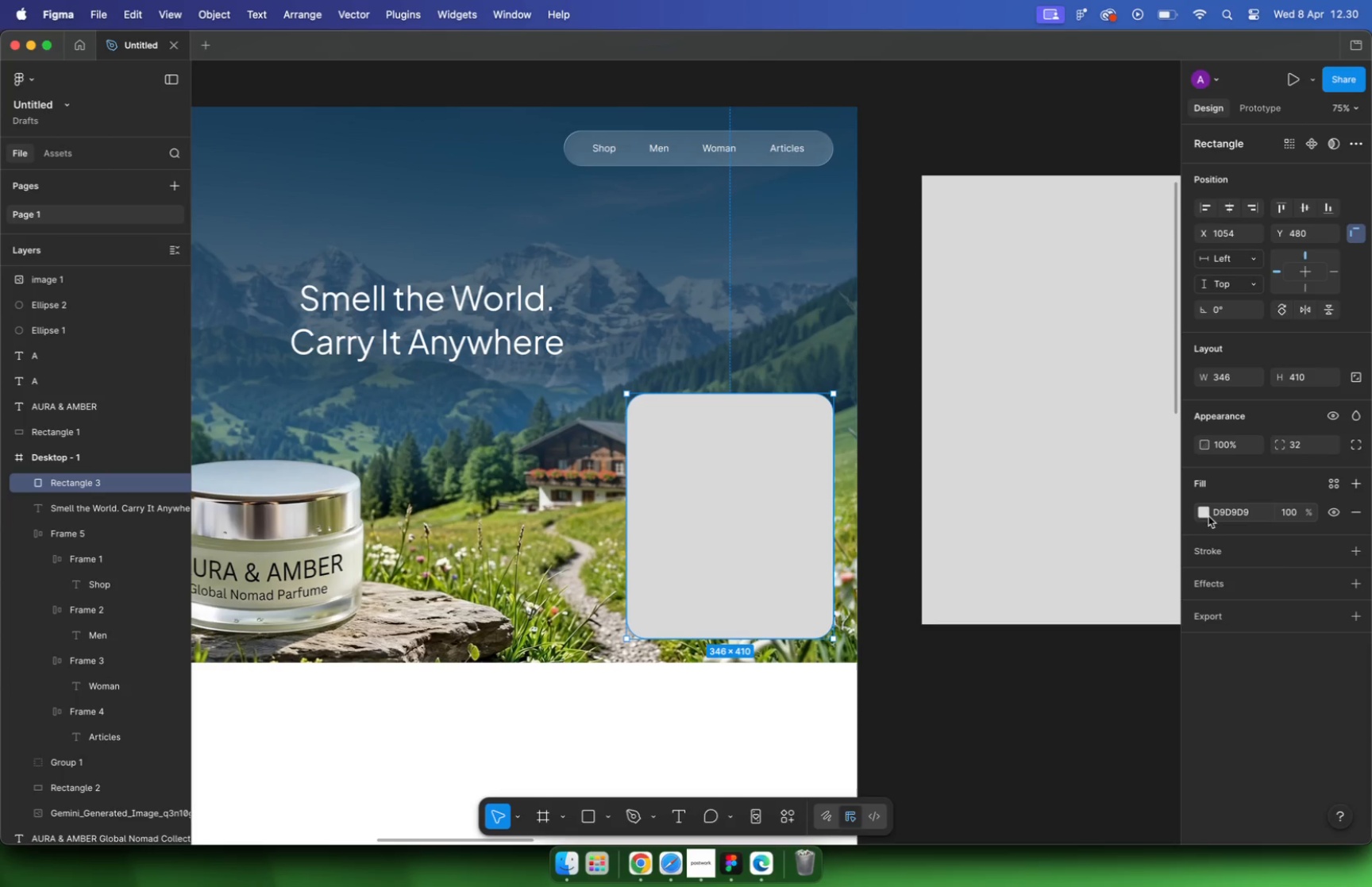 
left_click([1280, 445])
 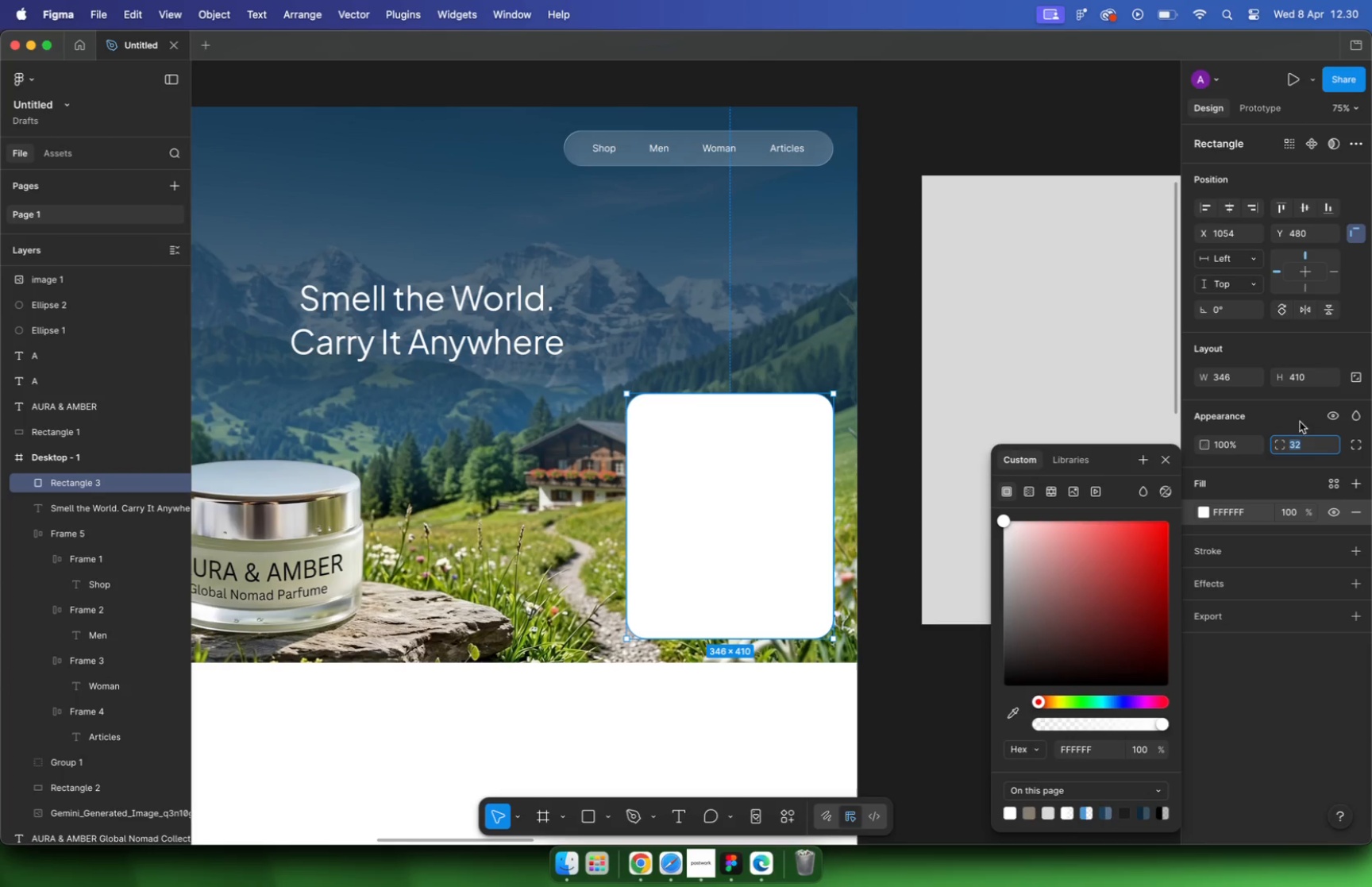 
left_click([1297, 388])
 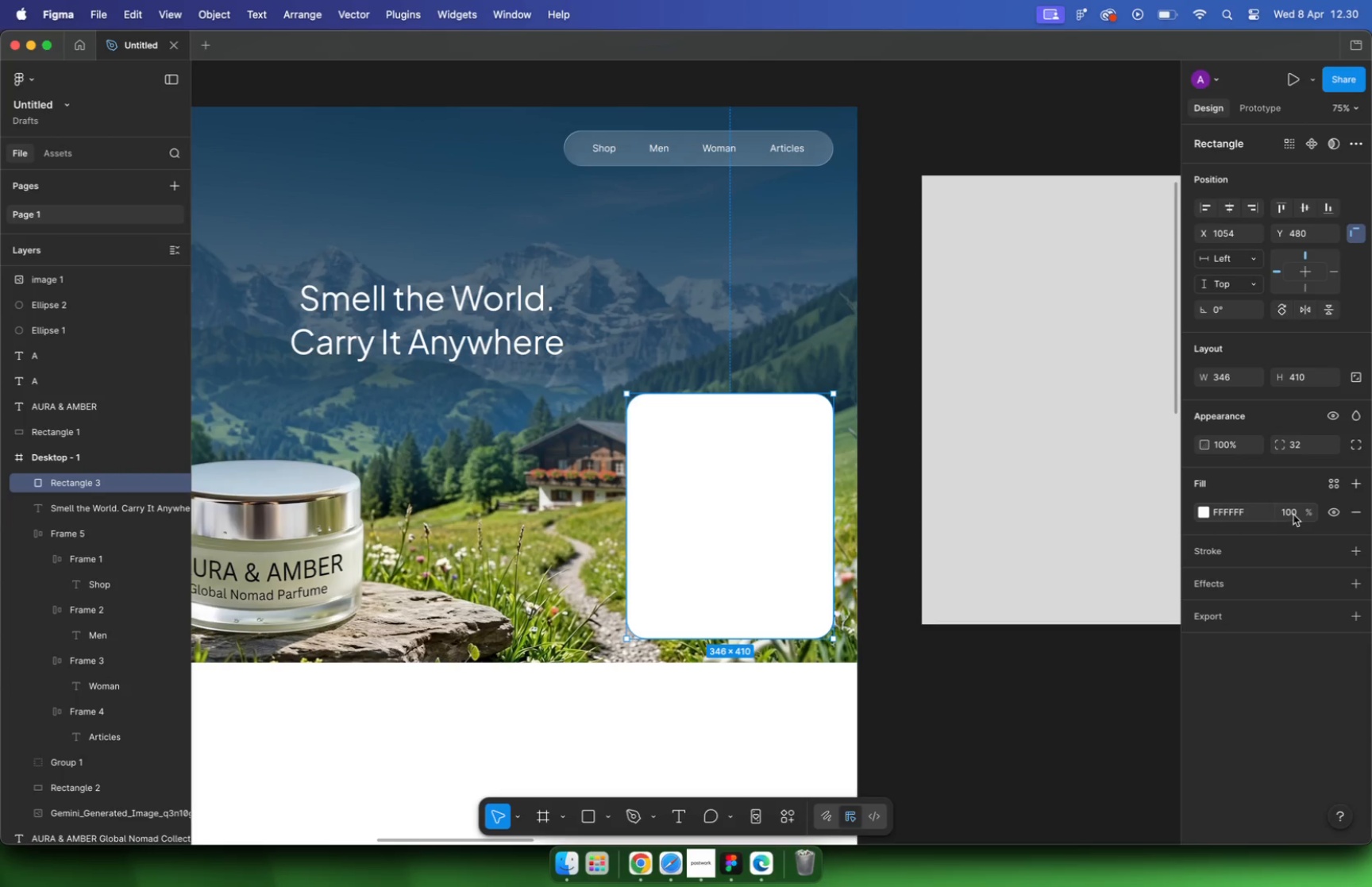 
double_click([1292, 515])
 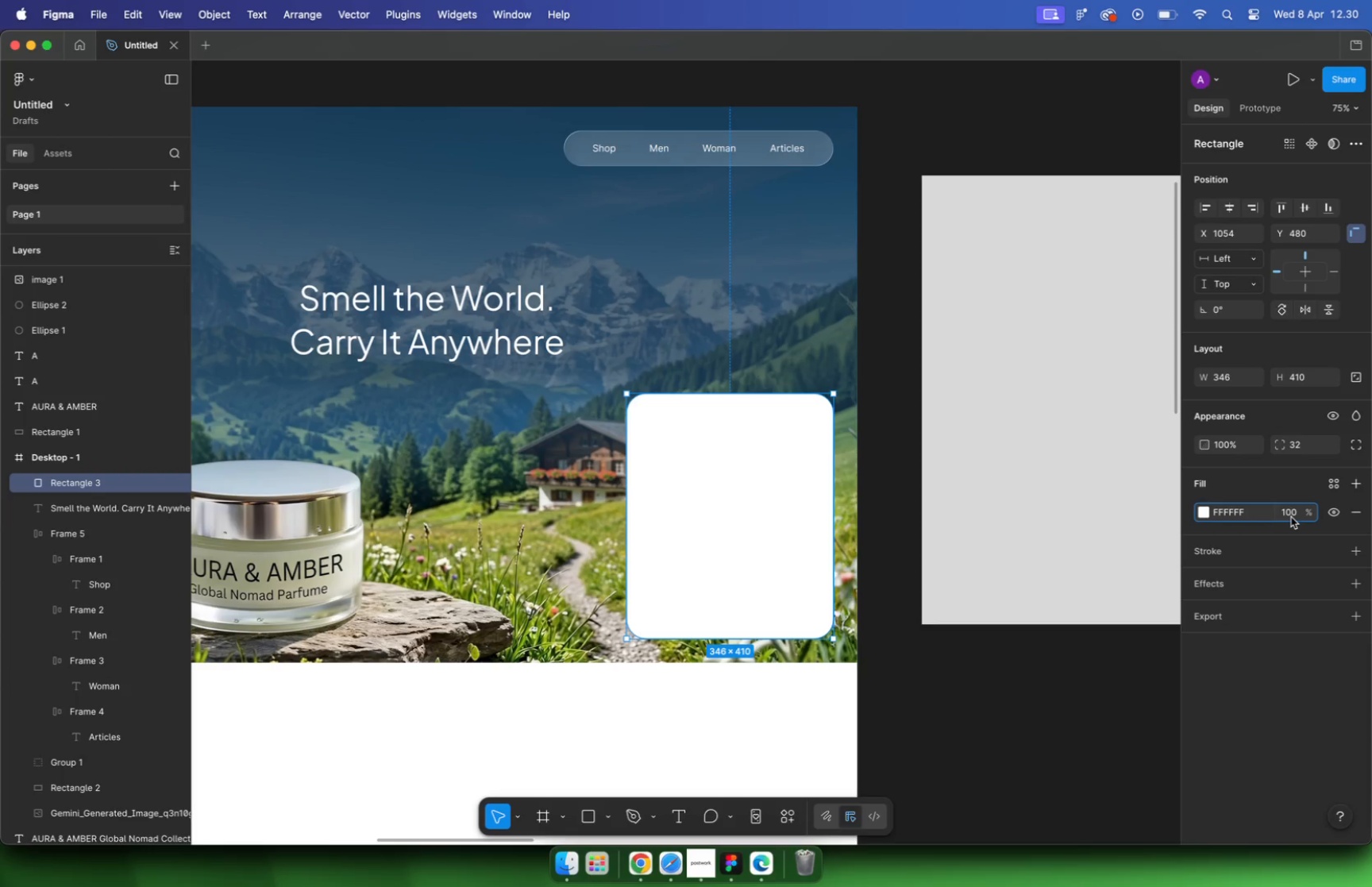 
key(Backspace)
 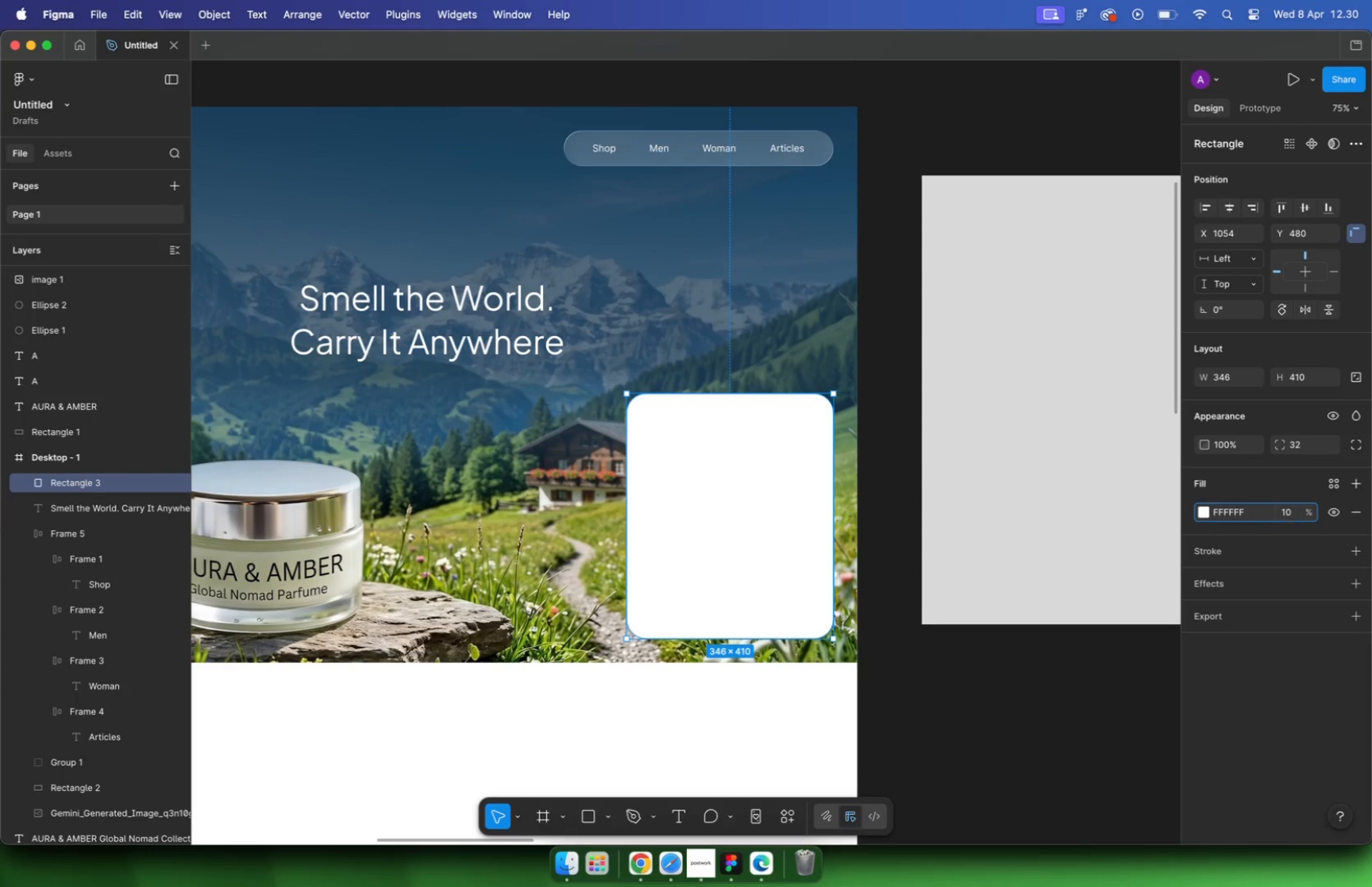 
key(Backspace)
 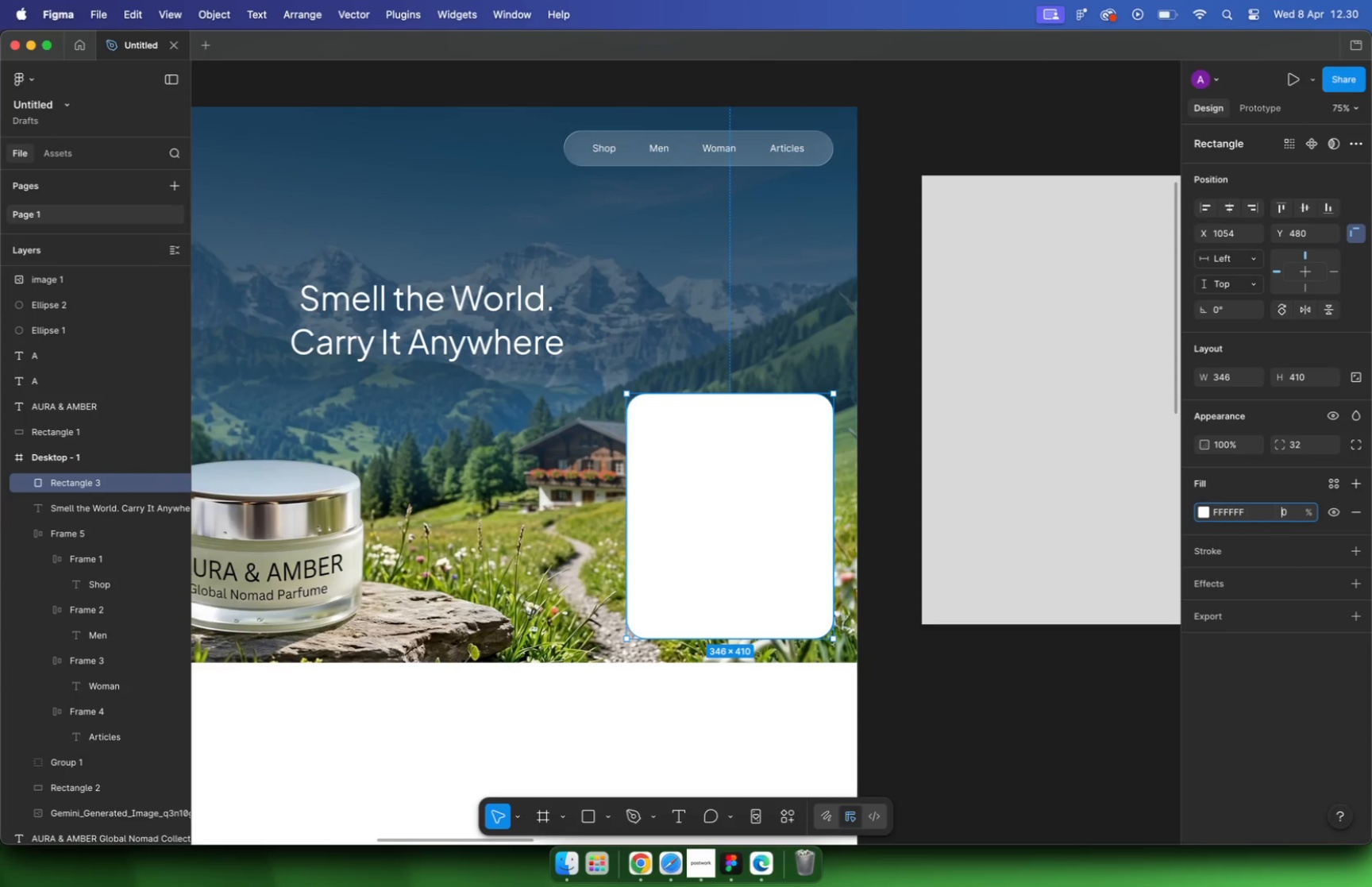 
key(Backspace)
 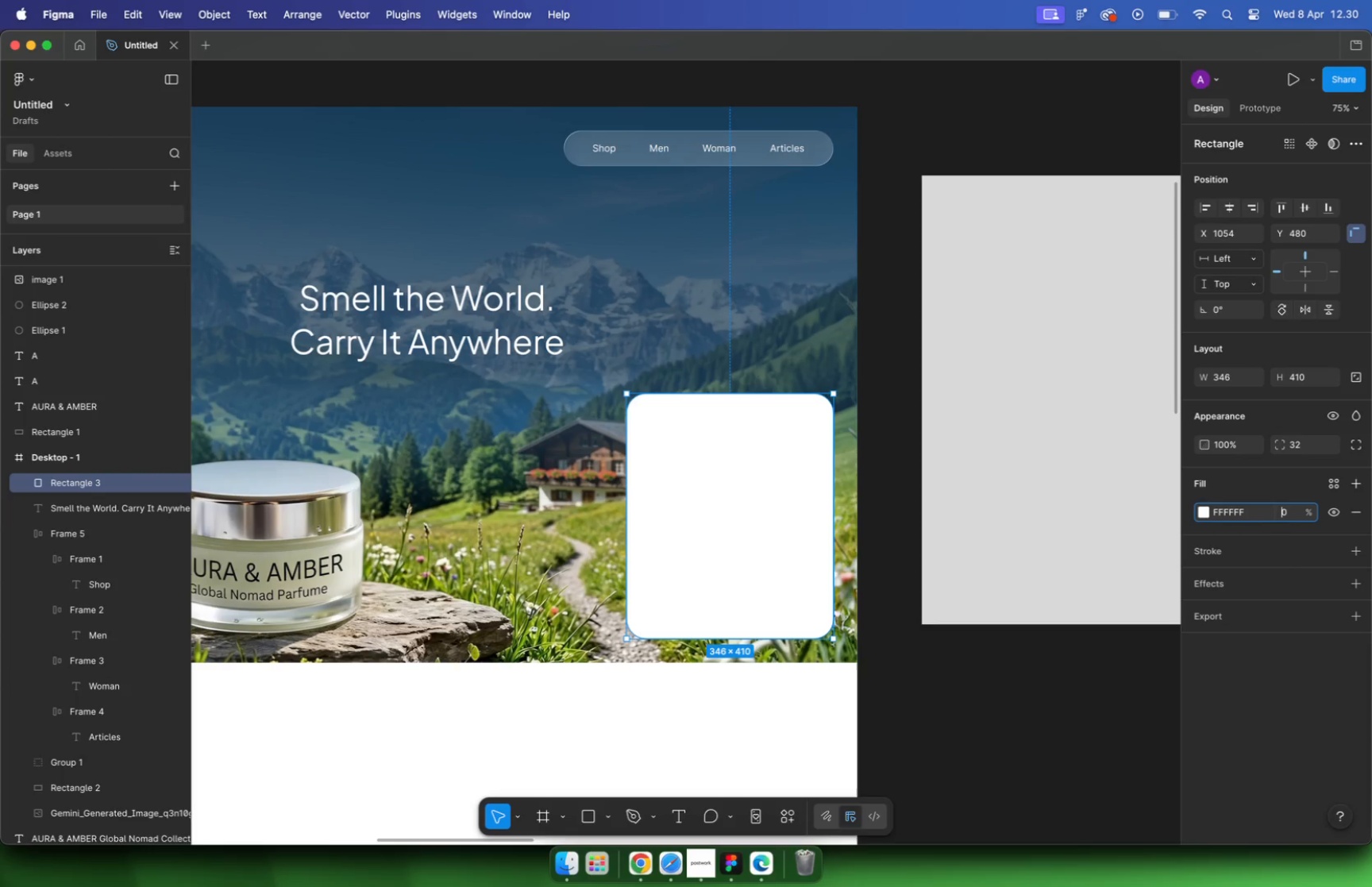 
key(3)
 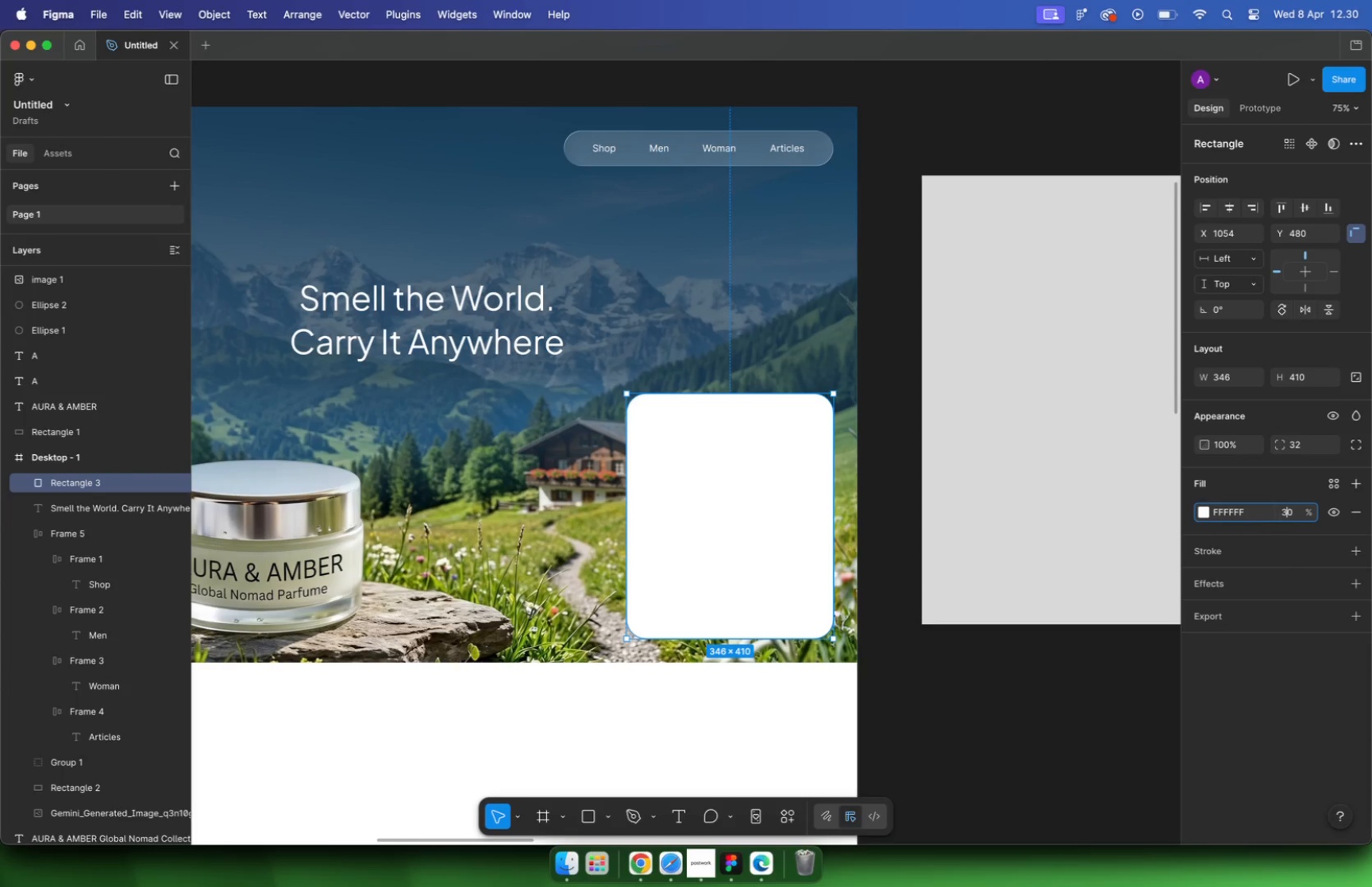 
key(Enter)
 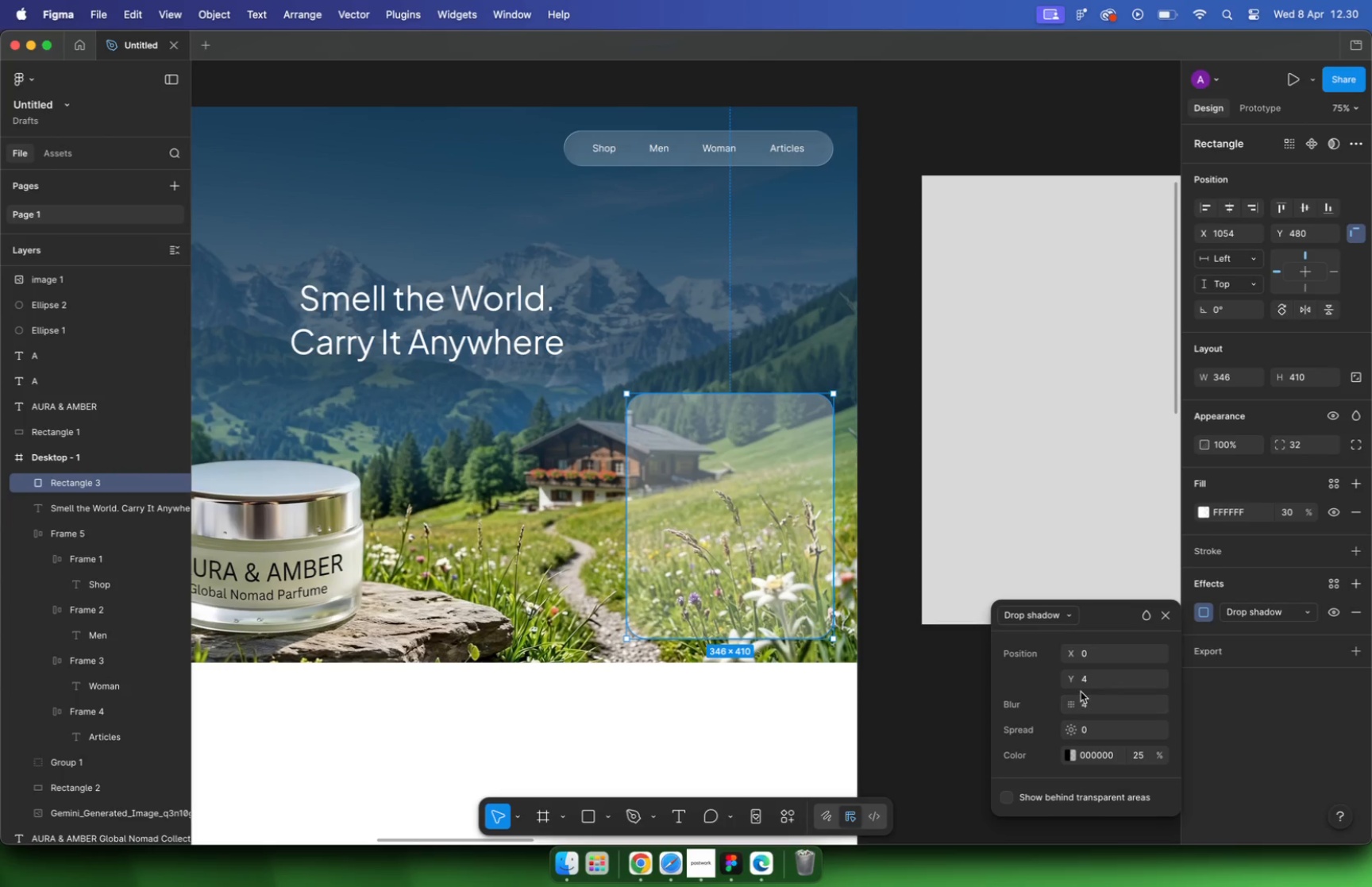 
wait(5.76)
 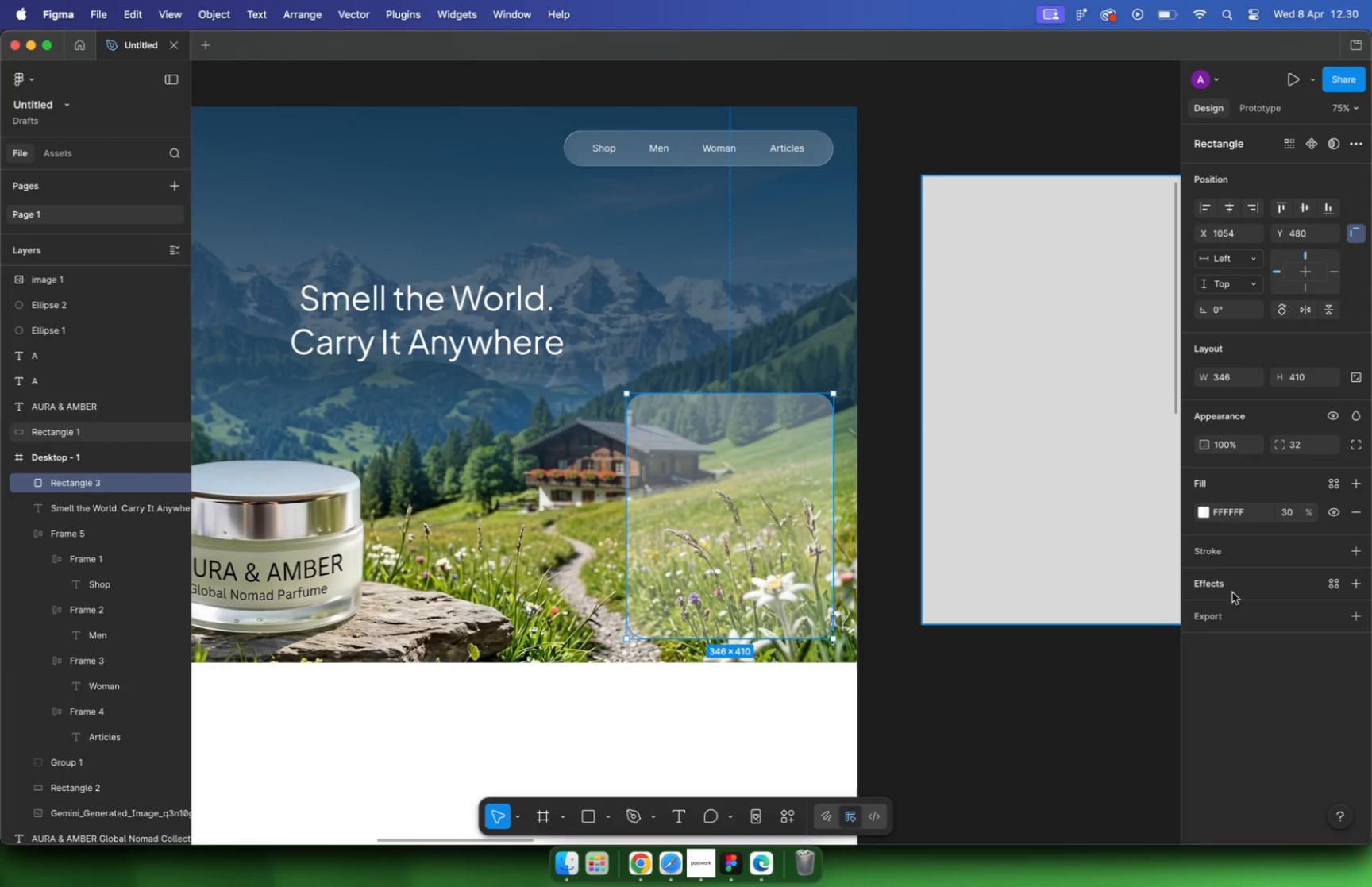 
left_click([1034, 614])
 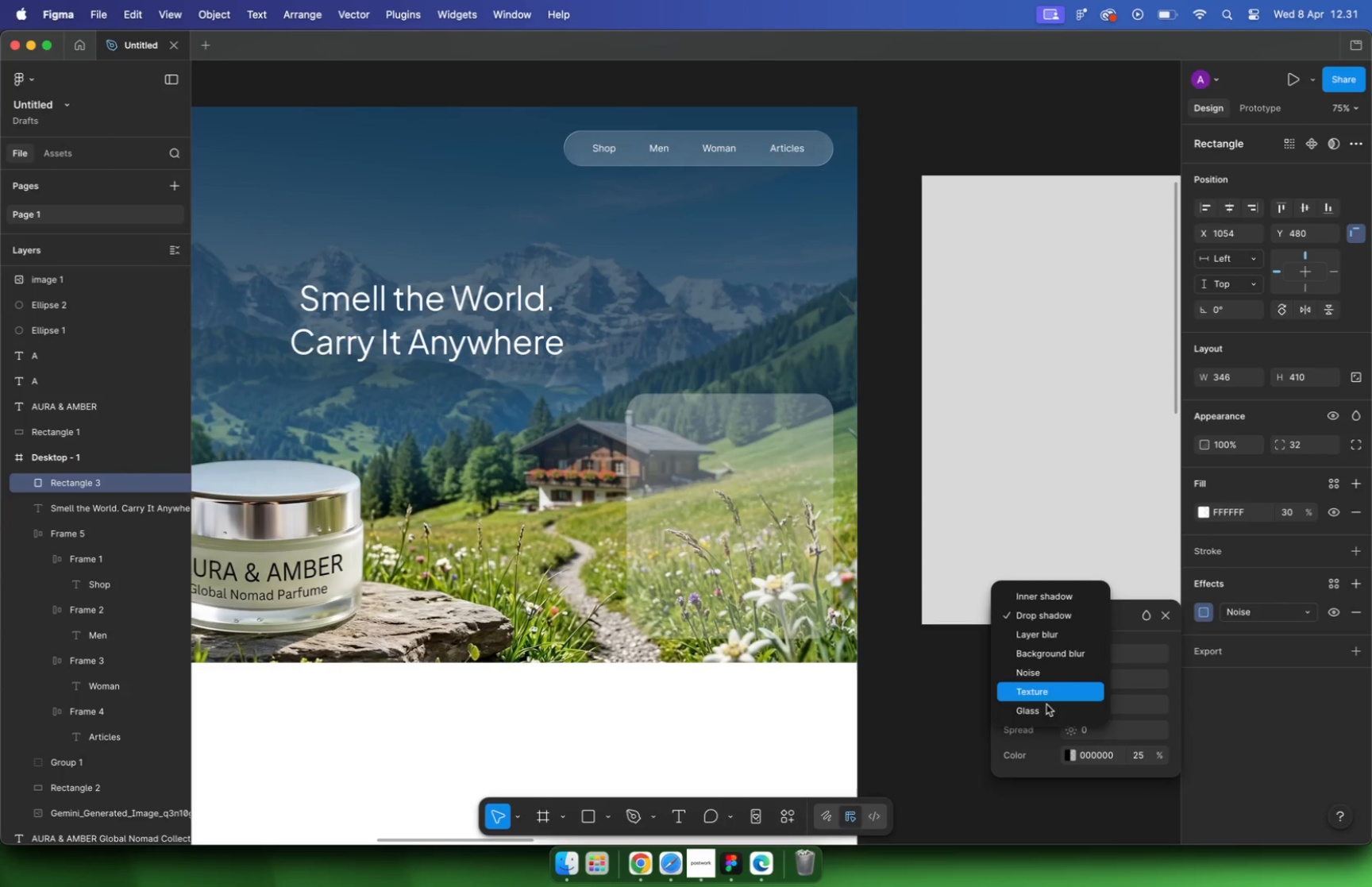 
left_click([1046, 708])
 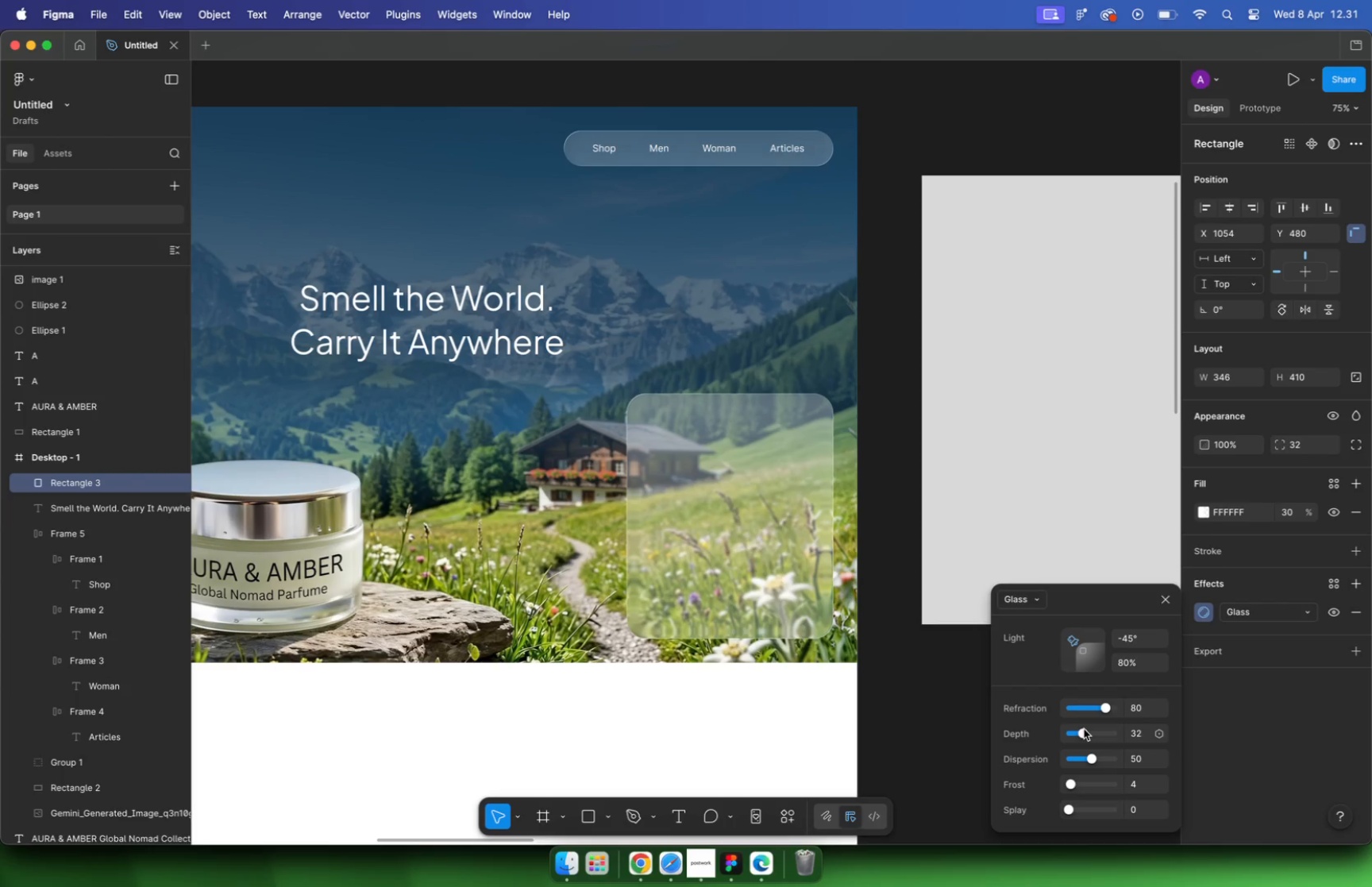 
left_click_drag(start_coordinate=[1081, 733], to_coordinate=[1084, 729])
 